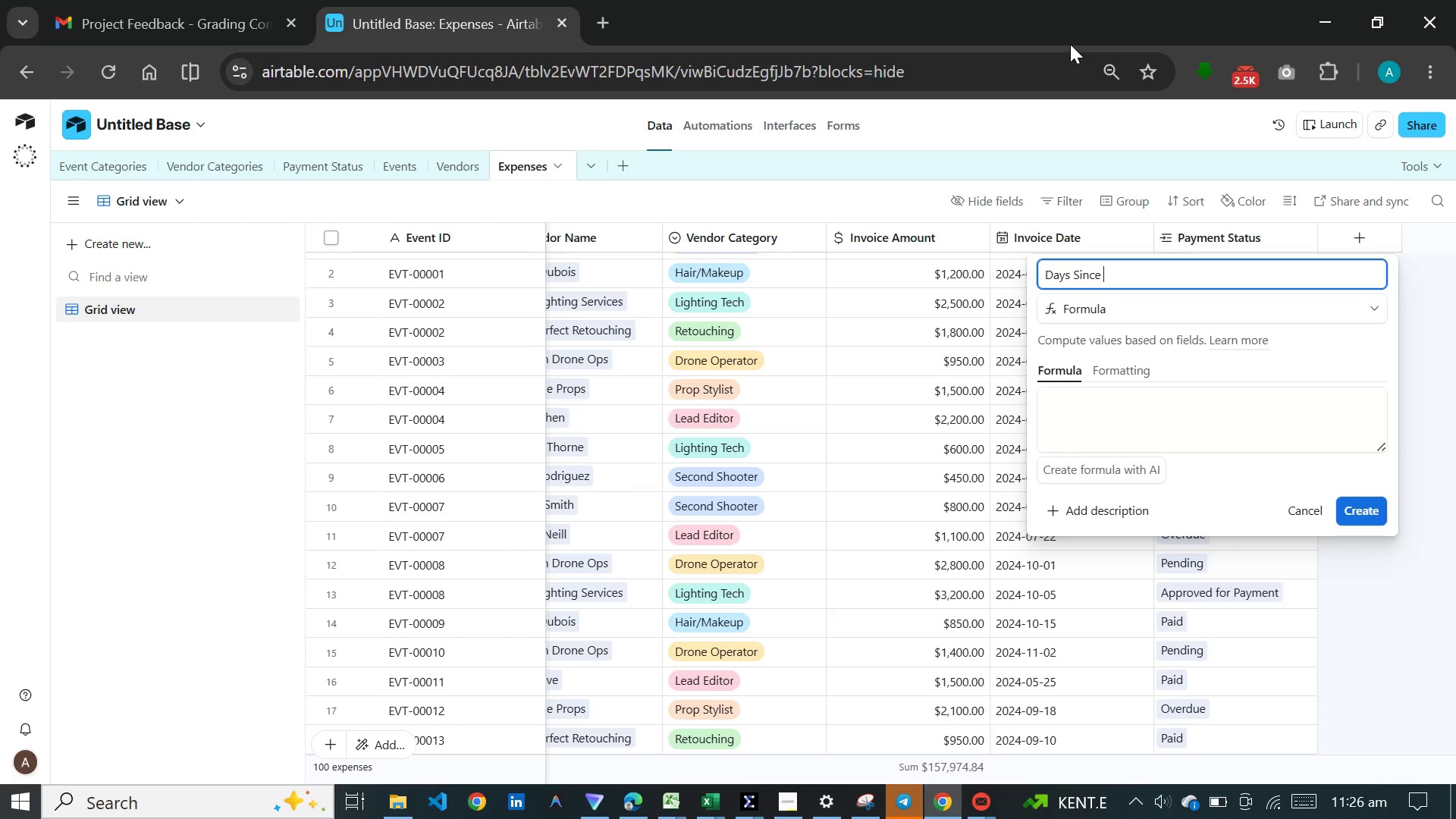 
type(Invoice)
 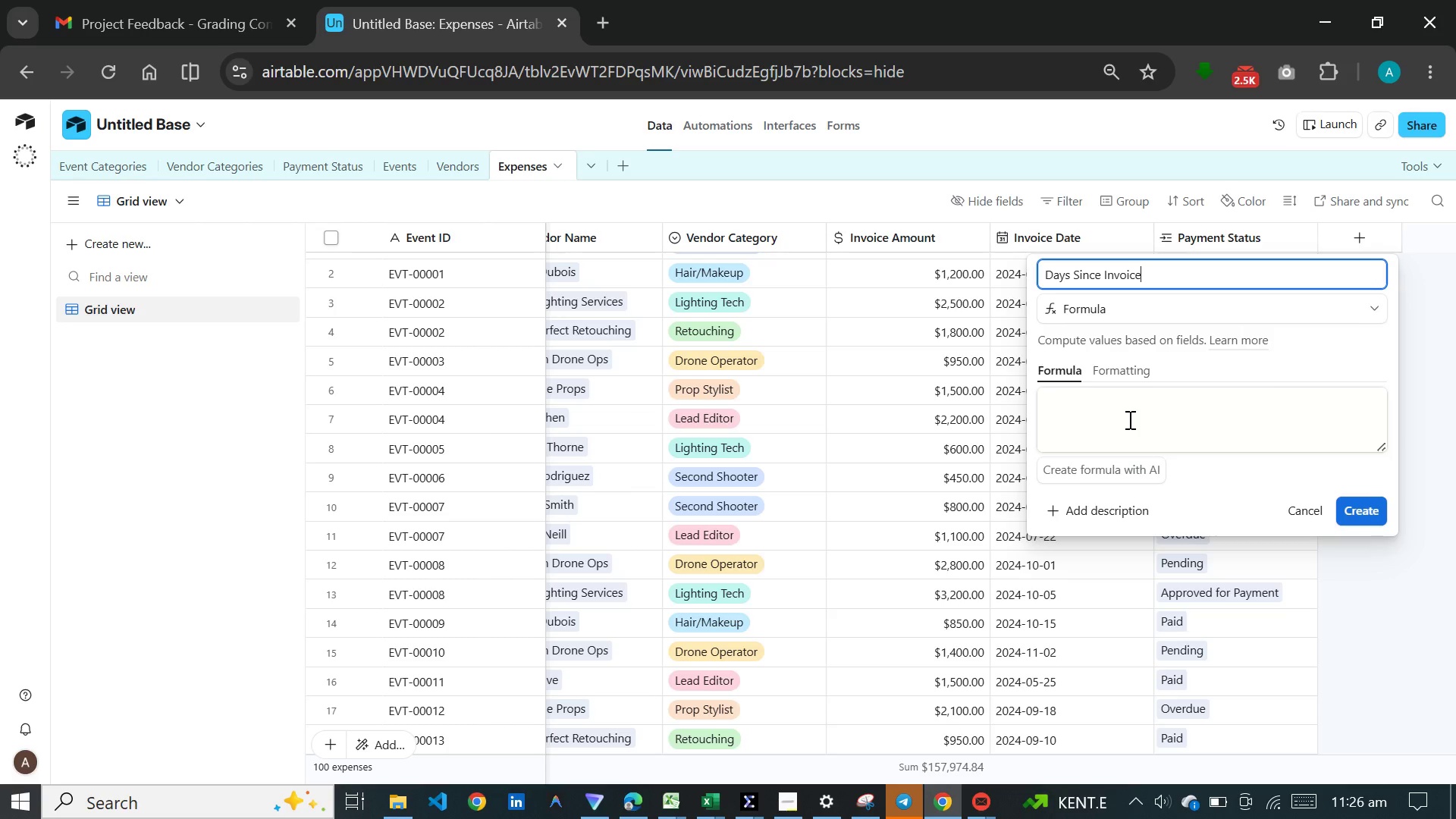 
wait(13.59)
 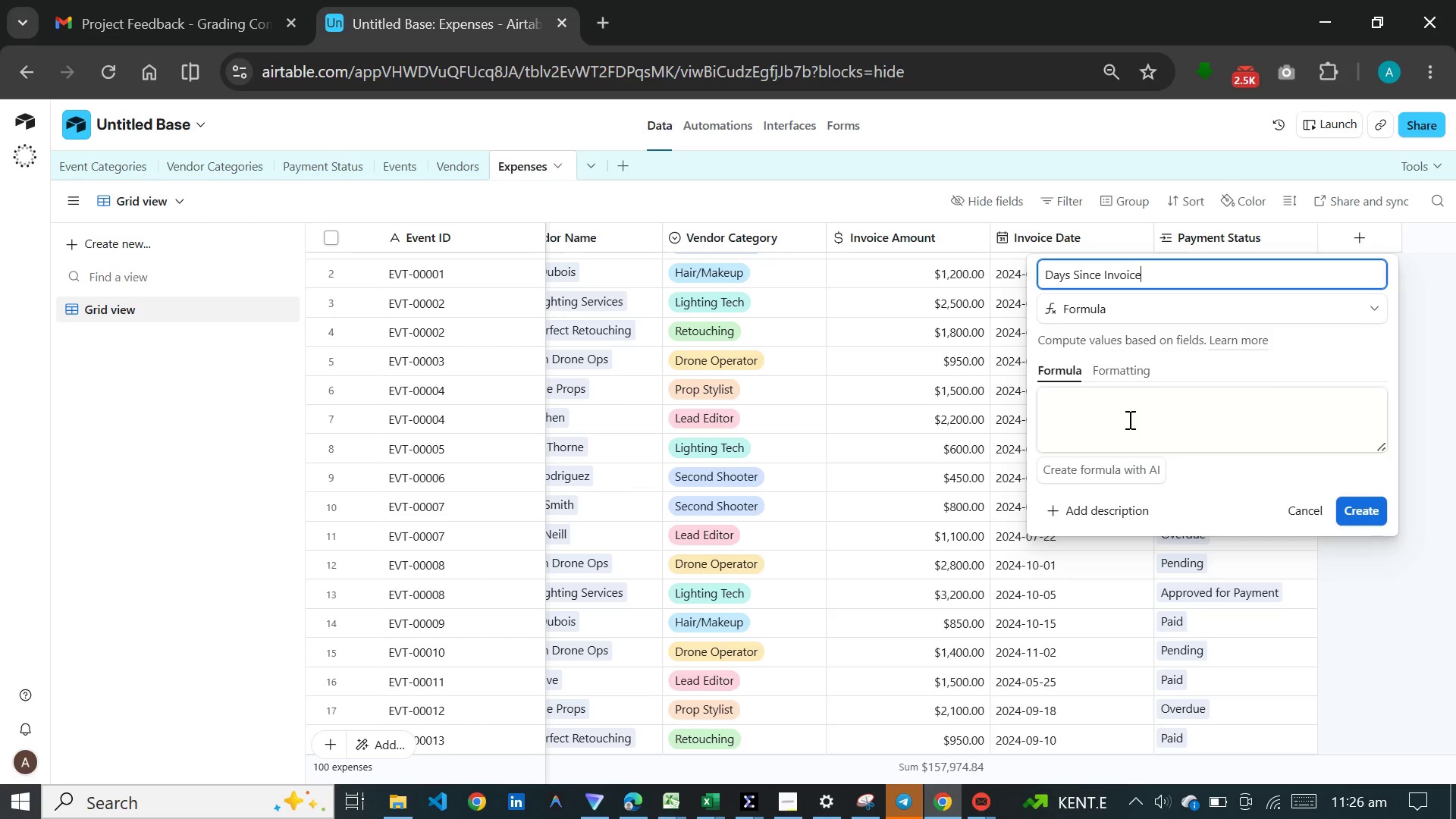 
left_click([1127, 423])
 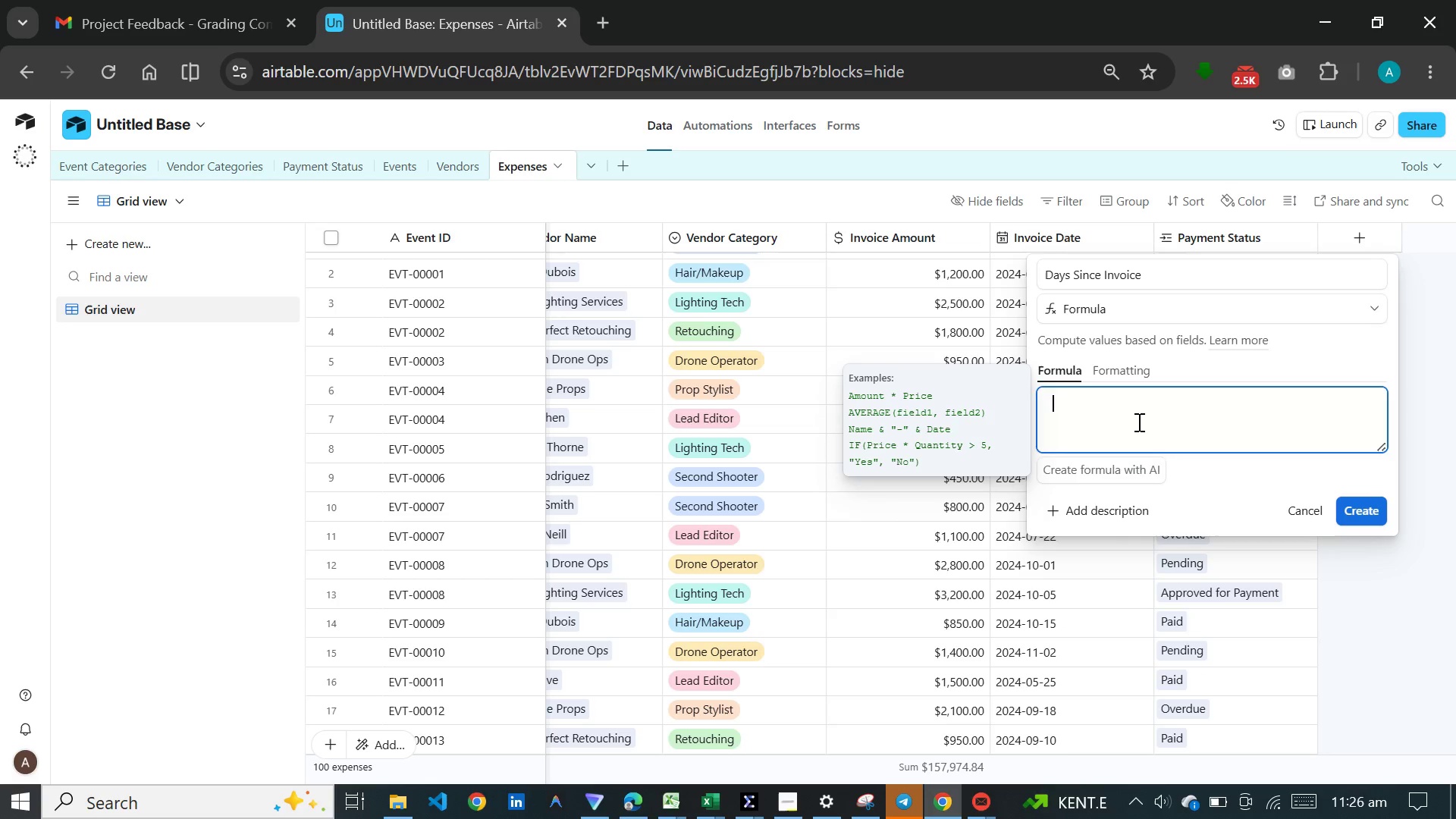 
key(Meta+V)
 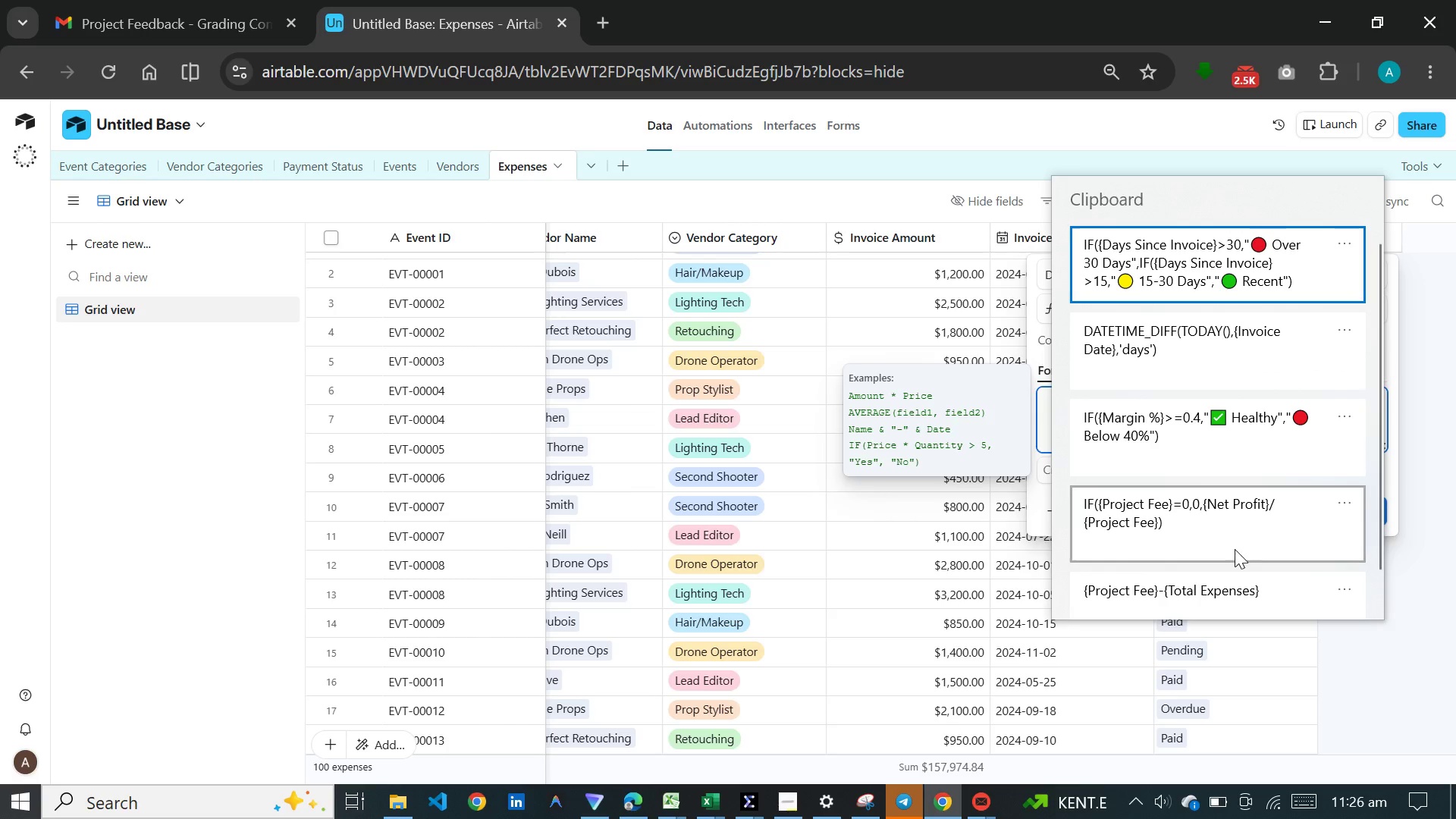 
left_click([1373, 376])
 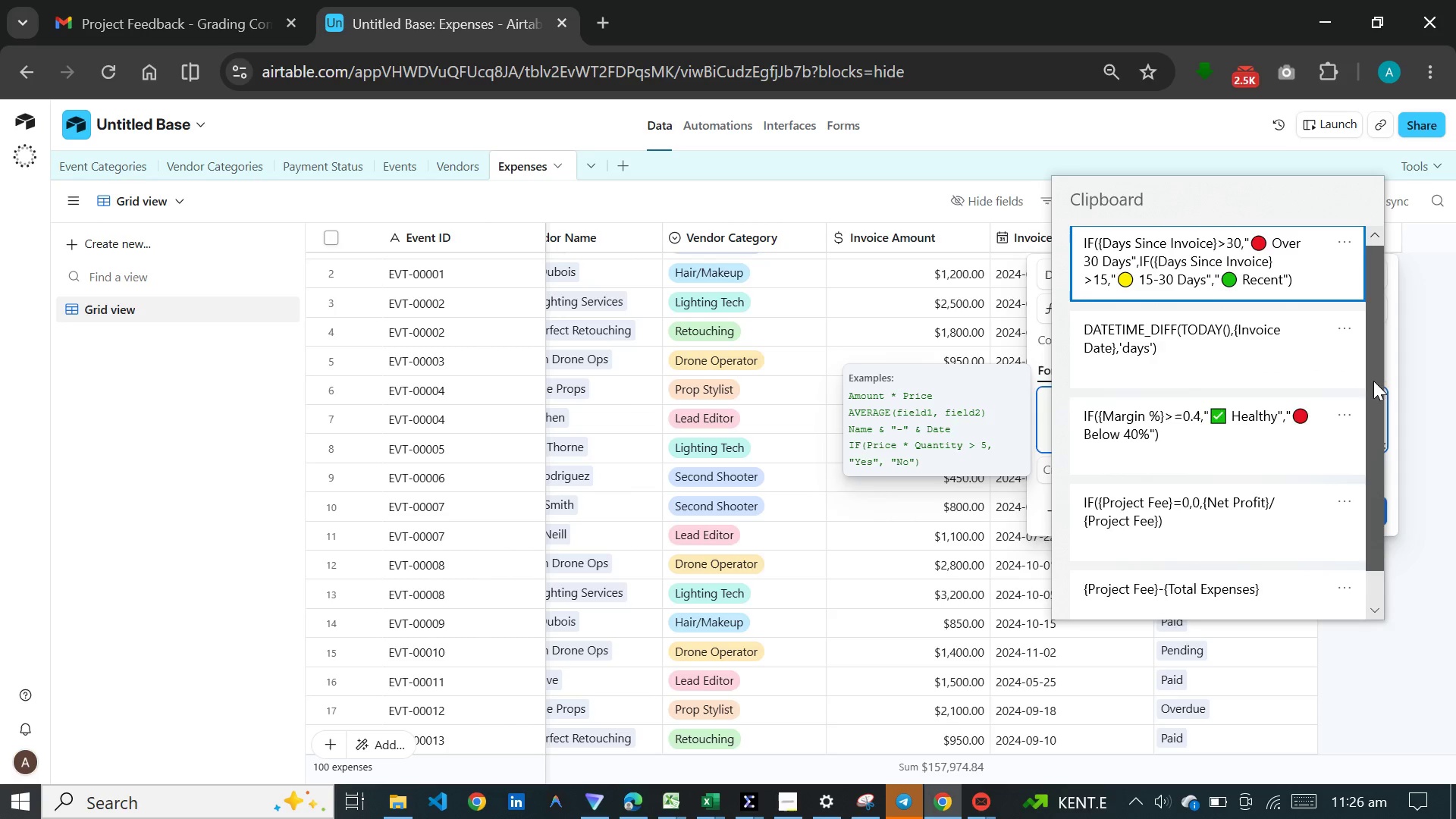 
left_click_drag(start_coordinate=[1373, 377], to_coordinate=[1373, 499])
 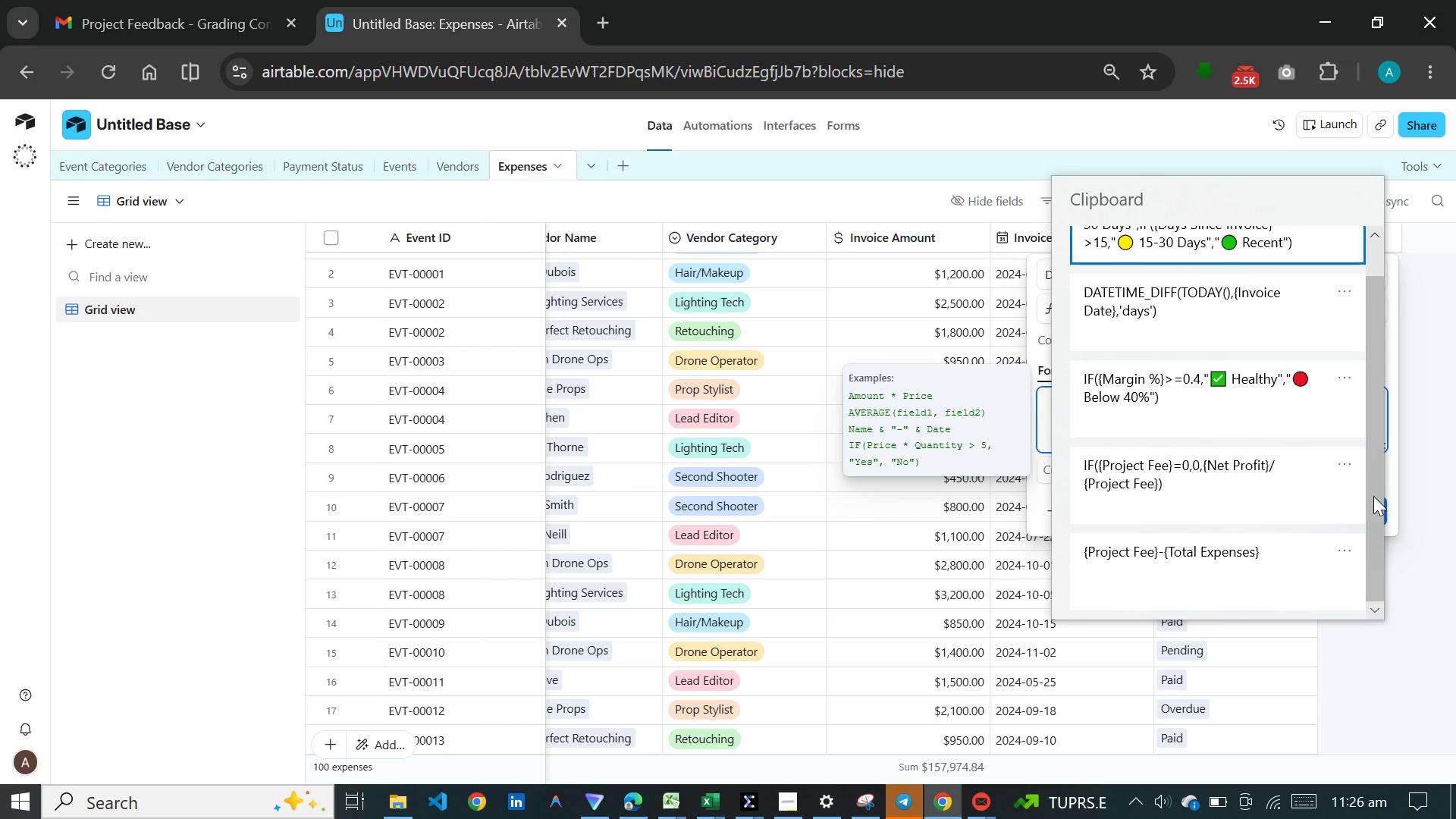 
left_click_drag(start_coordinate=[1373, 496], to_coordinate=[1375, 412])
 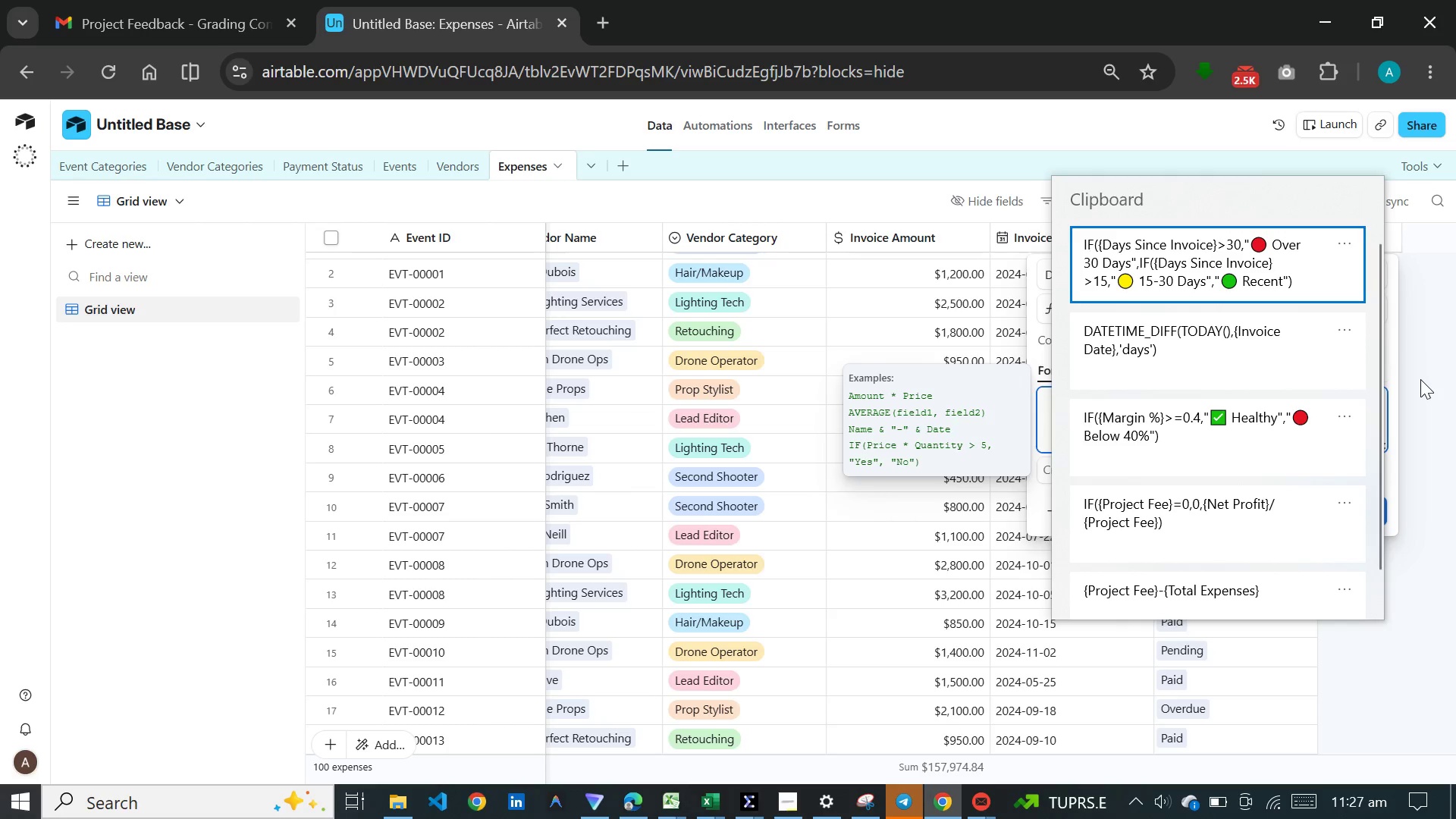 
wait(10.25)
 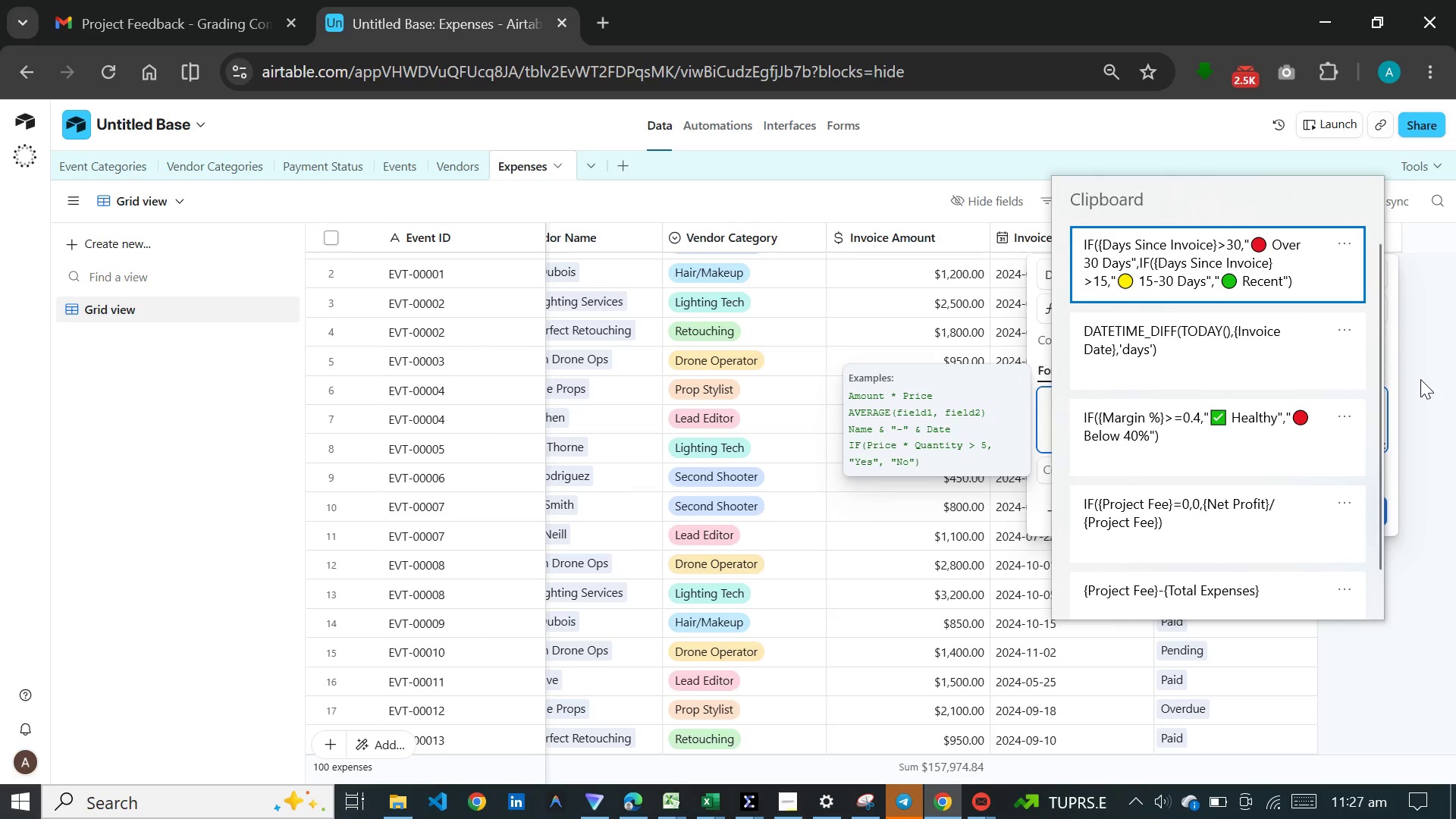 
left_click([1097, 357])
 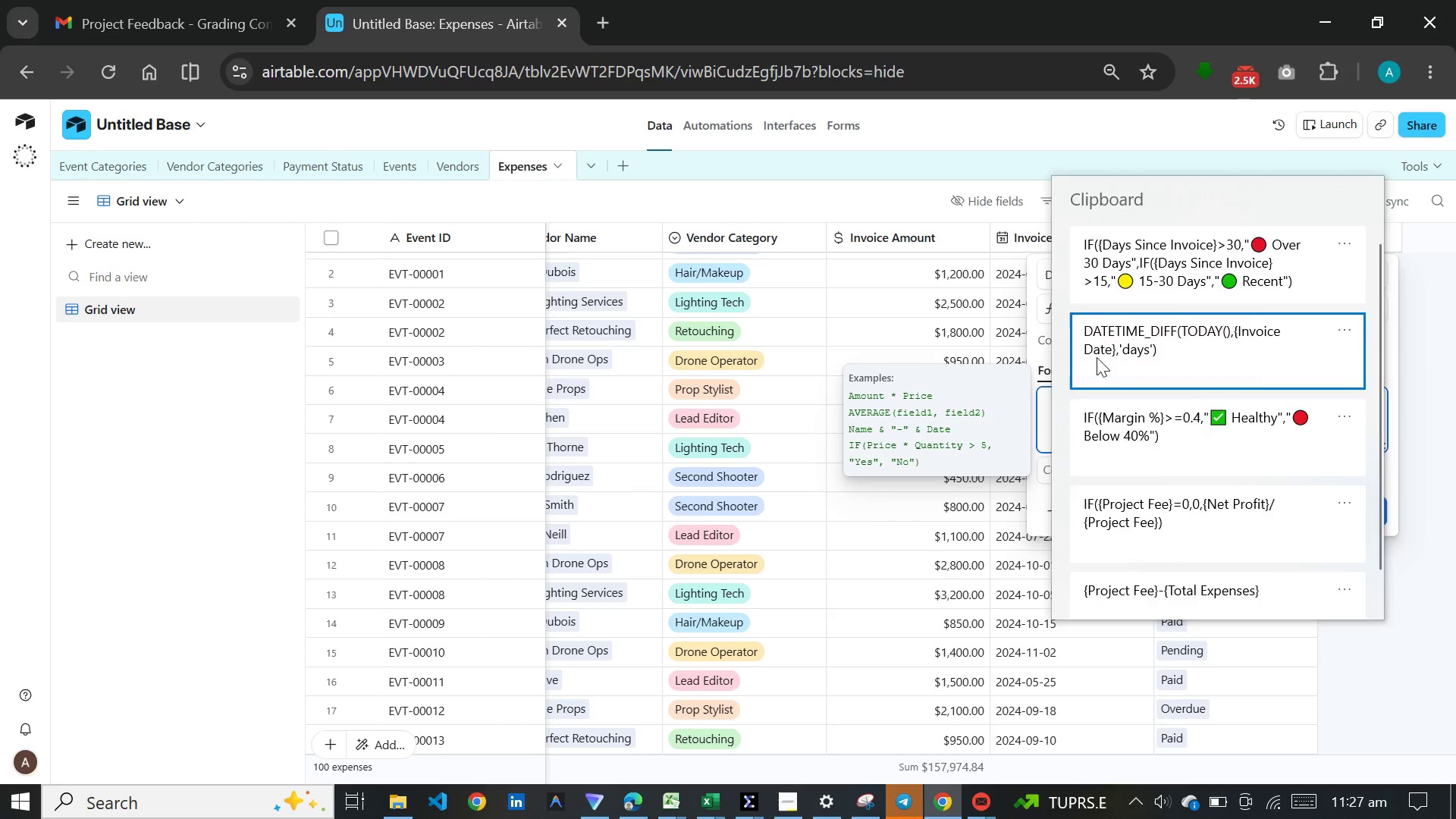 
key(Control+ControlLeft)
 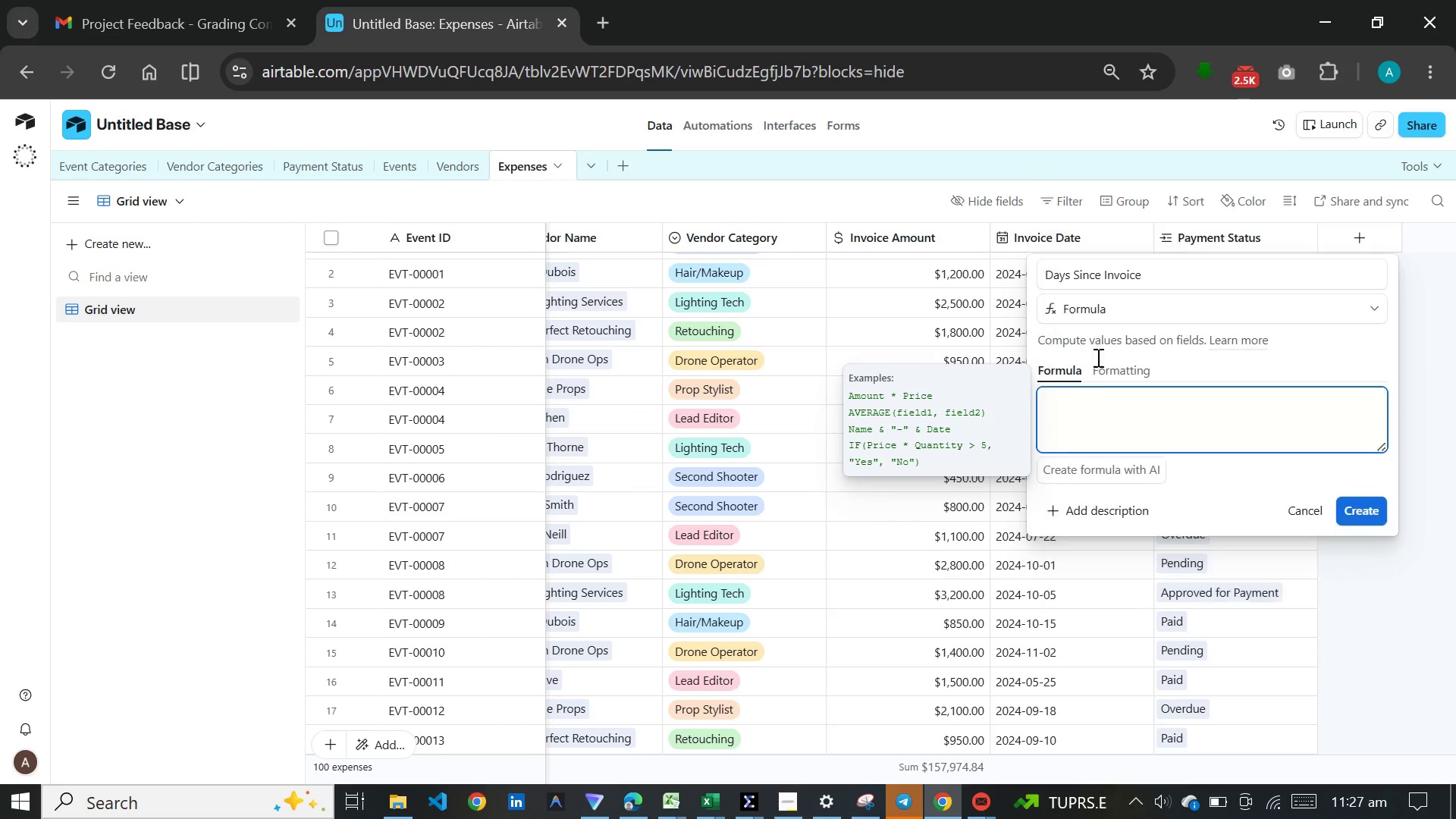 
key(Control+V)
 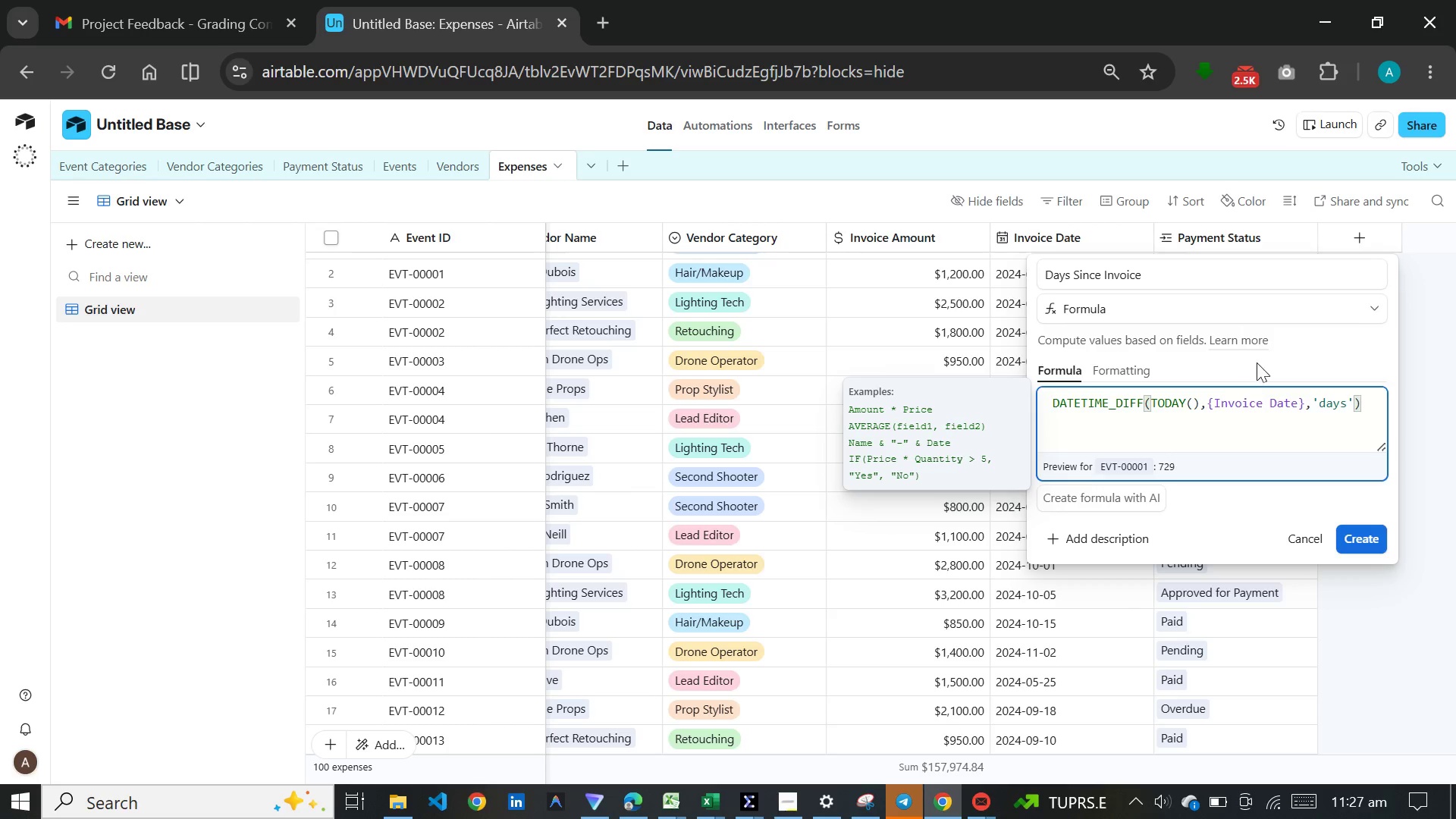 
wait(6.17)
 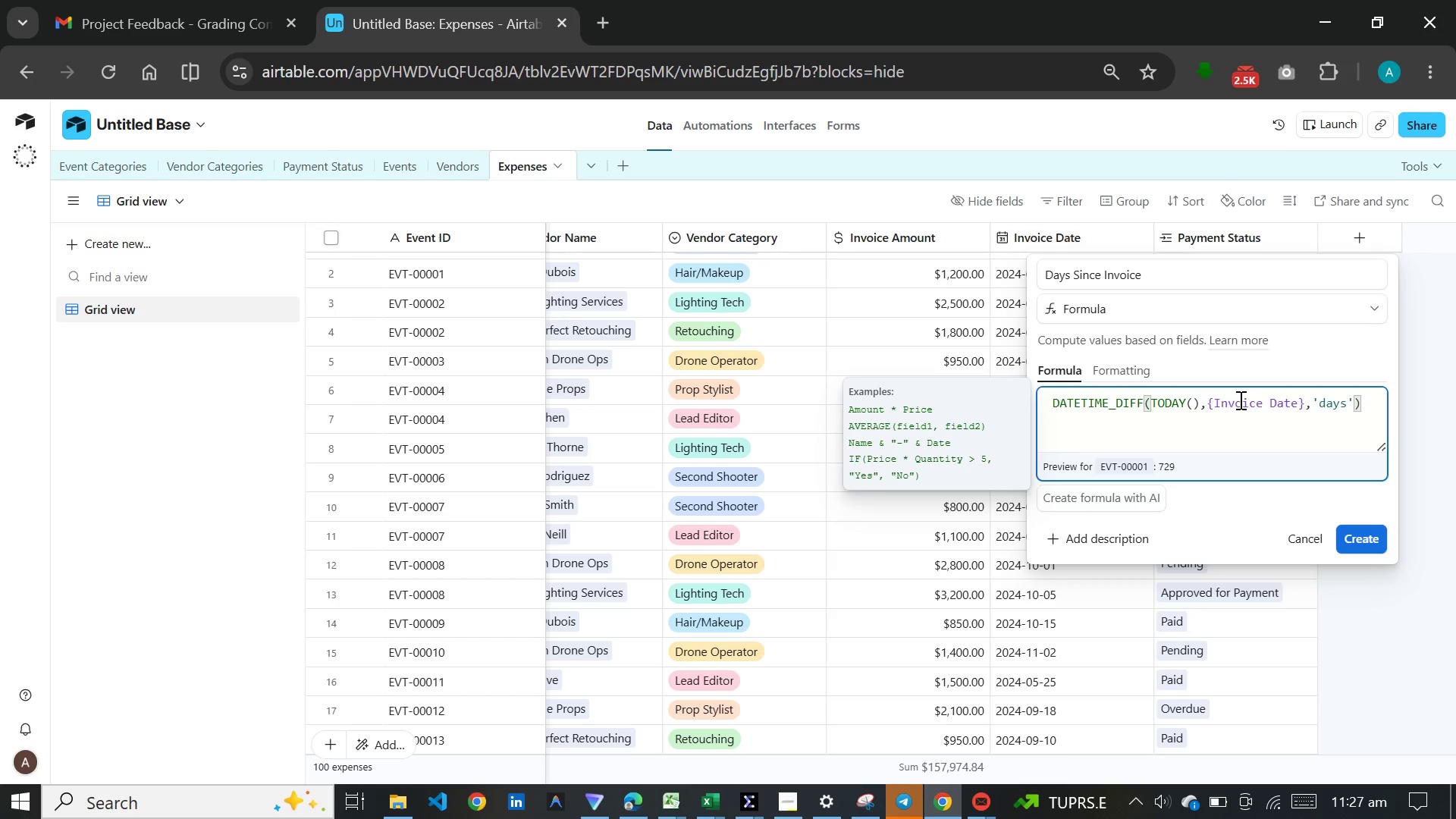 
left_click([1134, 362])
 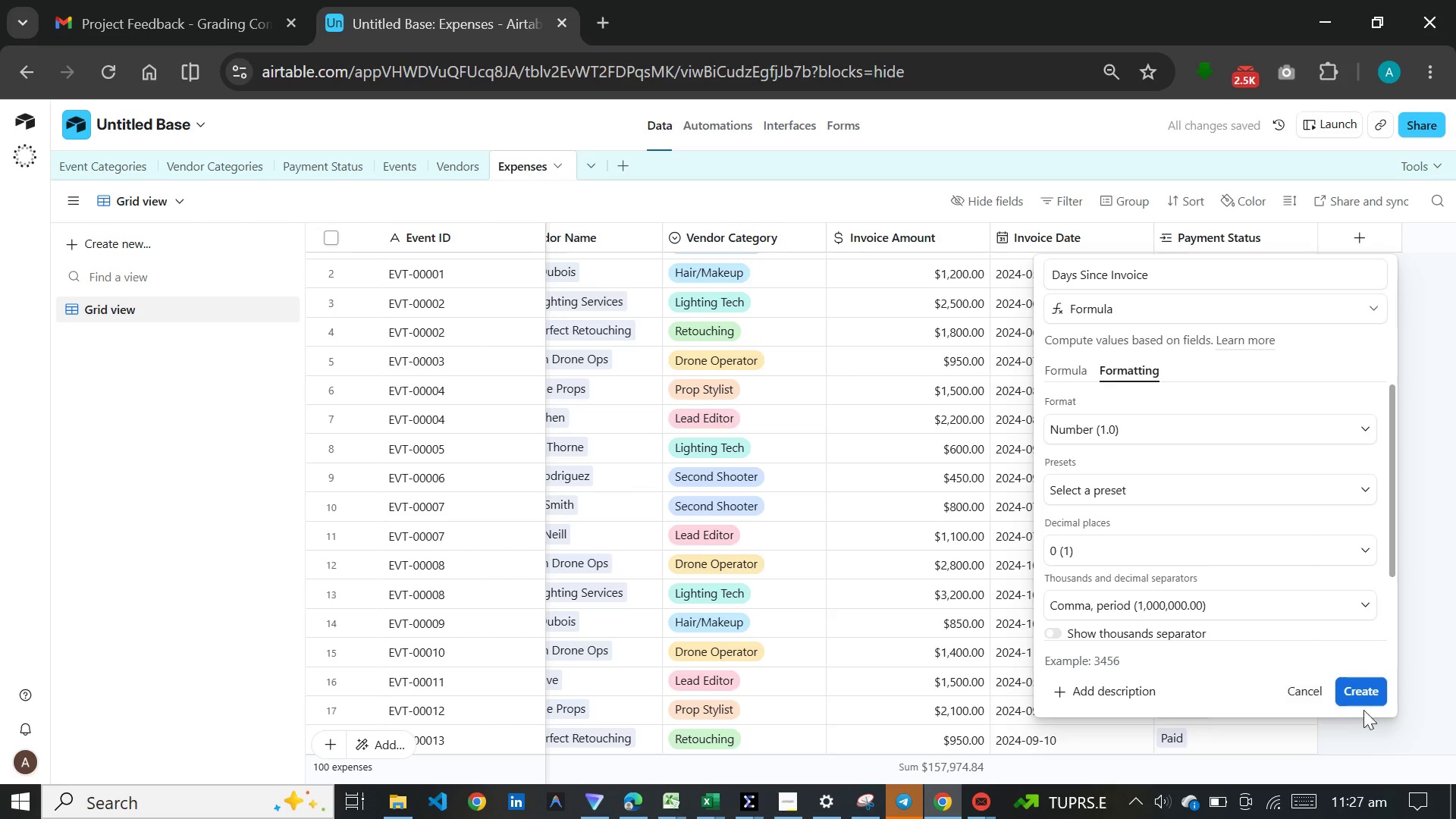 
left_click([1375, 698])
 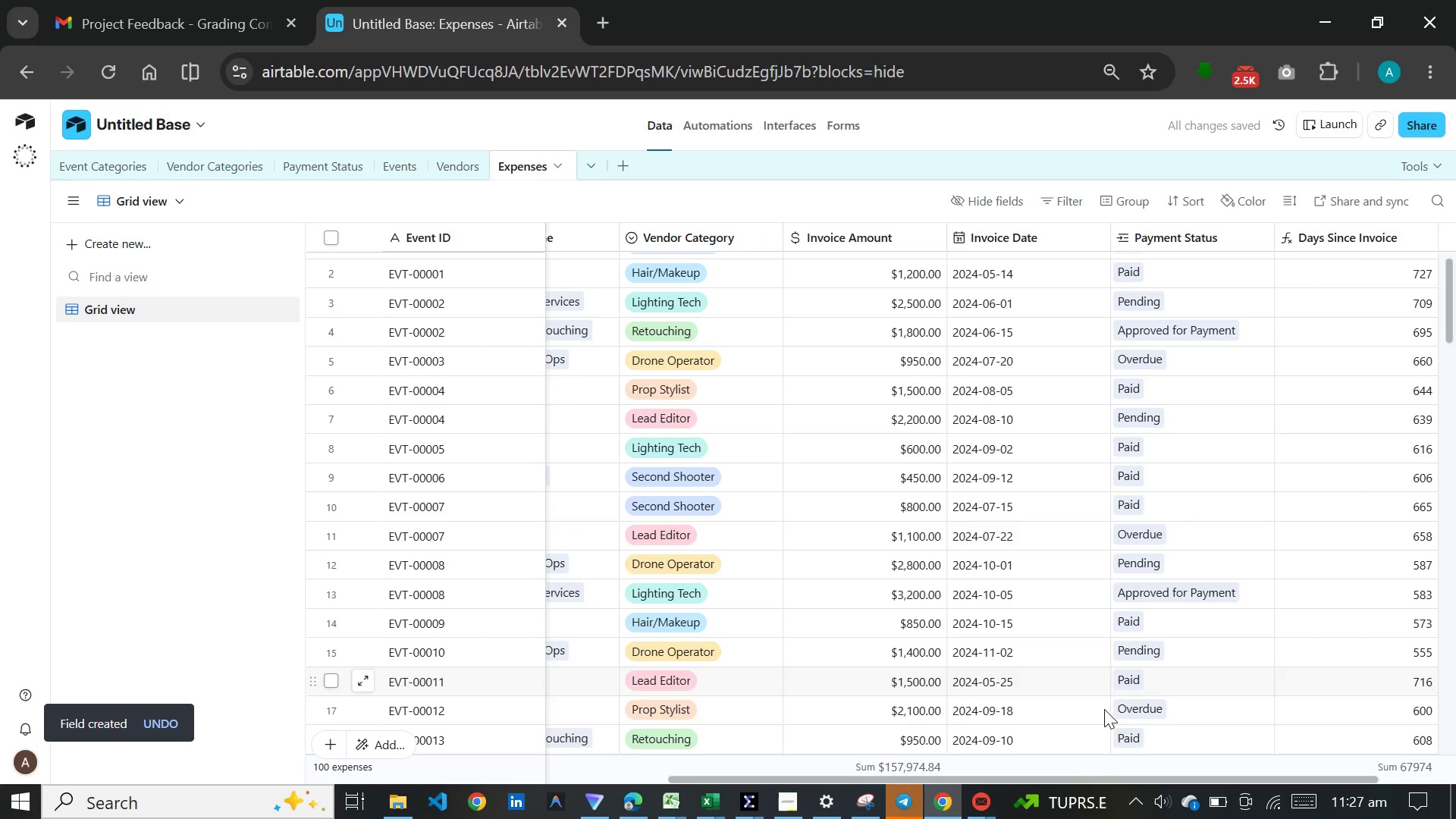 
left_click_drag(start_coordinate=[1057, 780], to_coordinate=[1238, 789])
 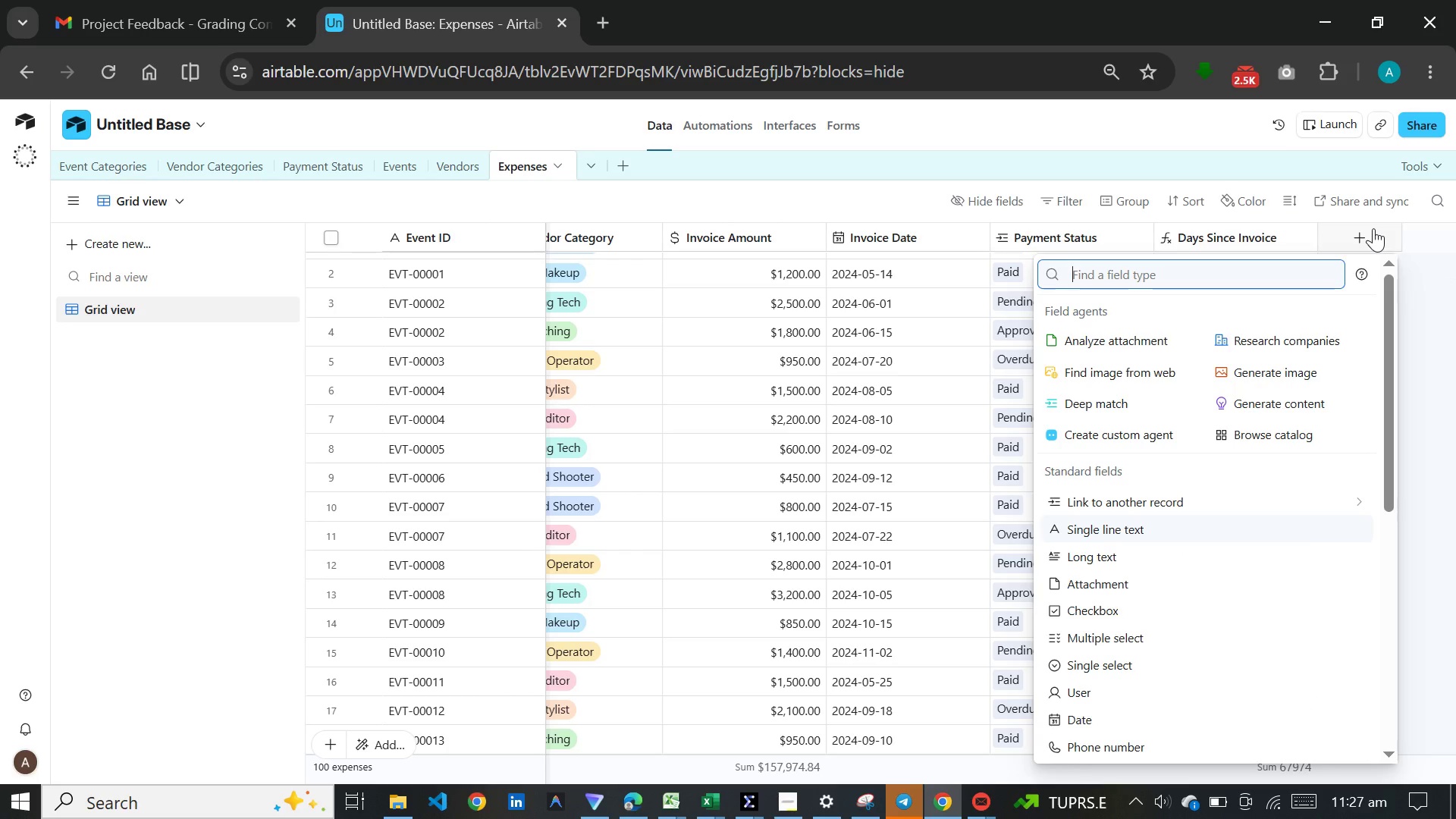 
wait(24.39)
 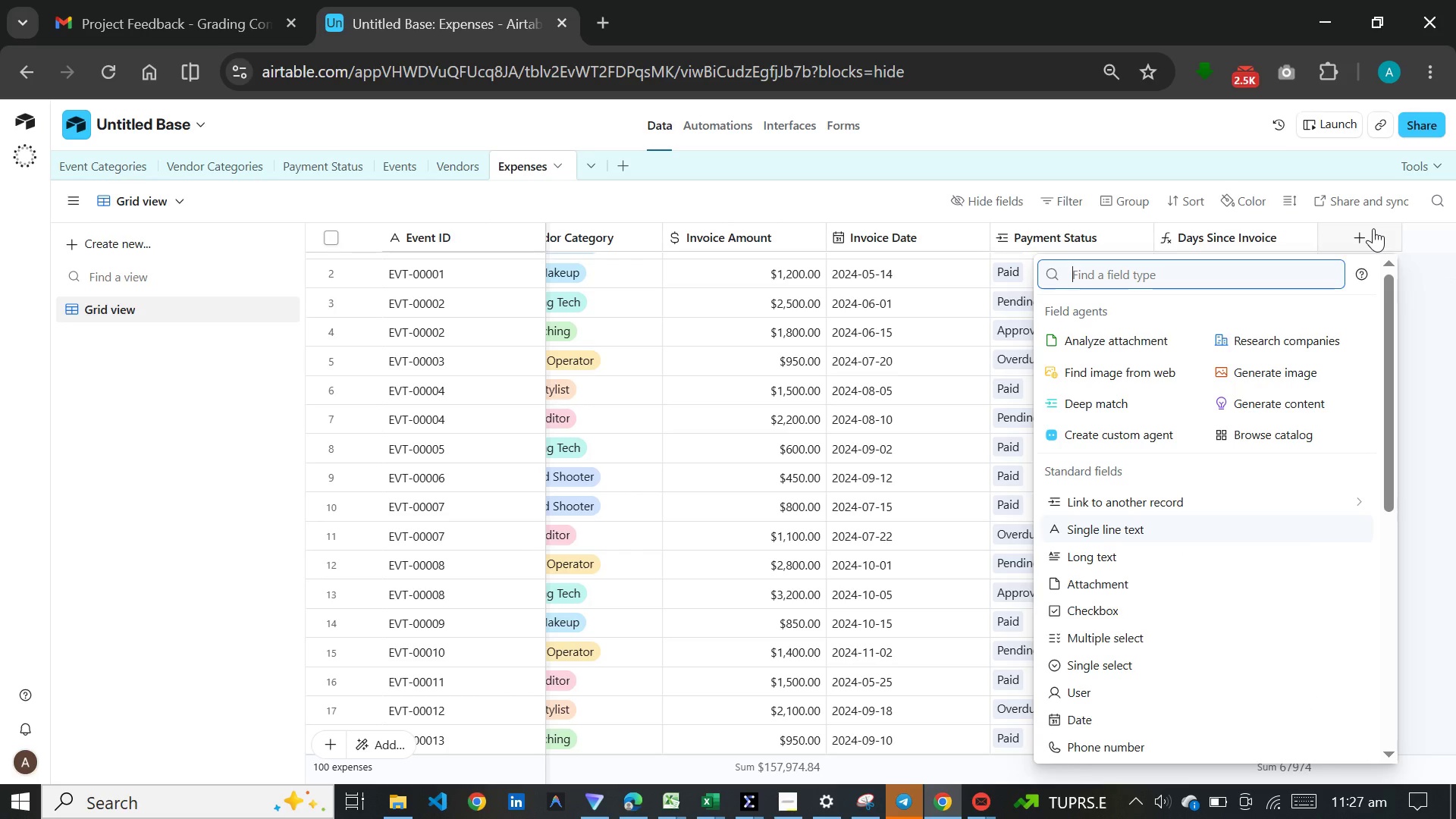 
type(for)
 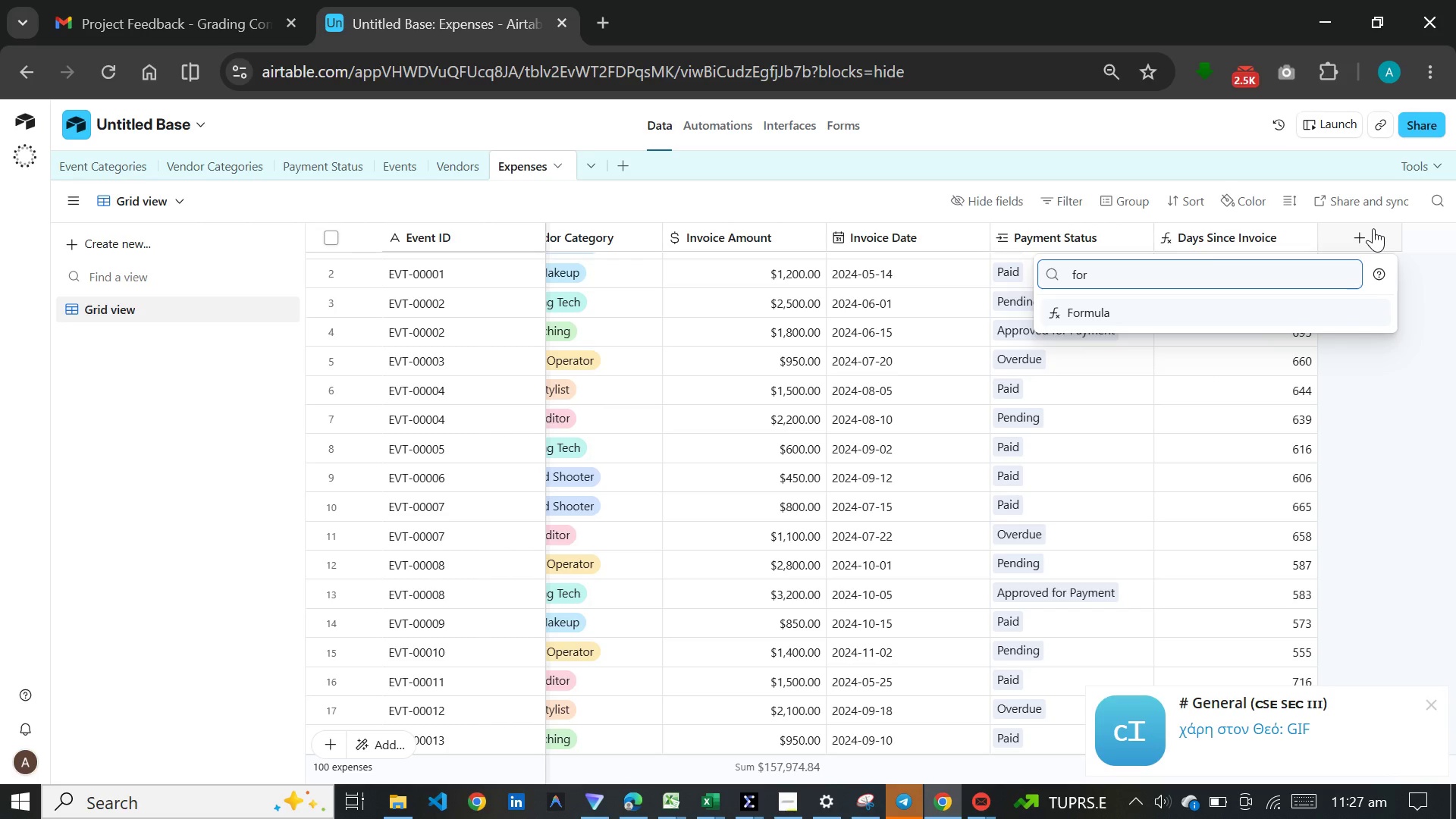 
key(Enter)
 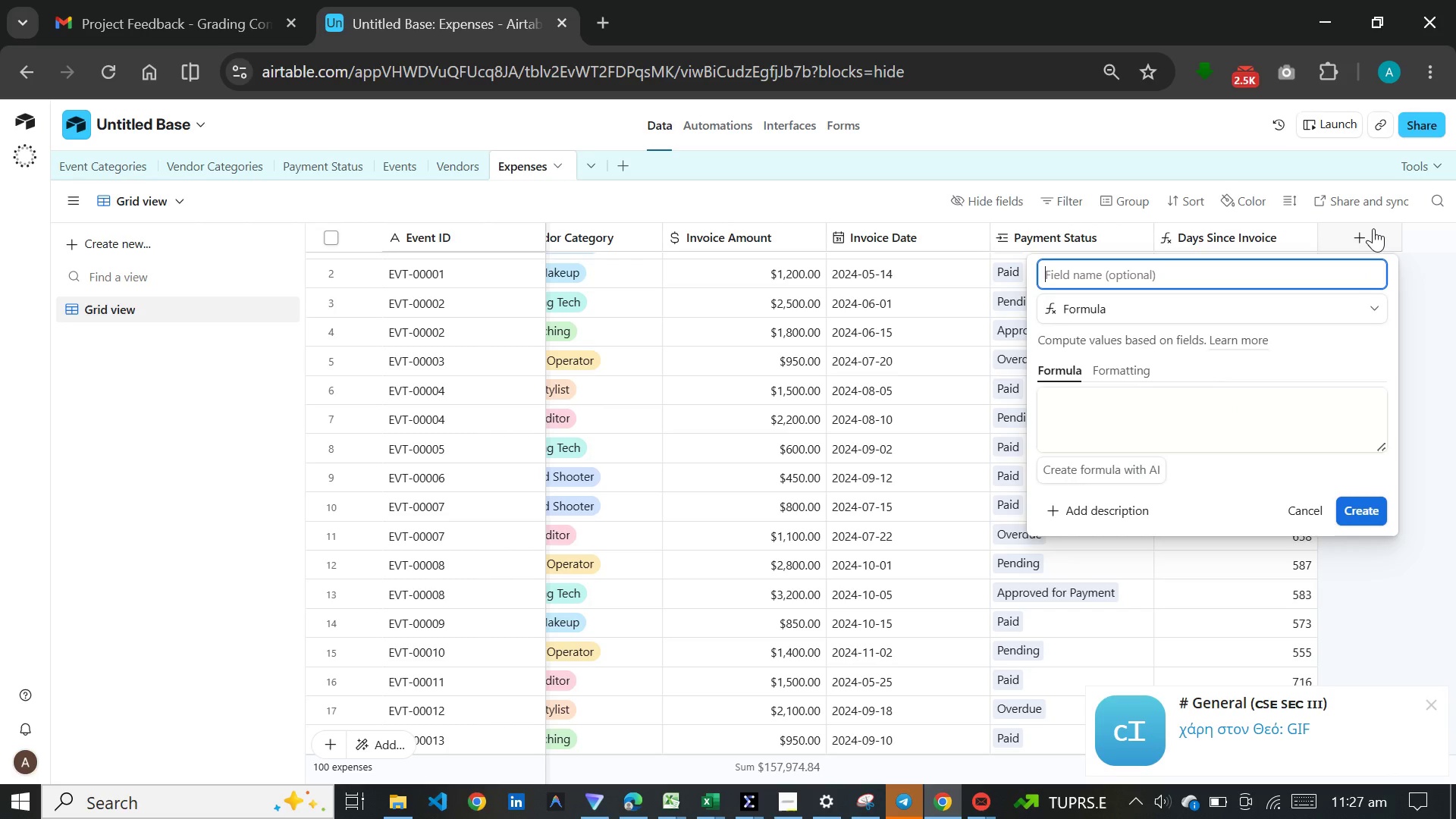 
type(Pat)
key(Backspace)
type(yment )
 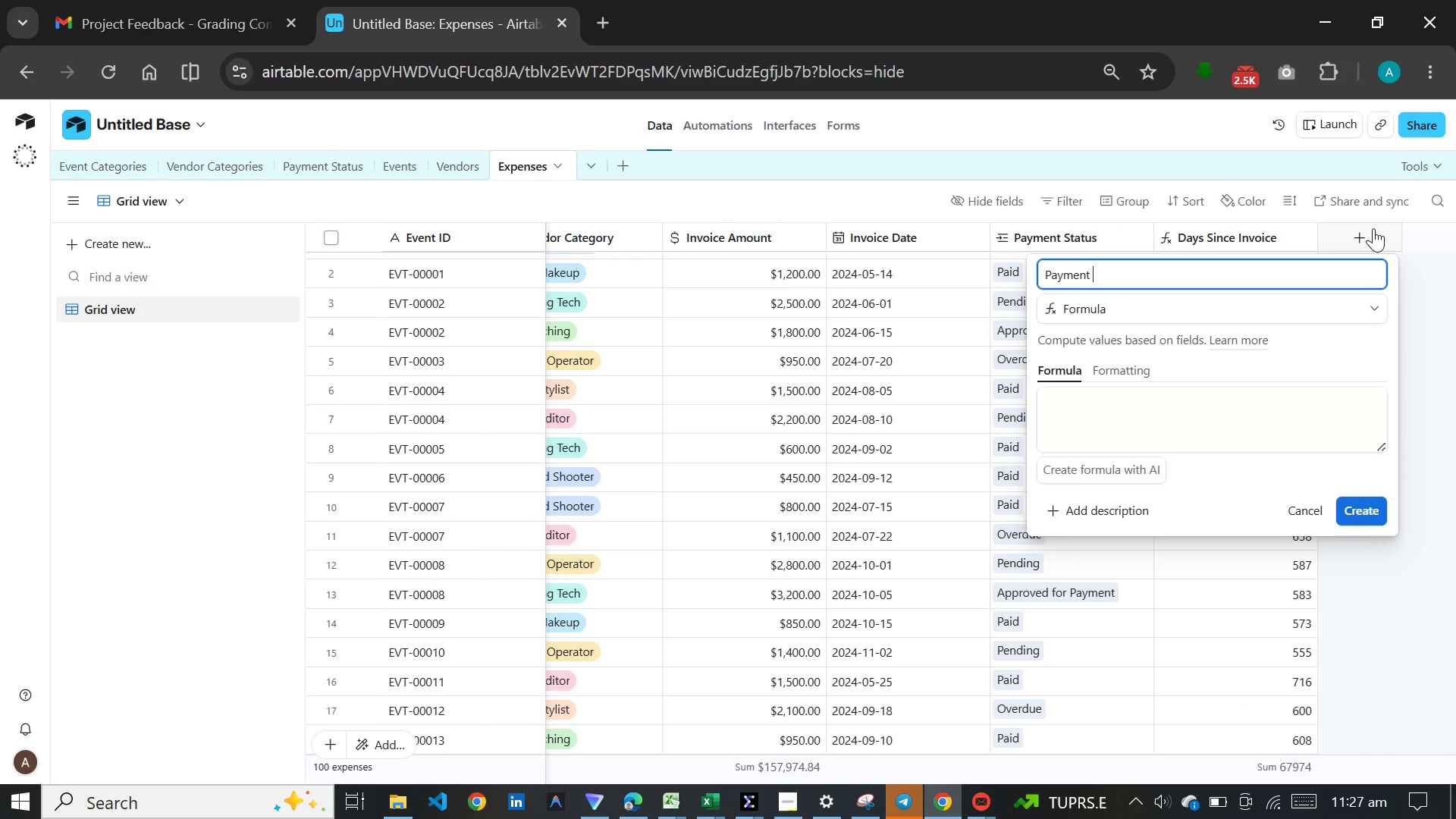 
type(Aging)
 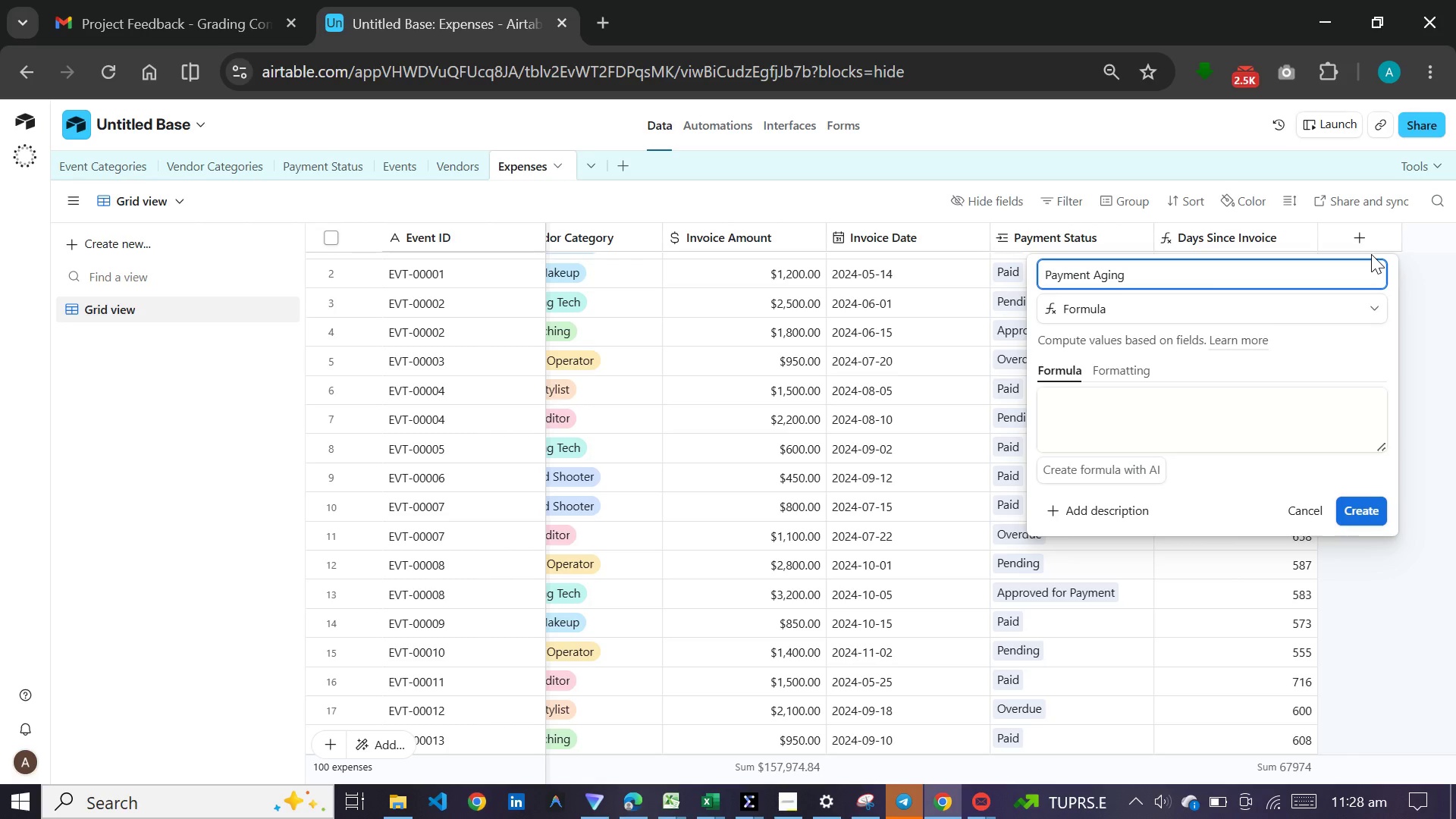 
wait(14.09)
 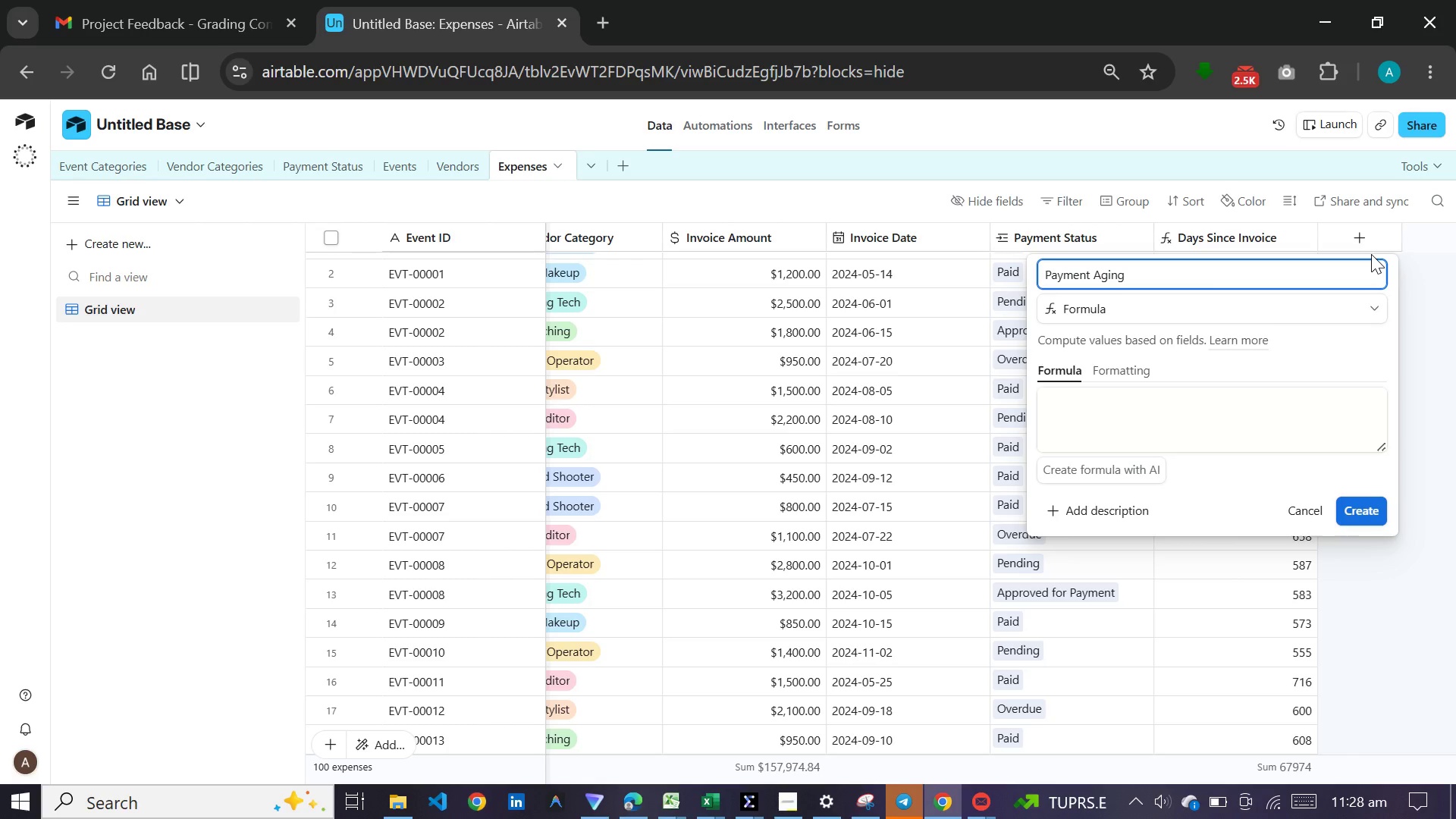 
left_click([1308, 402])
 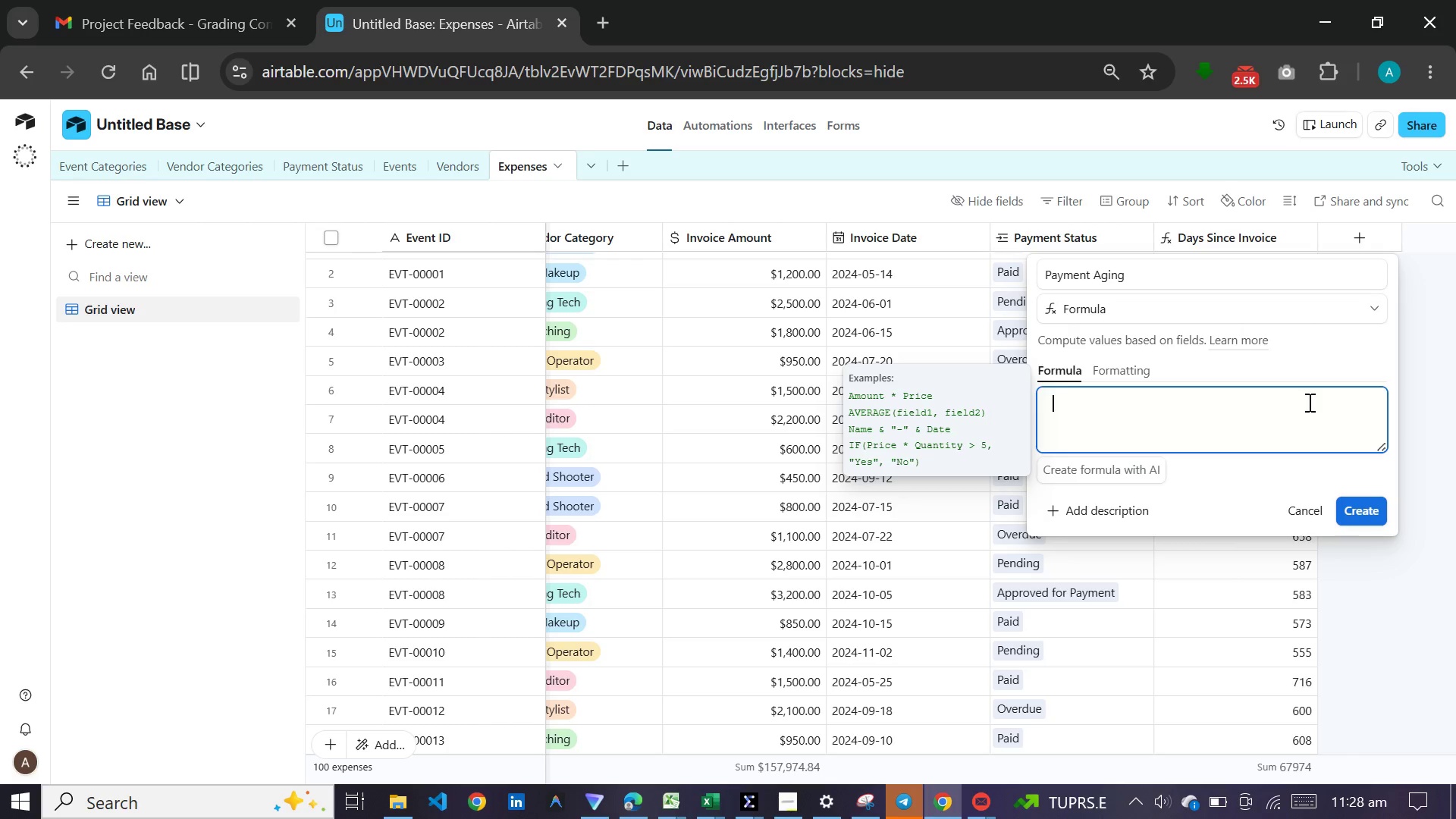 
key(Meta+V)
 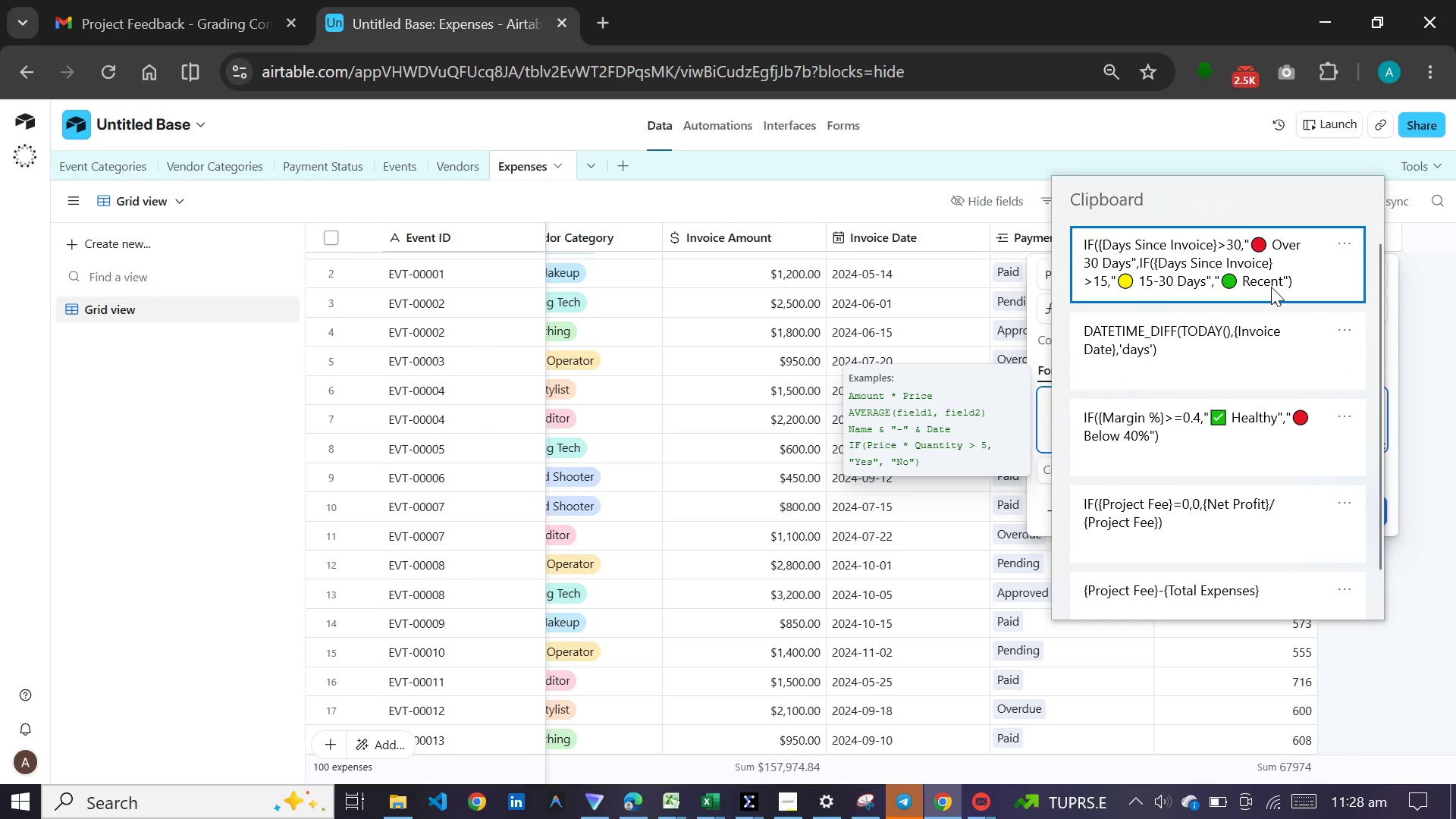 
wait(7.09)
 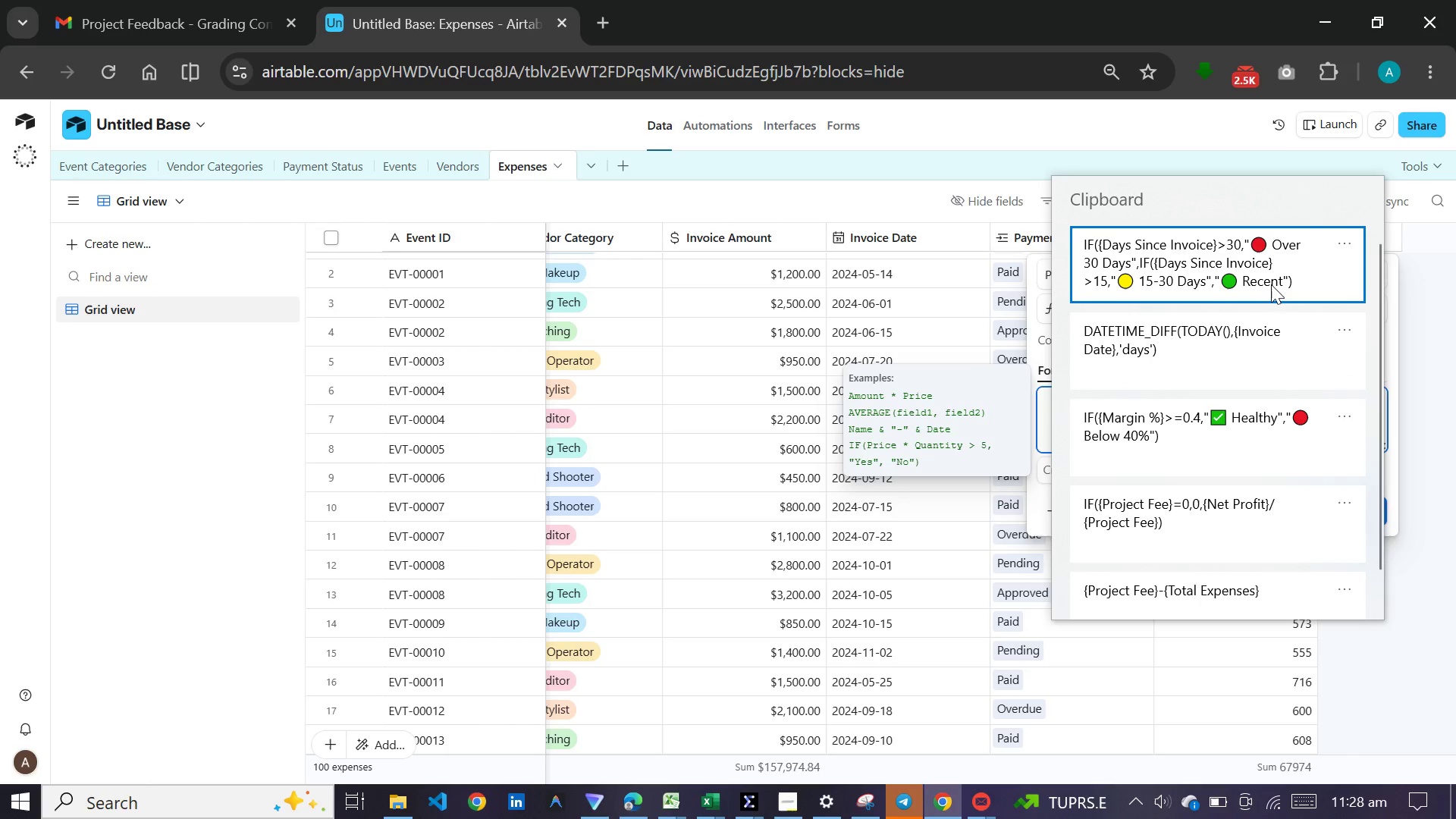 
left_click([1271, 287])
 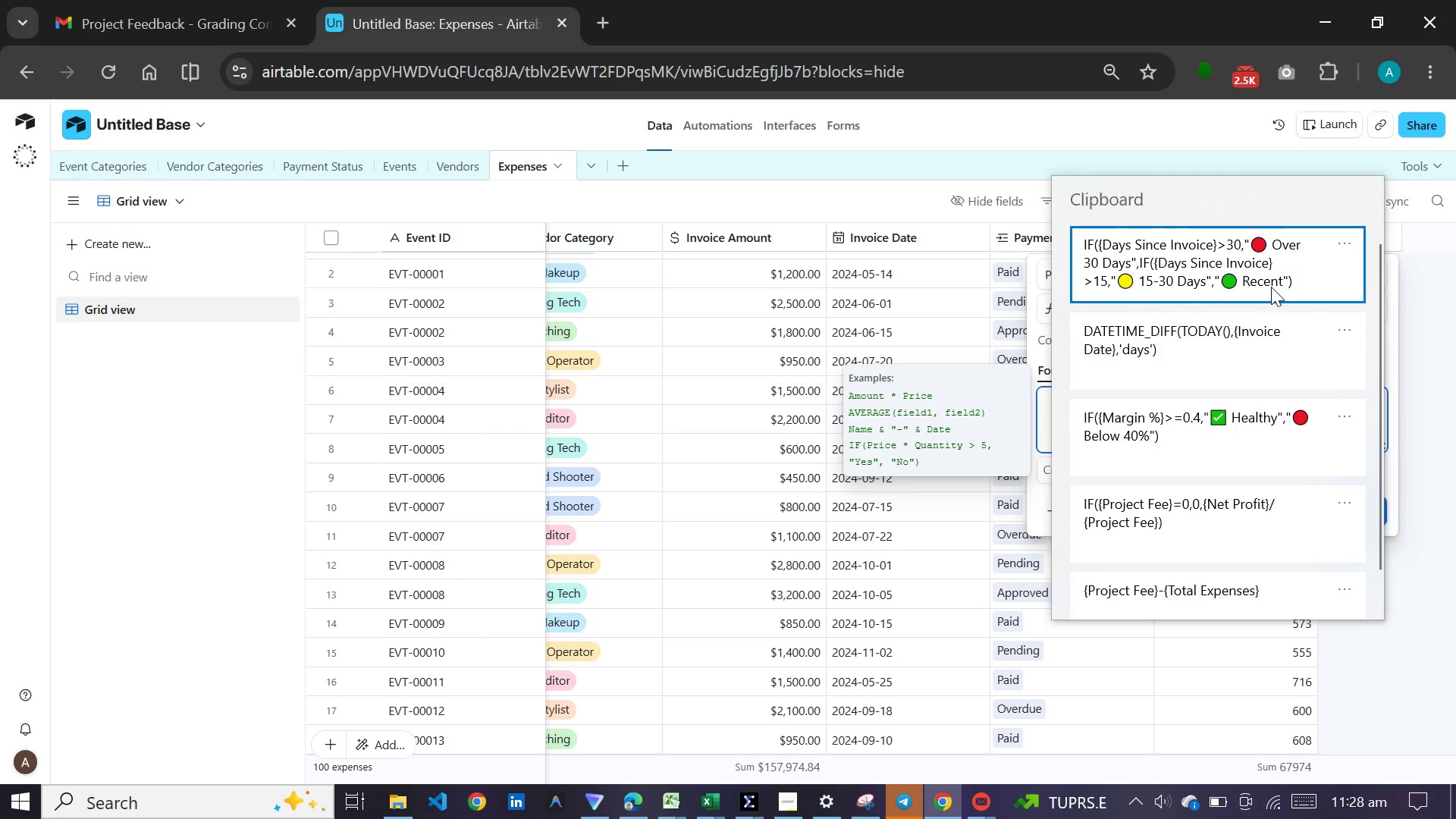 
key(Control+ControlLeft)
 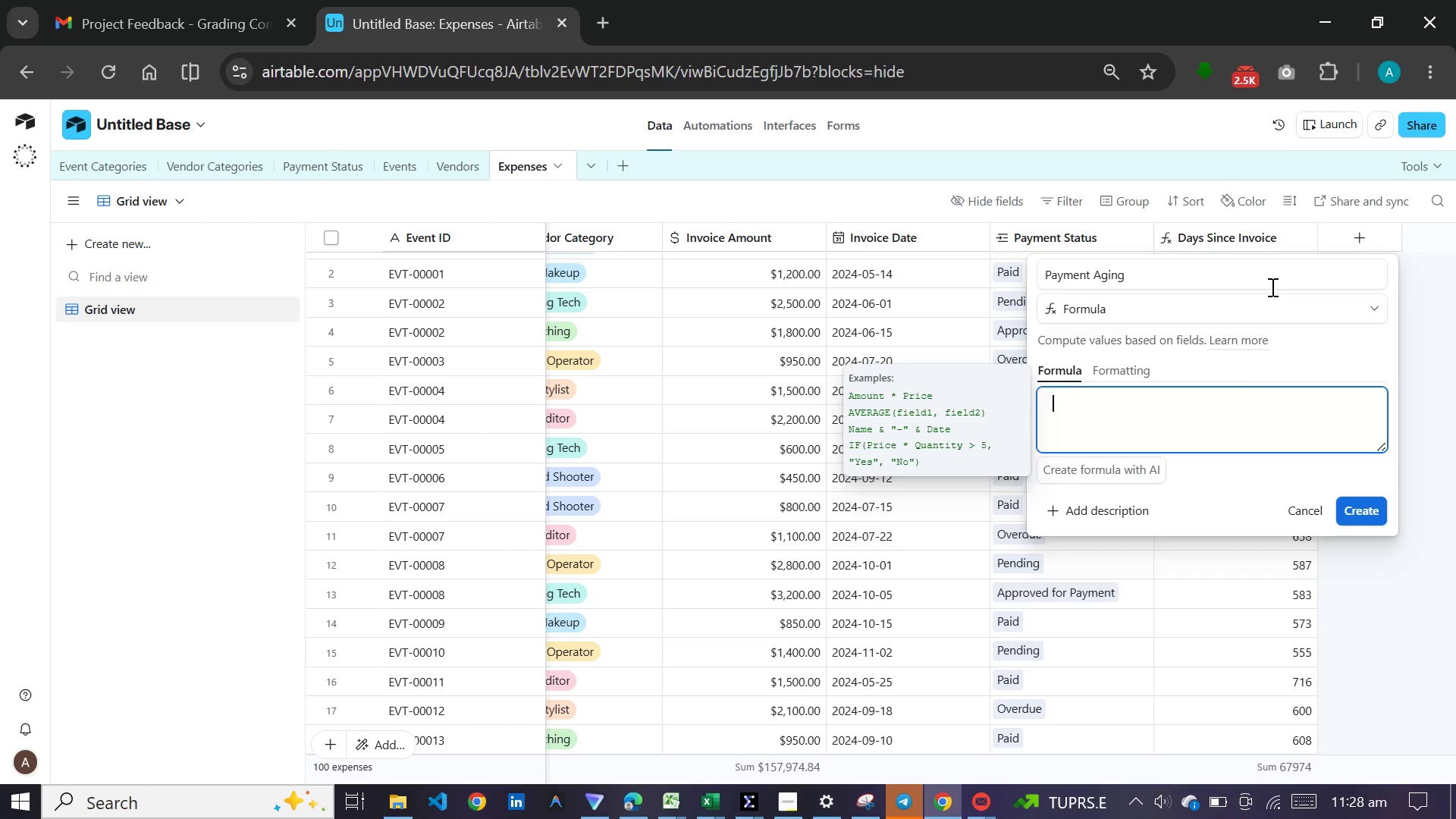 
left_click_drag(start_coordinate=[1348, 568], to_coordinate=[1345, 566])
 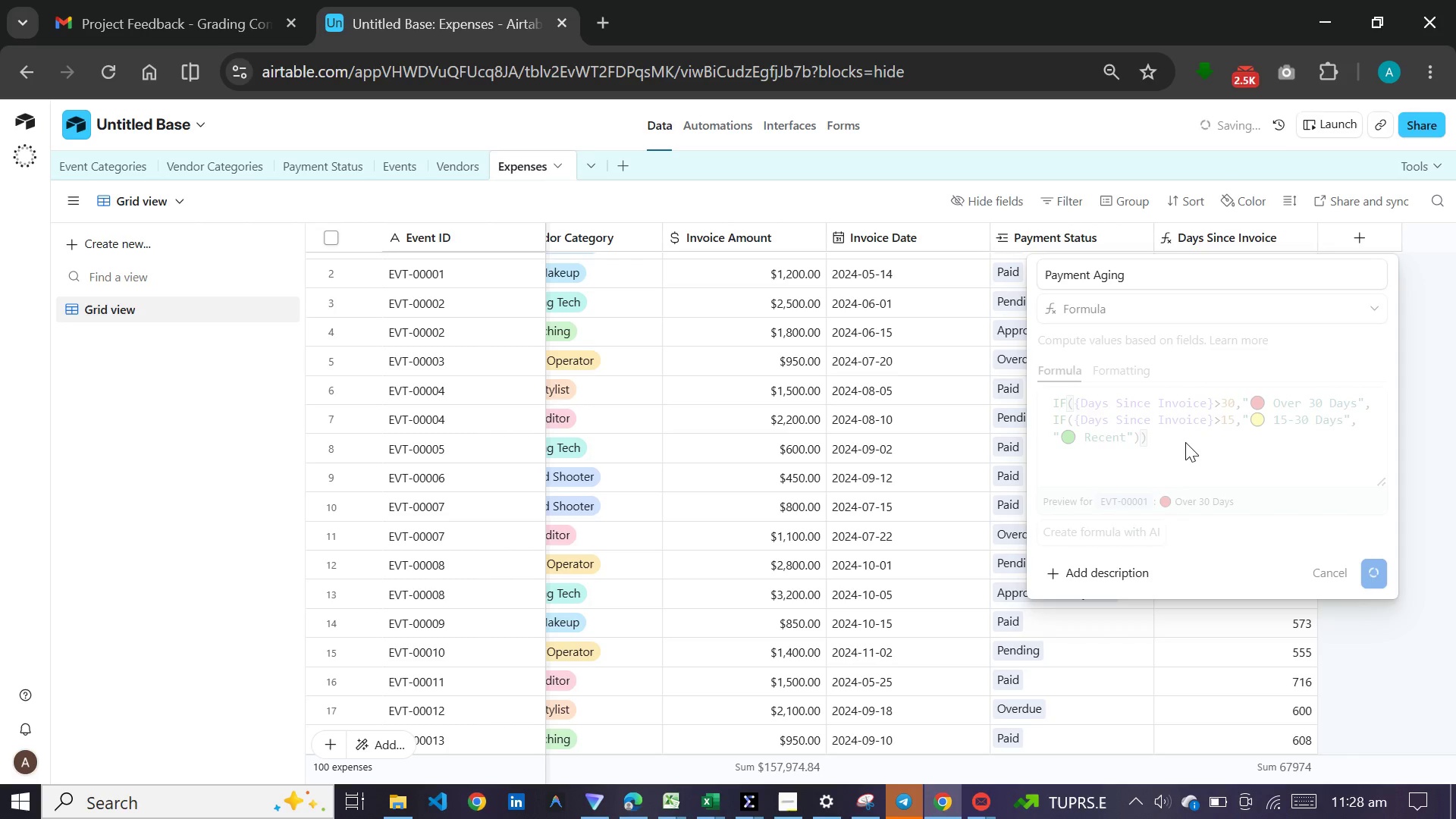 
wait(21.34)
 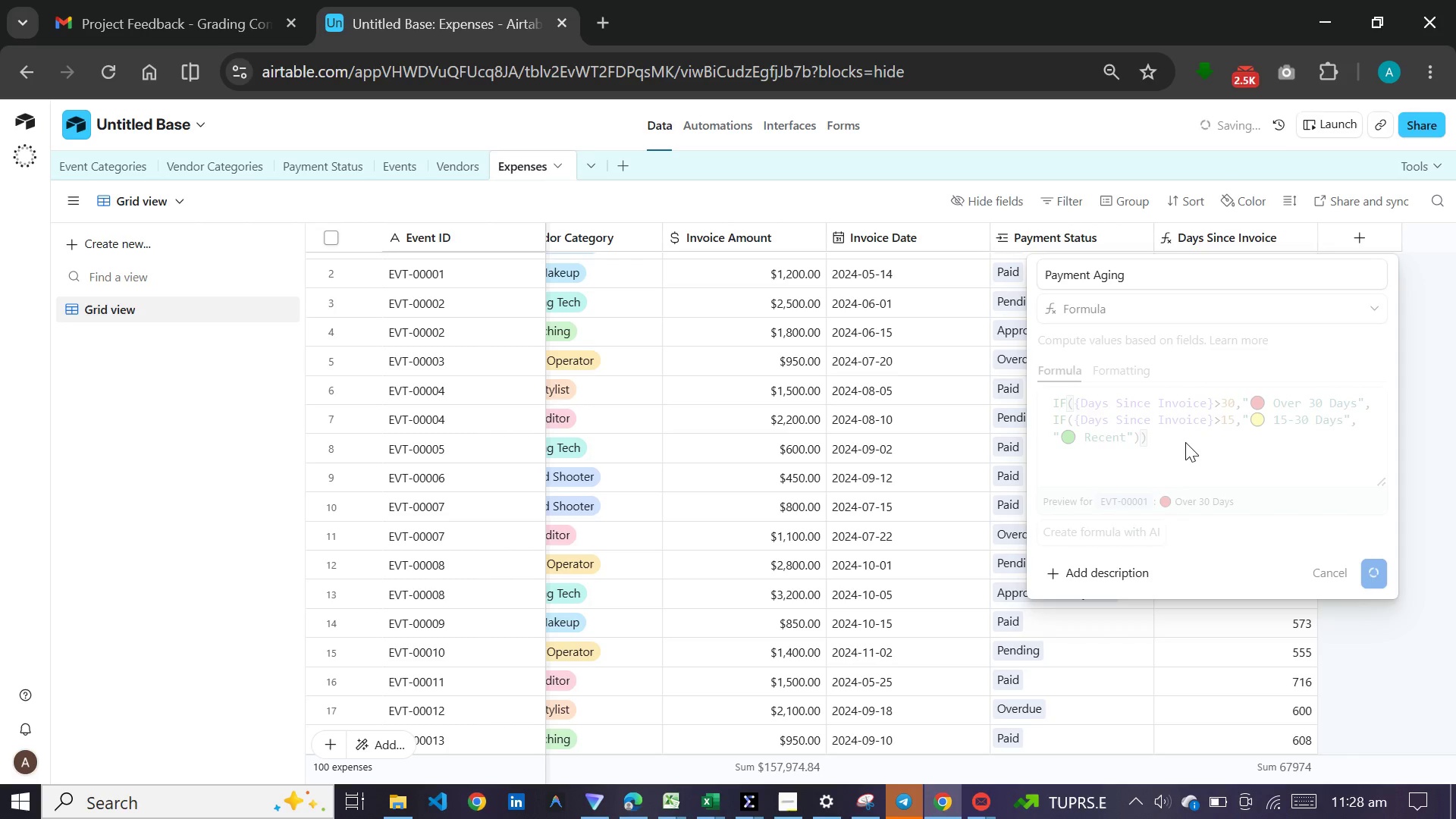 
left_click([797, 808])
 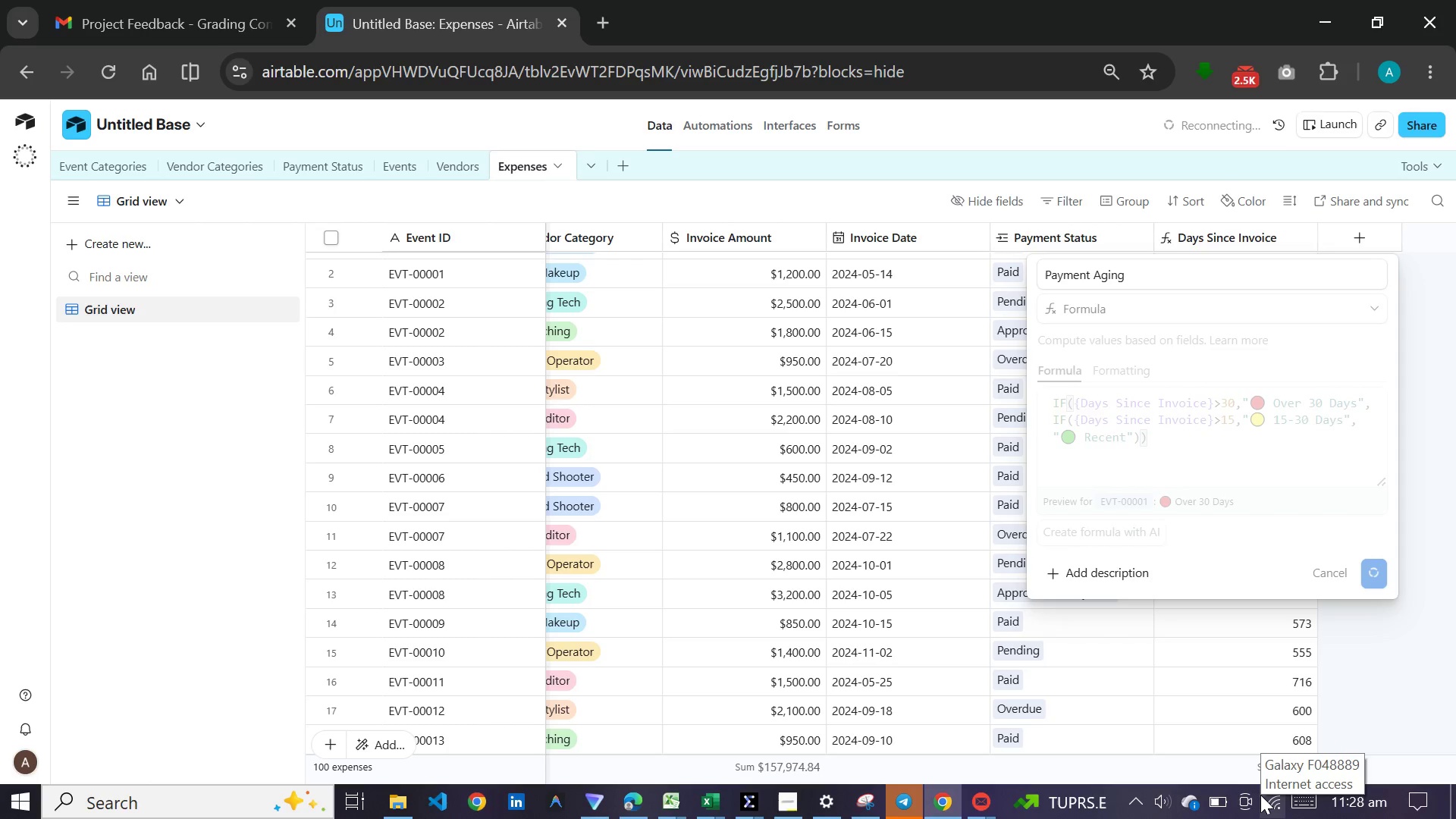 
wait(16.38)
 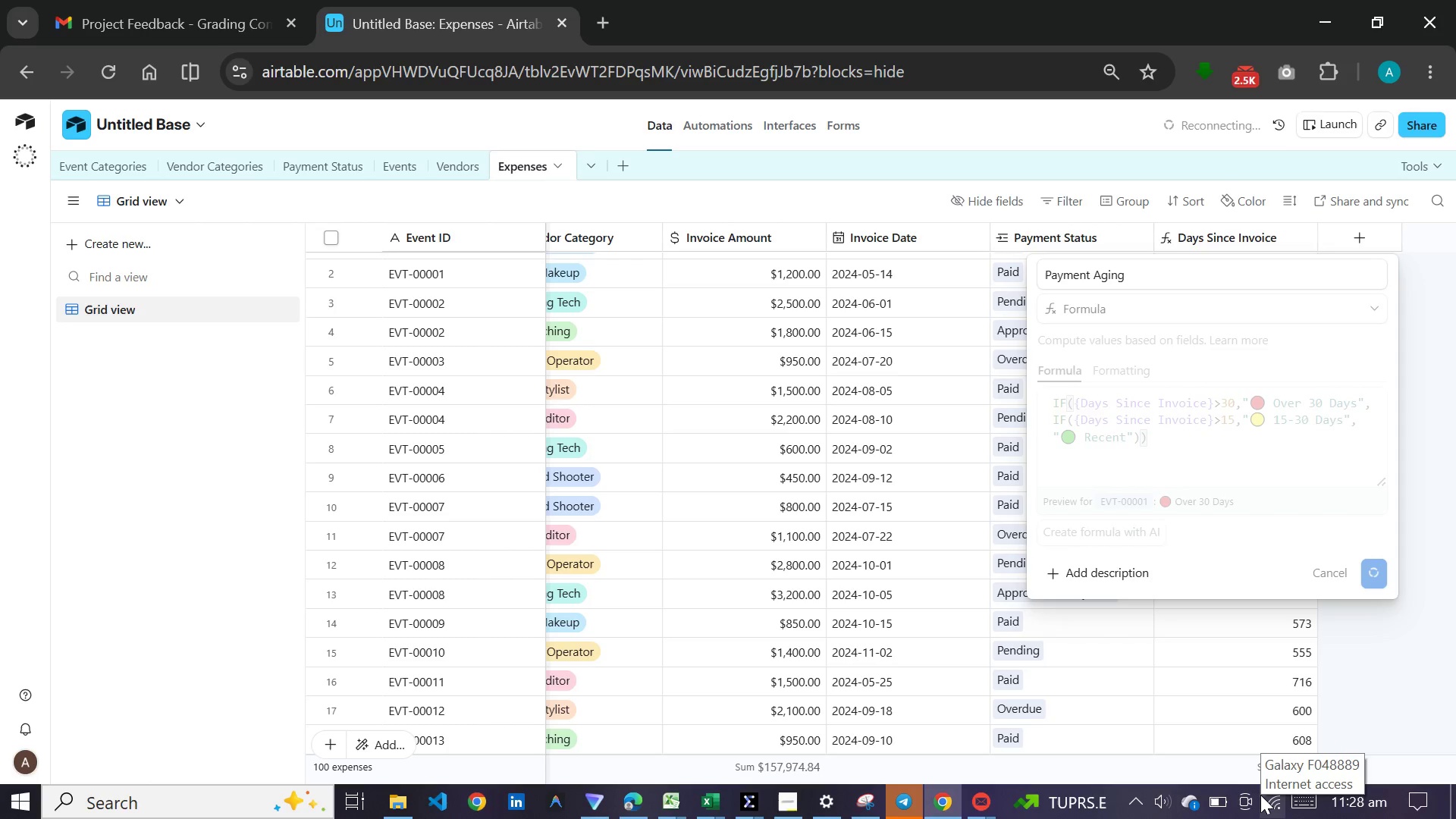 
left_click([1260, 795])
 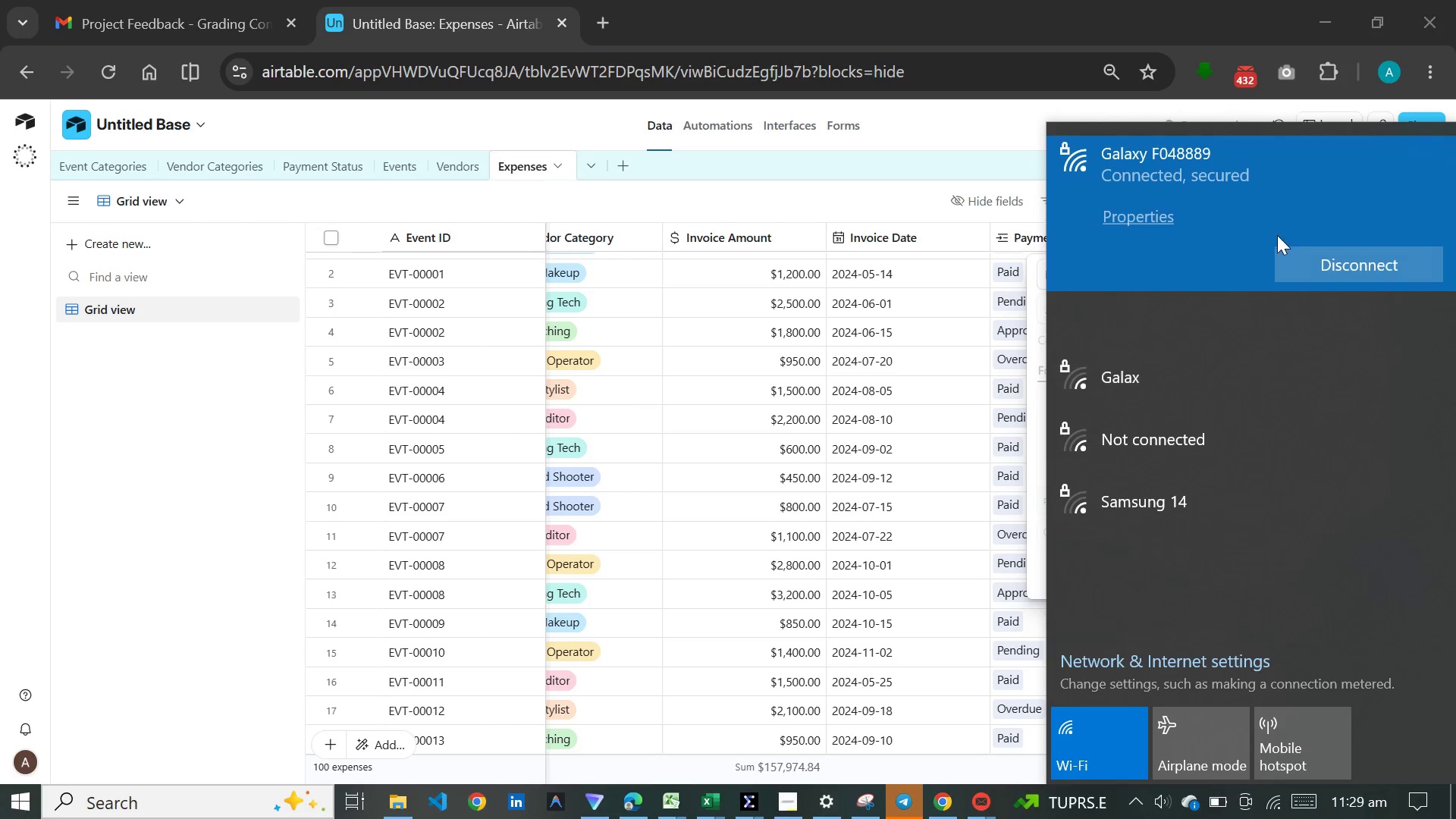 
wait(8.34)
 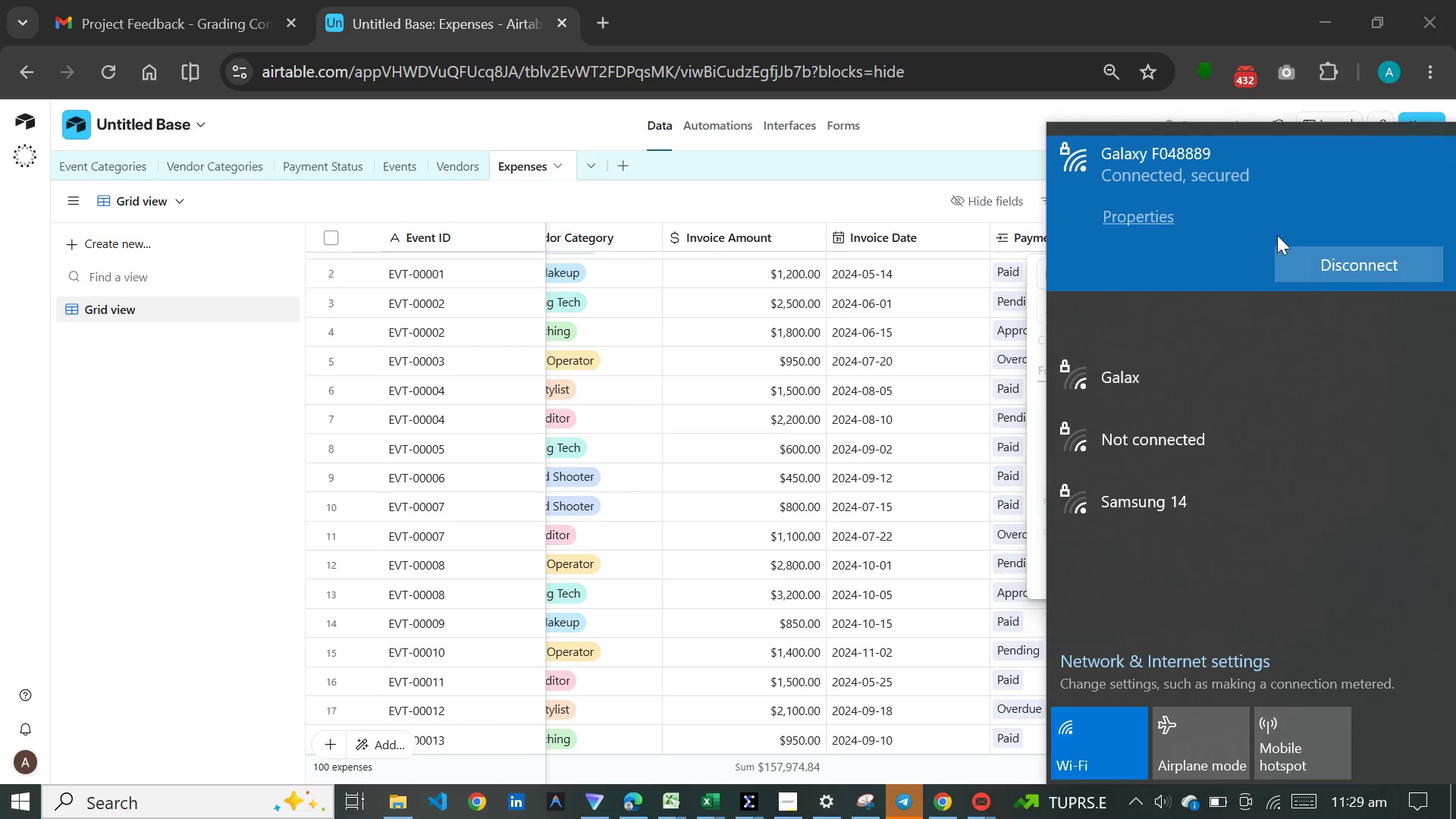 
left_click([1362, 269])
 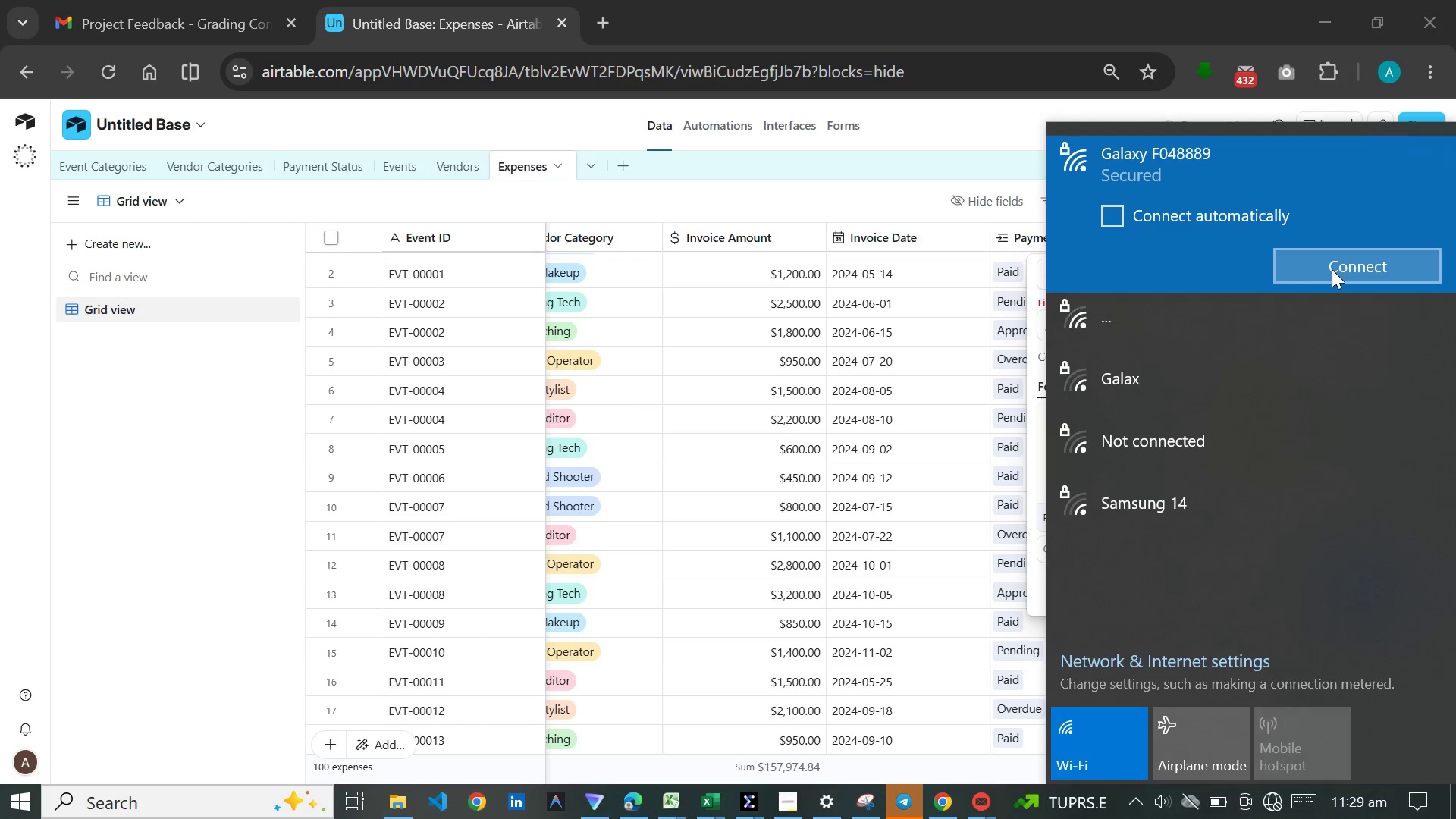 
left_click([1335, 266])
 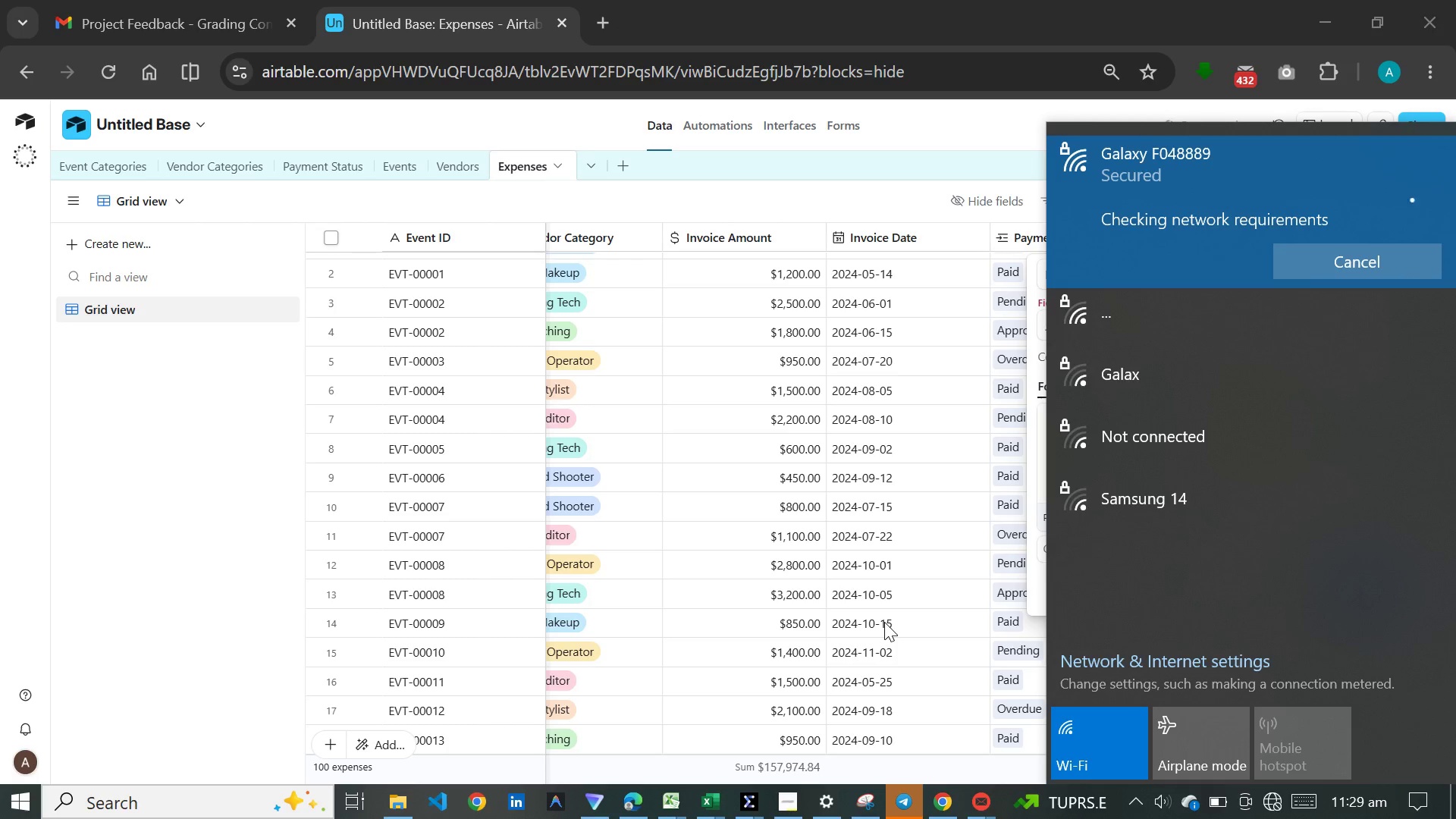 
left_click([884, 622])
 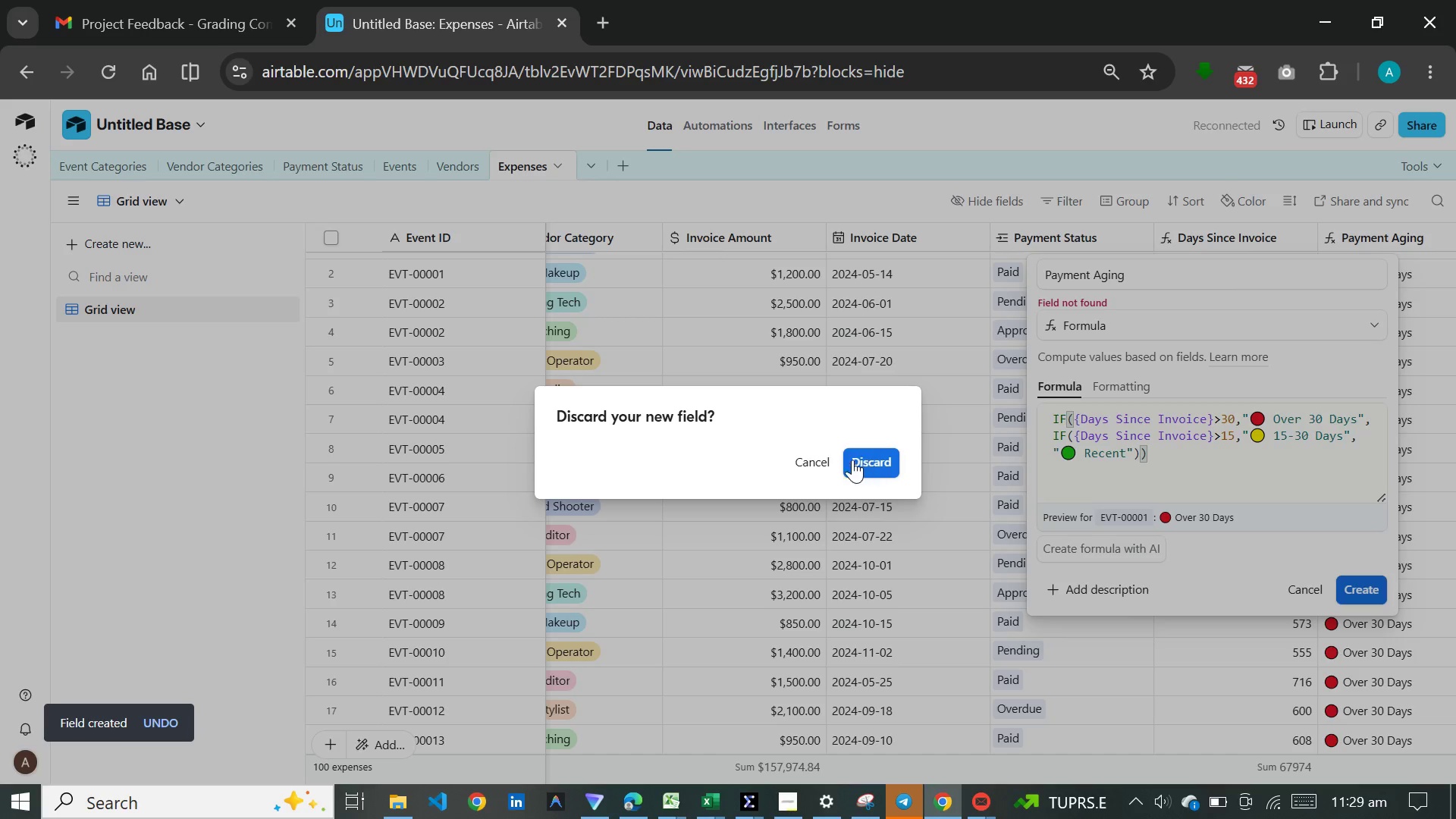 
left_click([820, 462])
 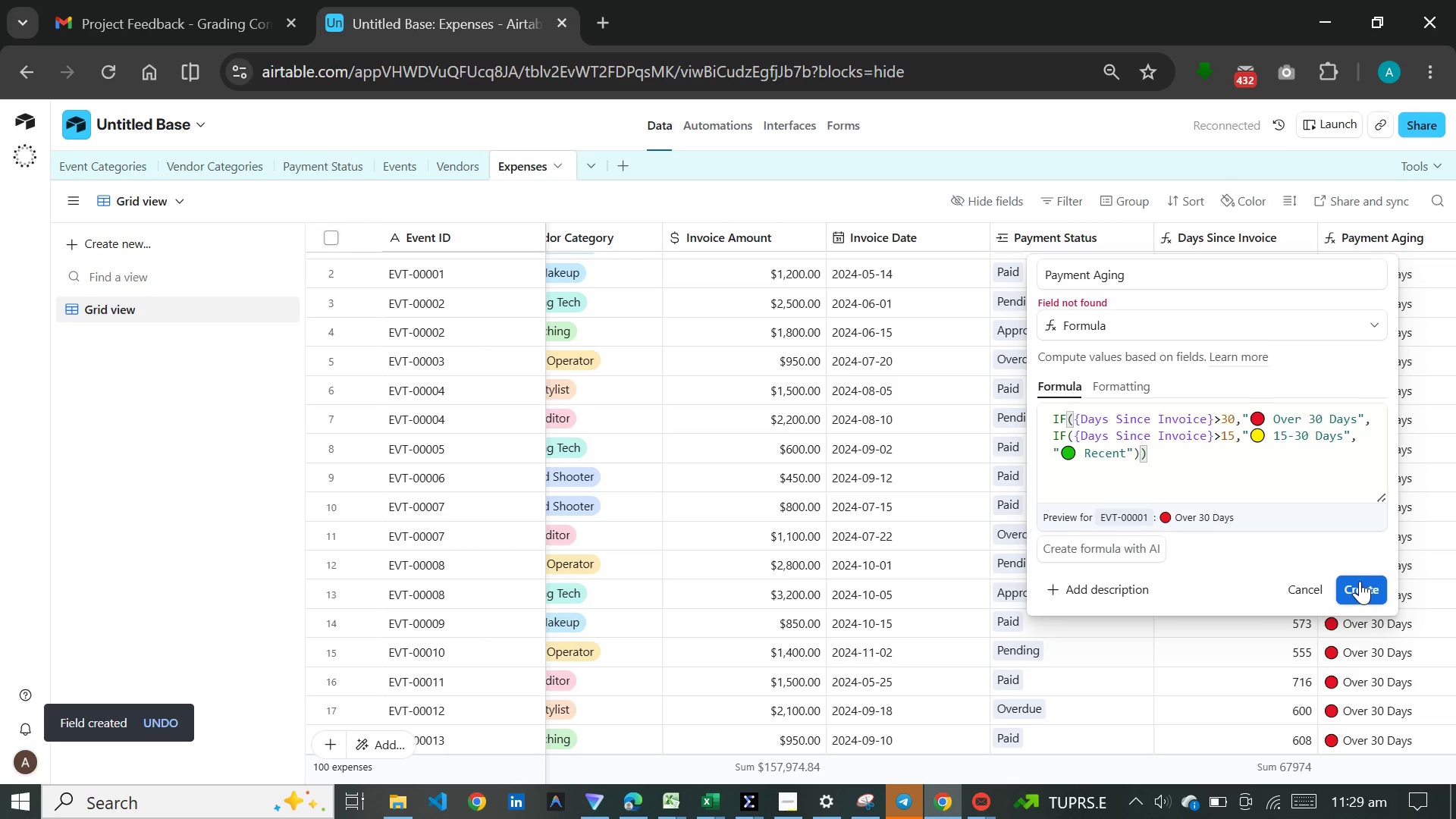 
left_click([1360, 581])
 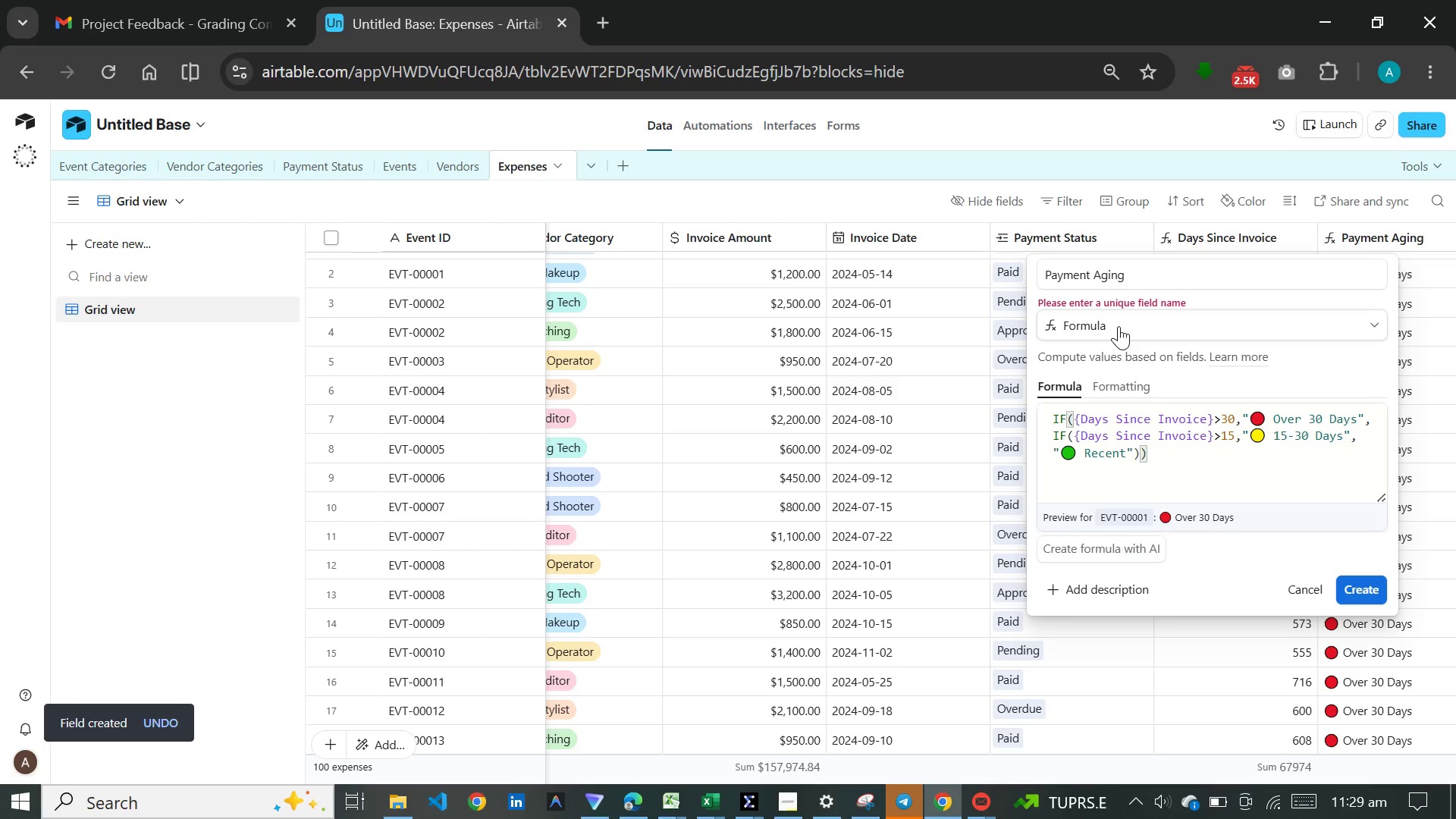 
left_click([1133, 281])
 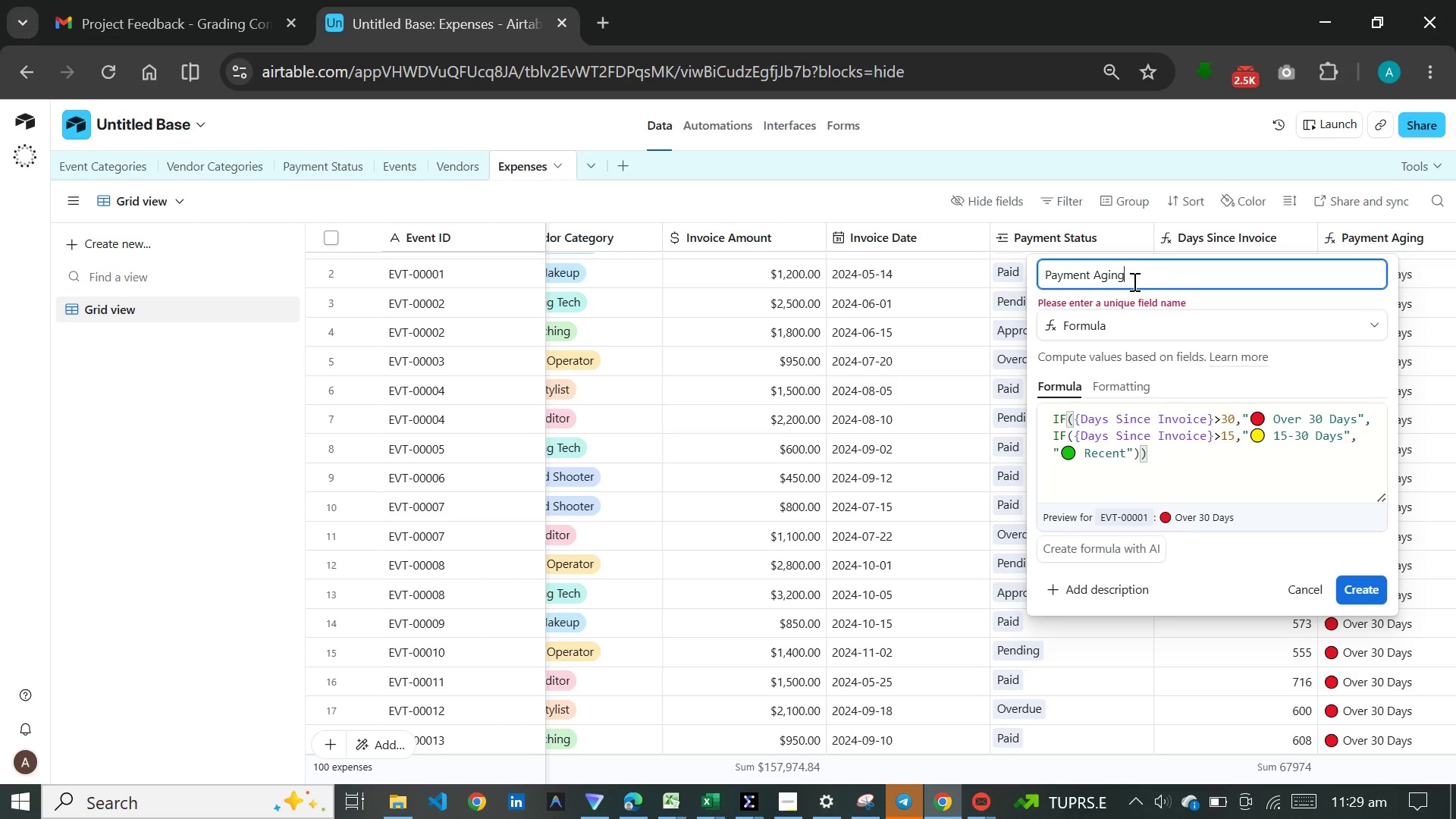 
wait(19.0)
 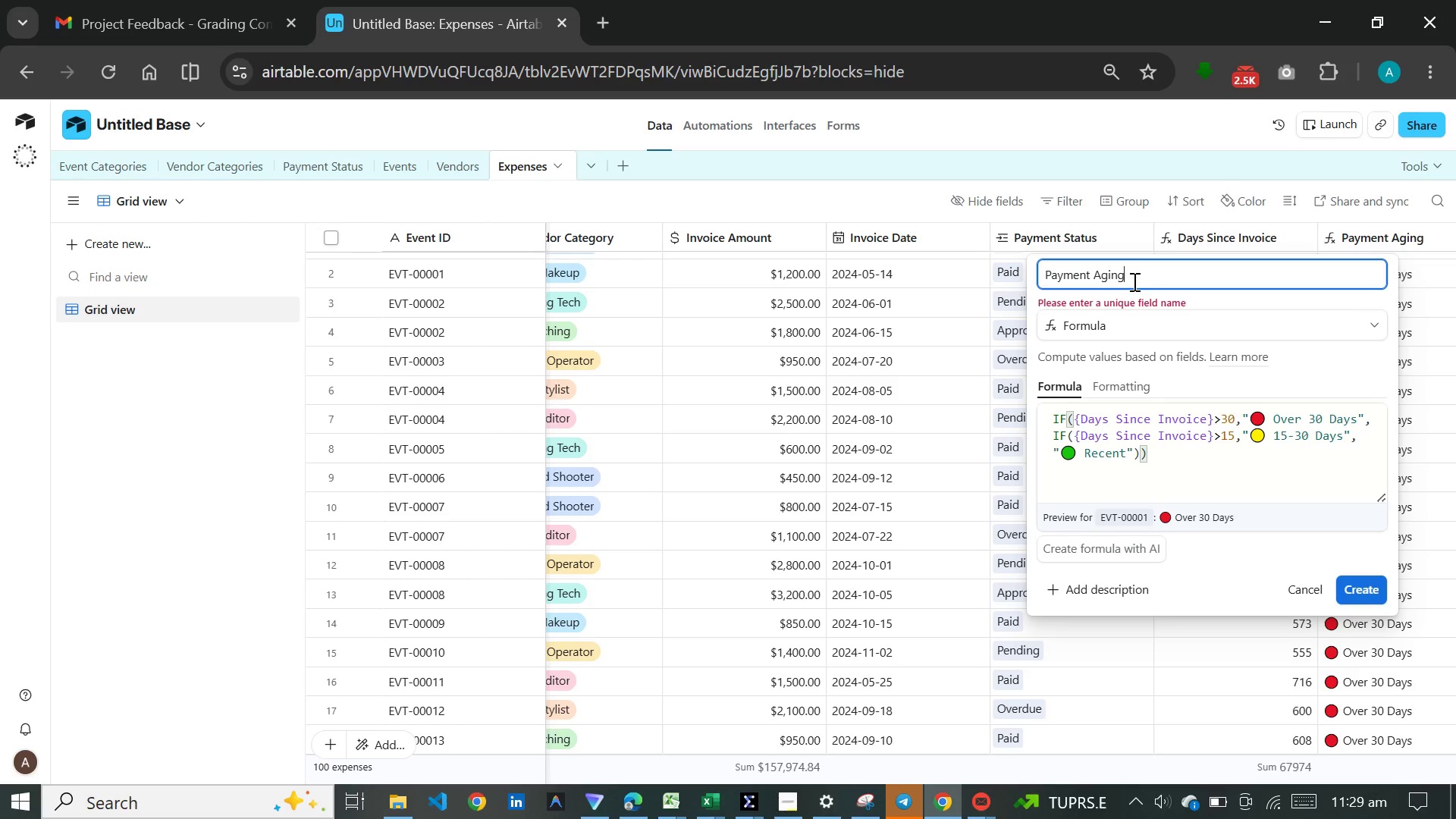 
left_click_drag(start_coordinate=[1241, 778], to_coordinate=[1380, 768])
 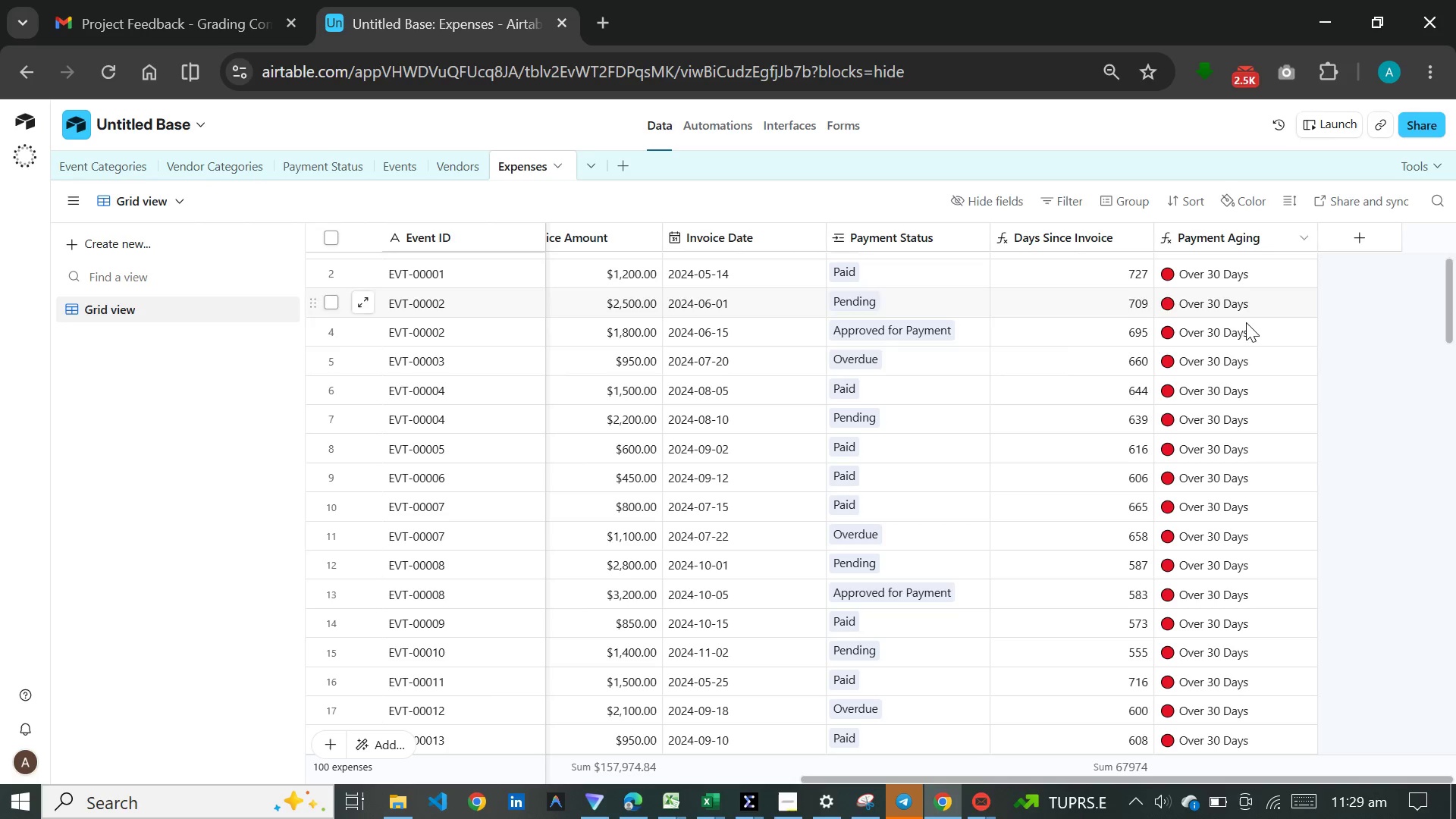 
scroll: coordinate [1237, 413], scroll_direction: down, amount: 32.0
 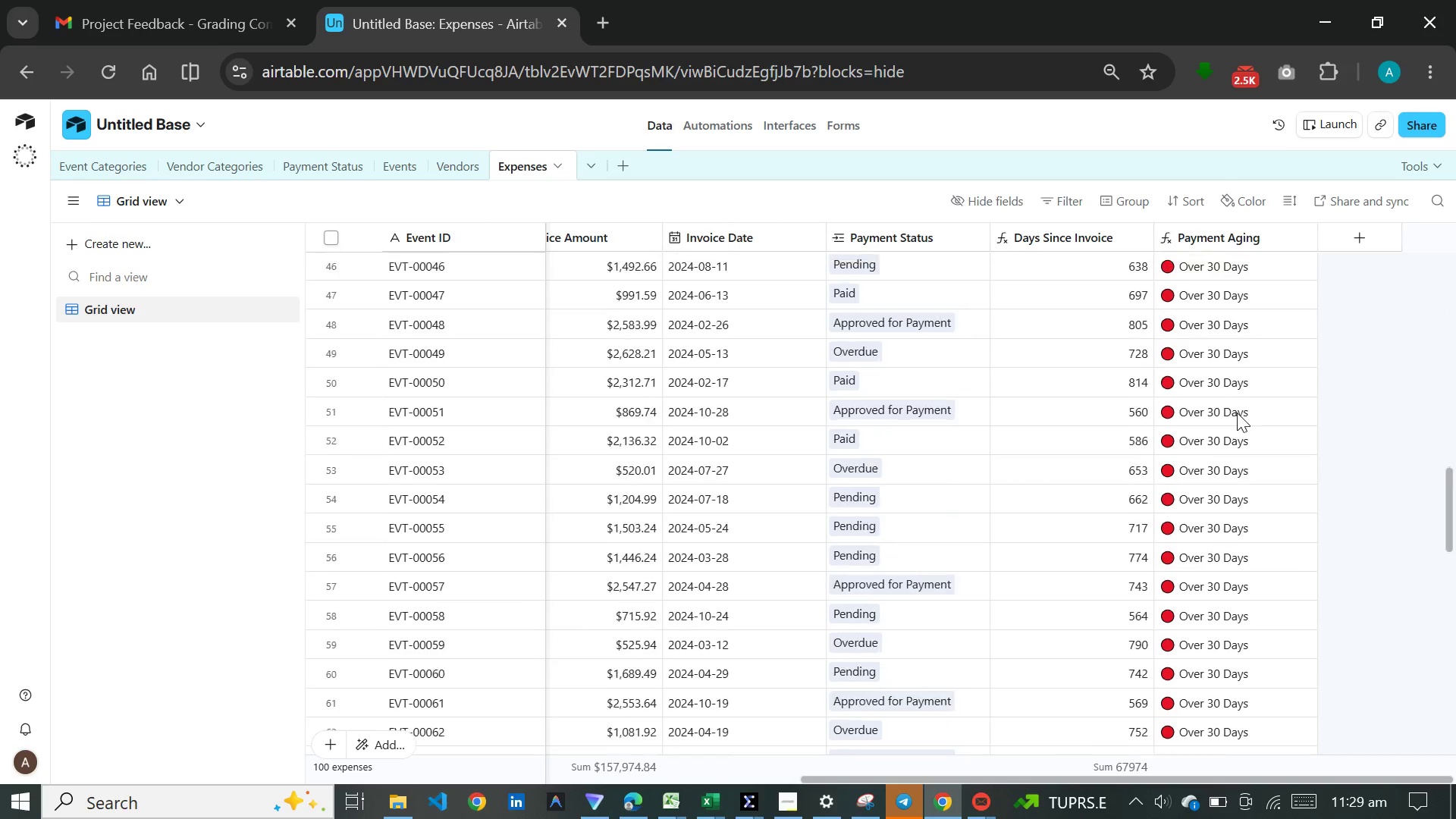 
scroll: coordinate [1222, 241], scroll_direction: up, amount: 27.0
 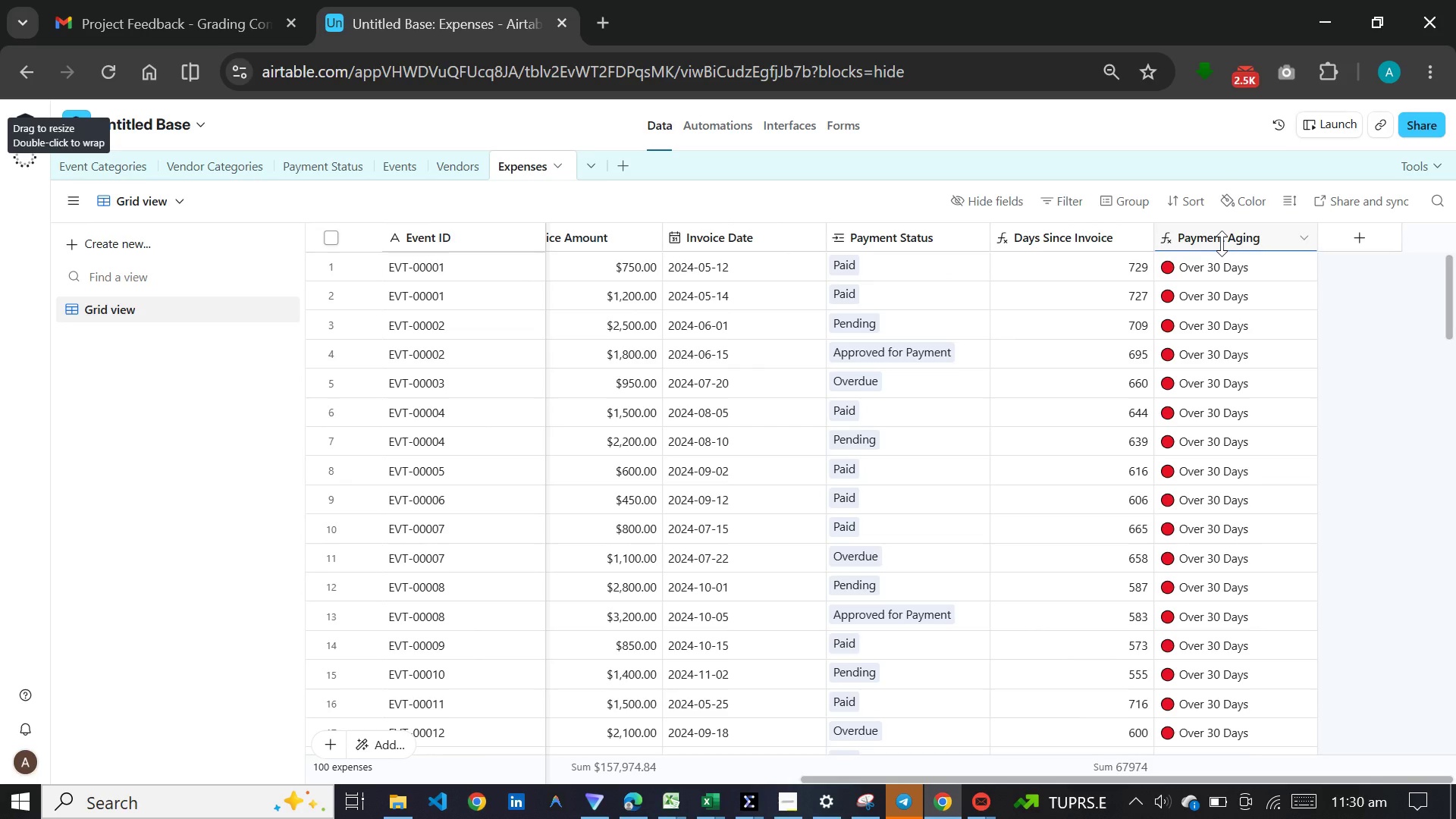 
left_click([400, 158])
 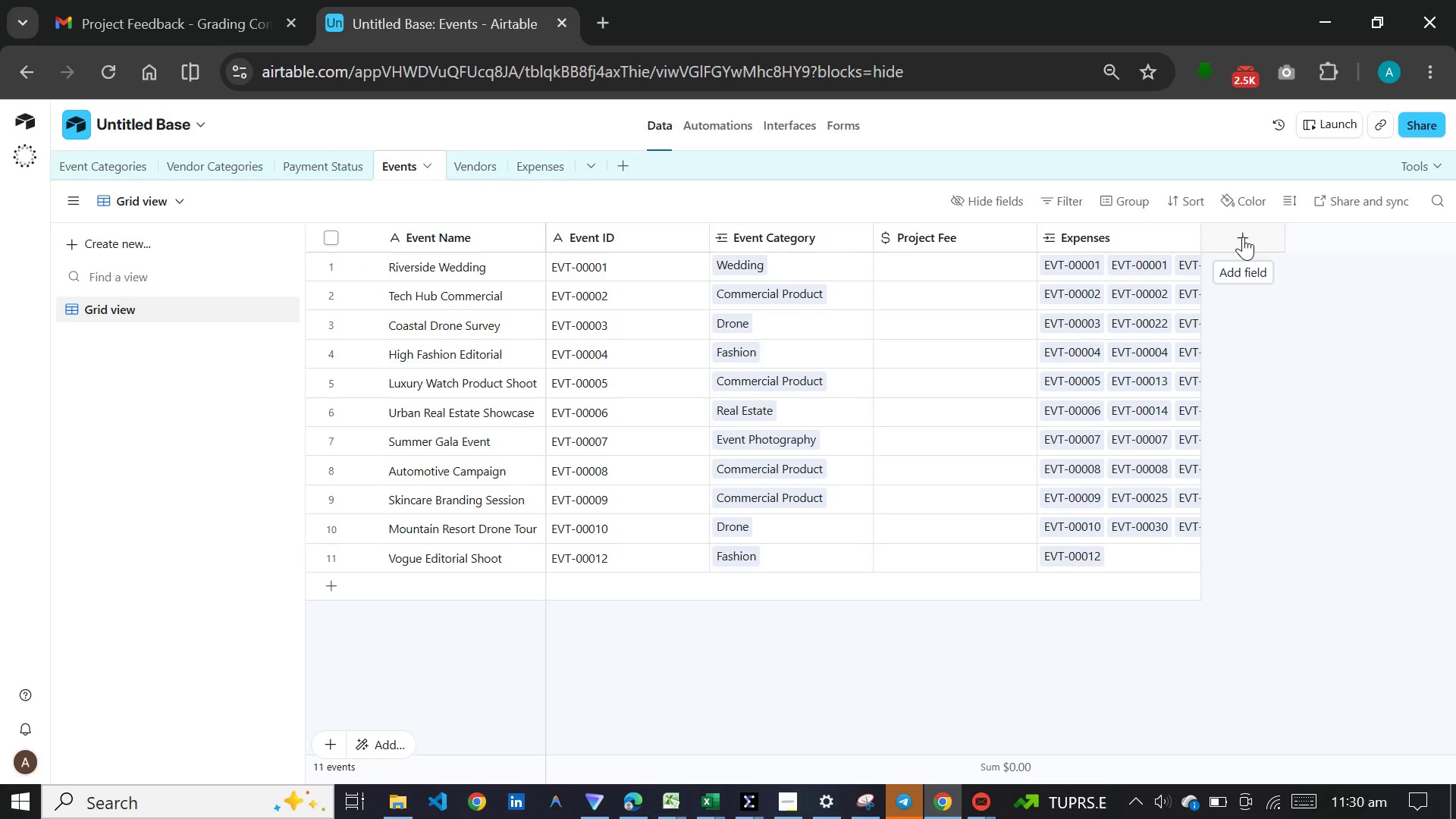 
left_click([1243, 237])
 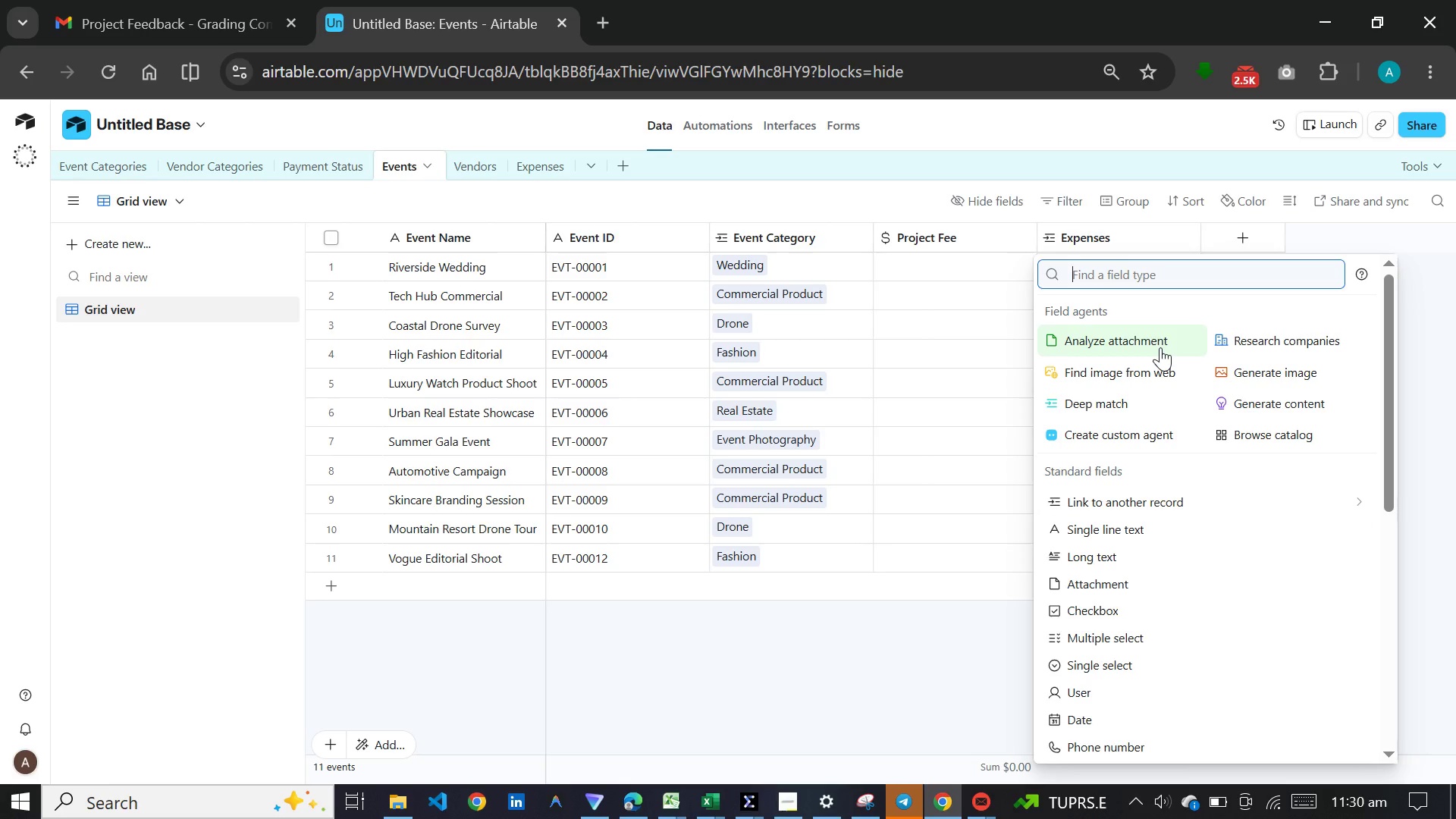 
type(roll)
 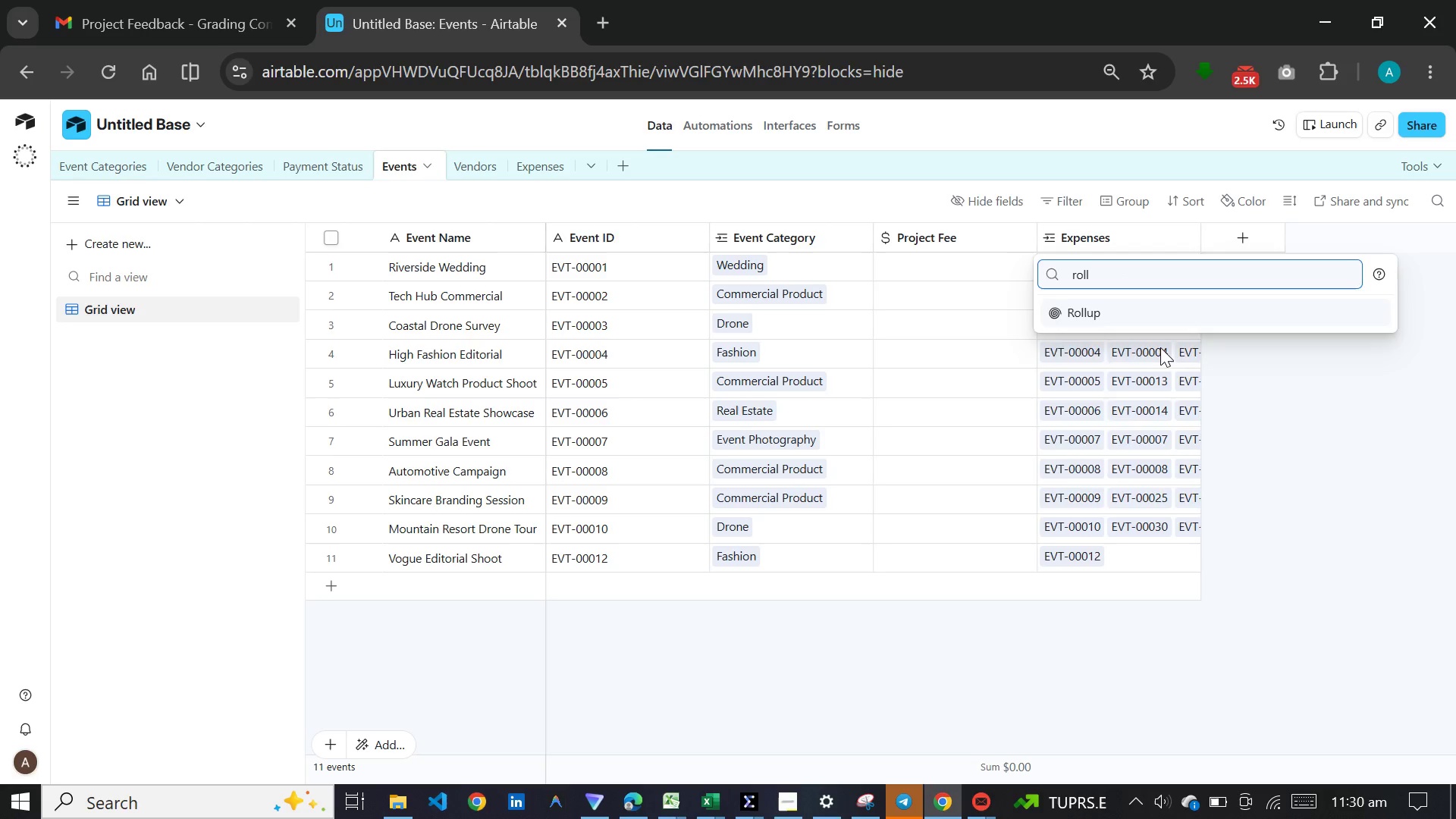 
key(Enter)
 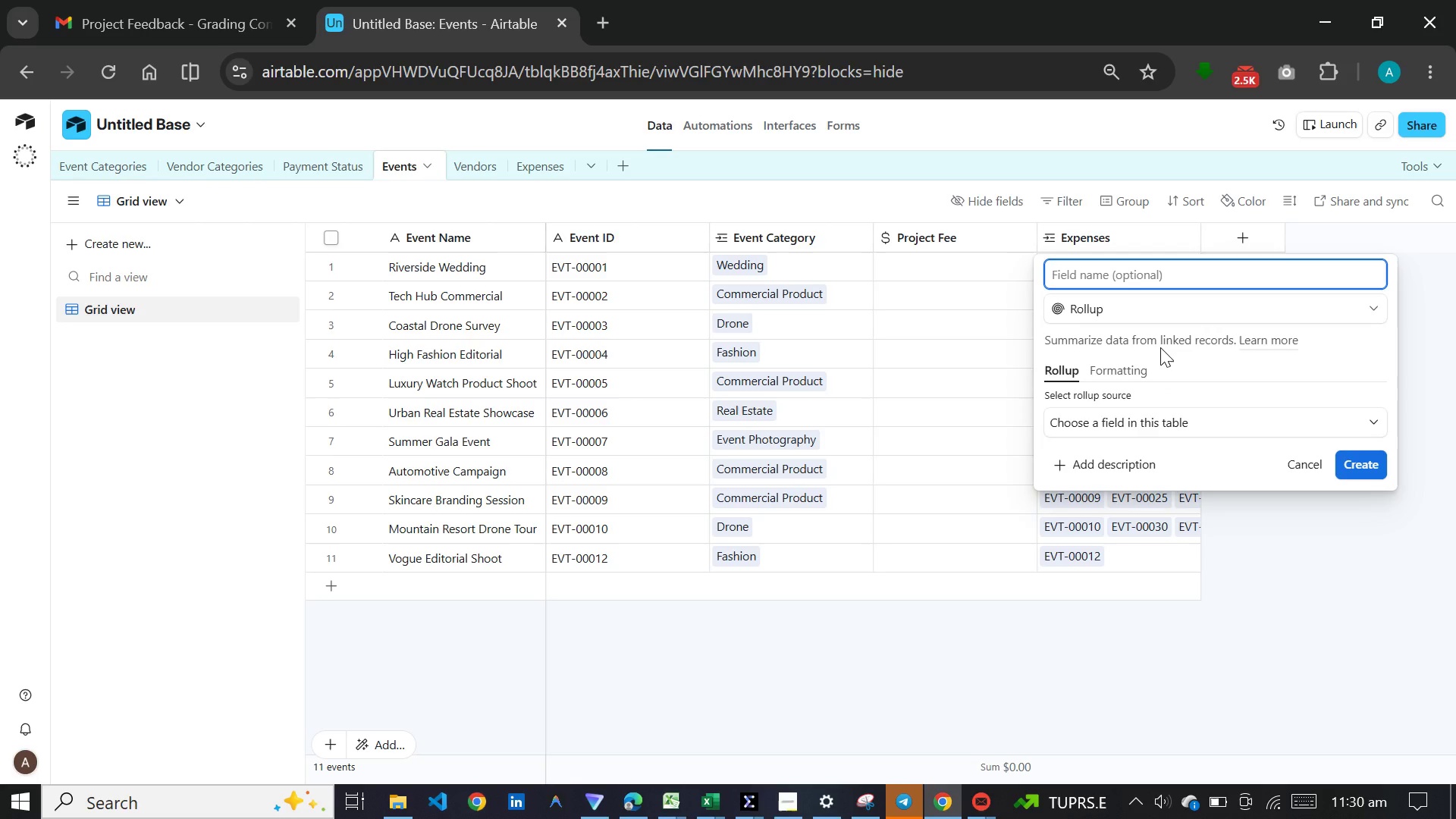 
wait(9.08)
 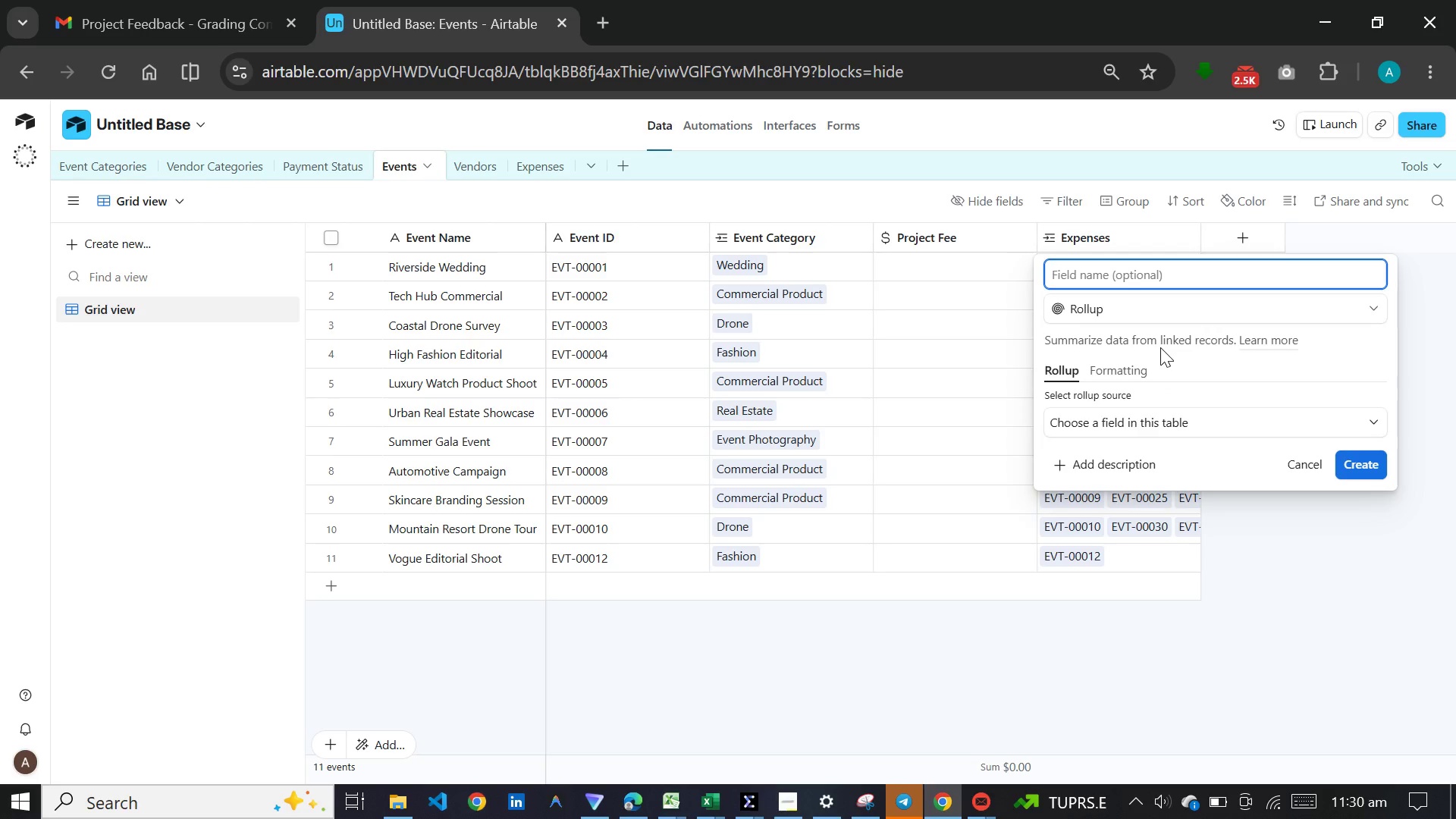 
type(Total Expenses)
 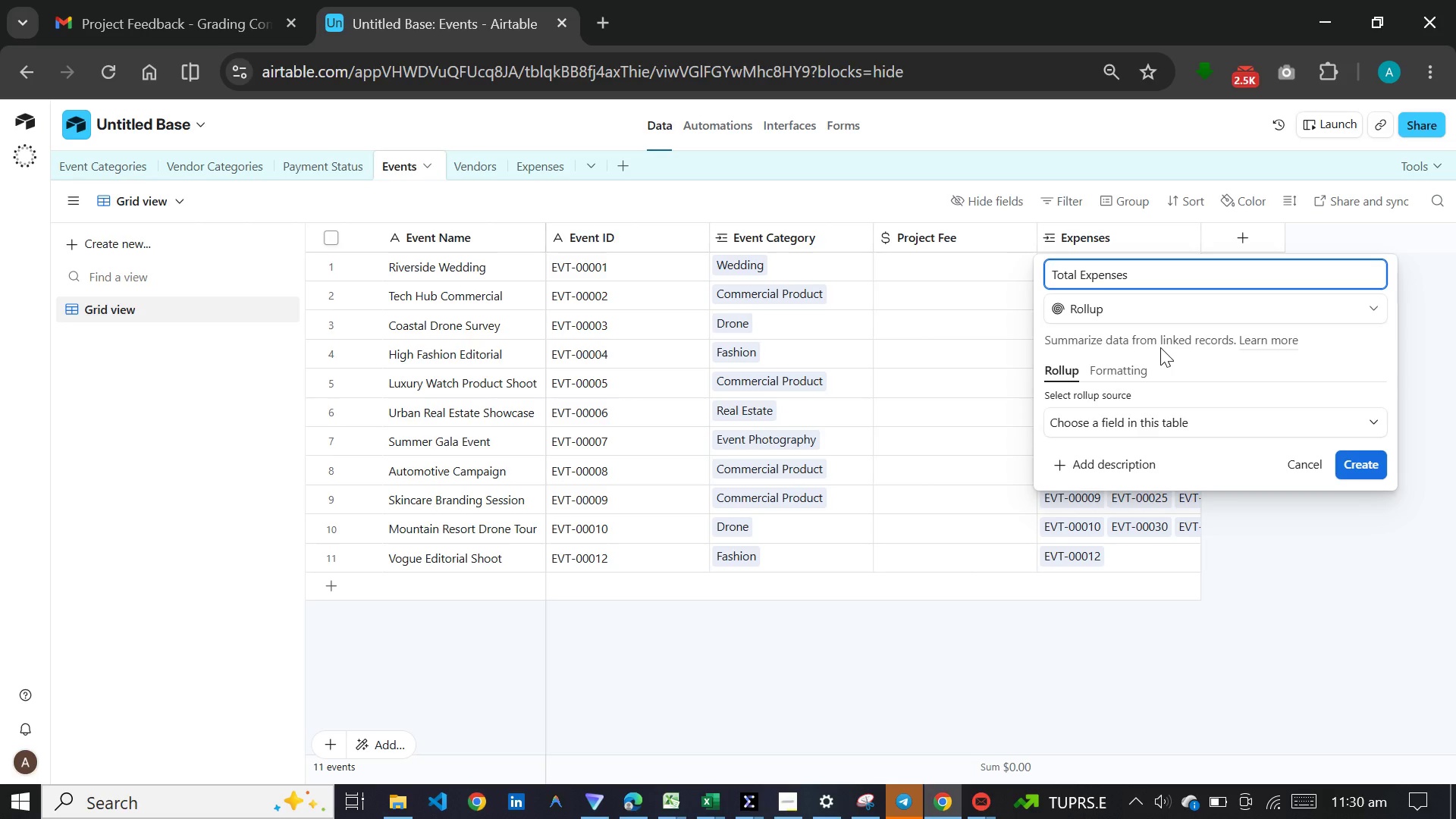 
wait(17.8)
 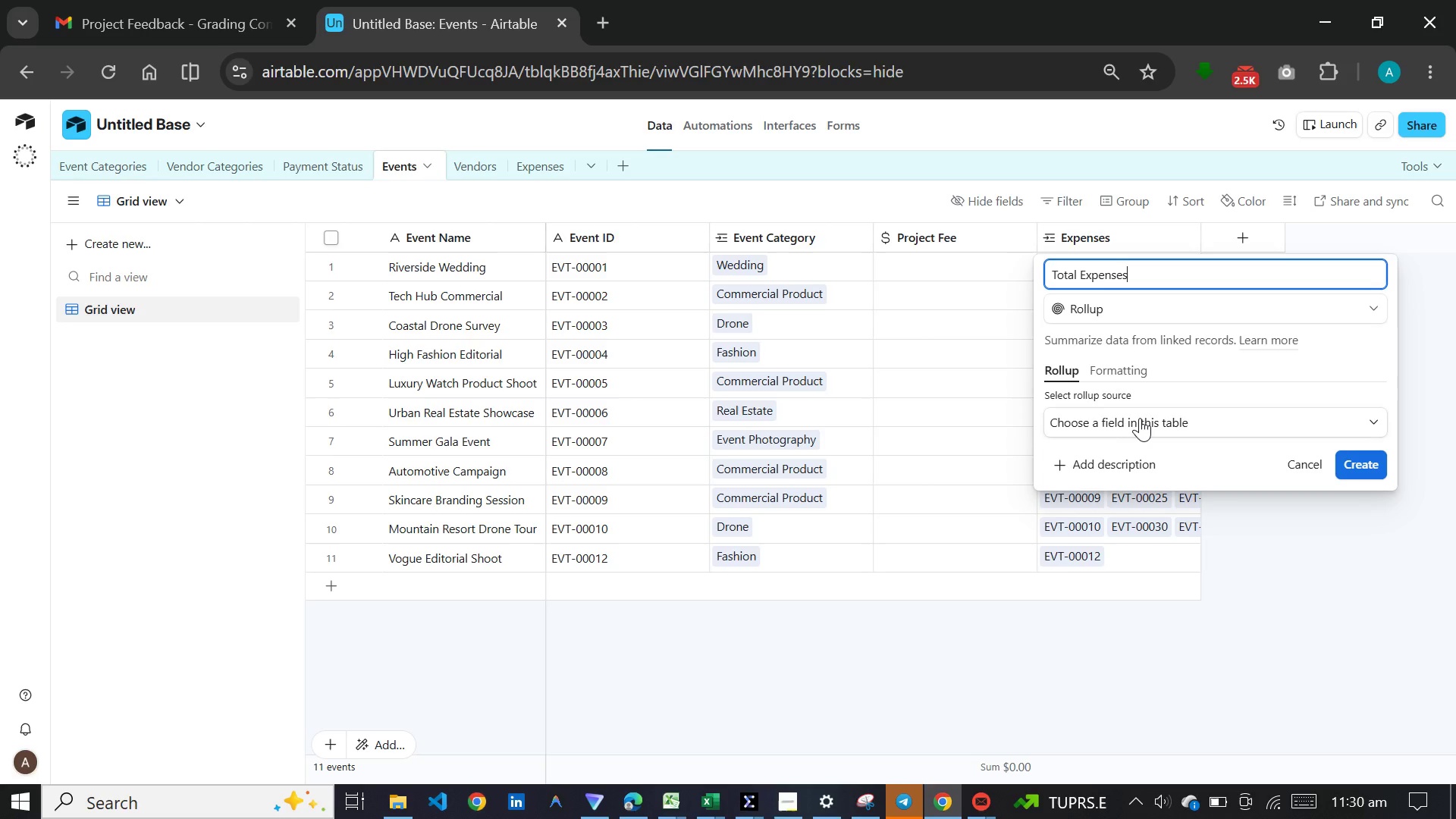 
left_click([1140, 418])
 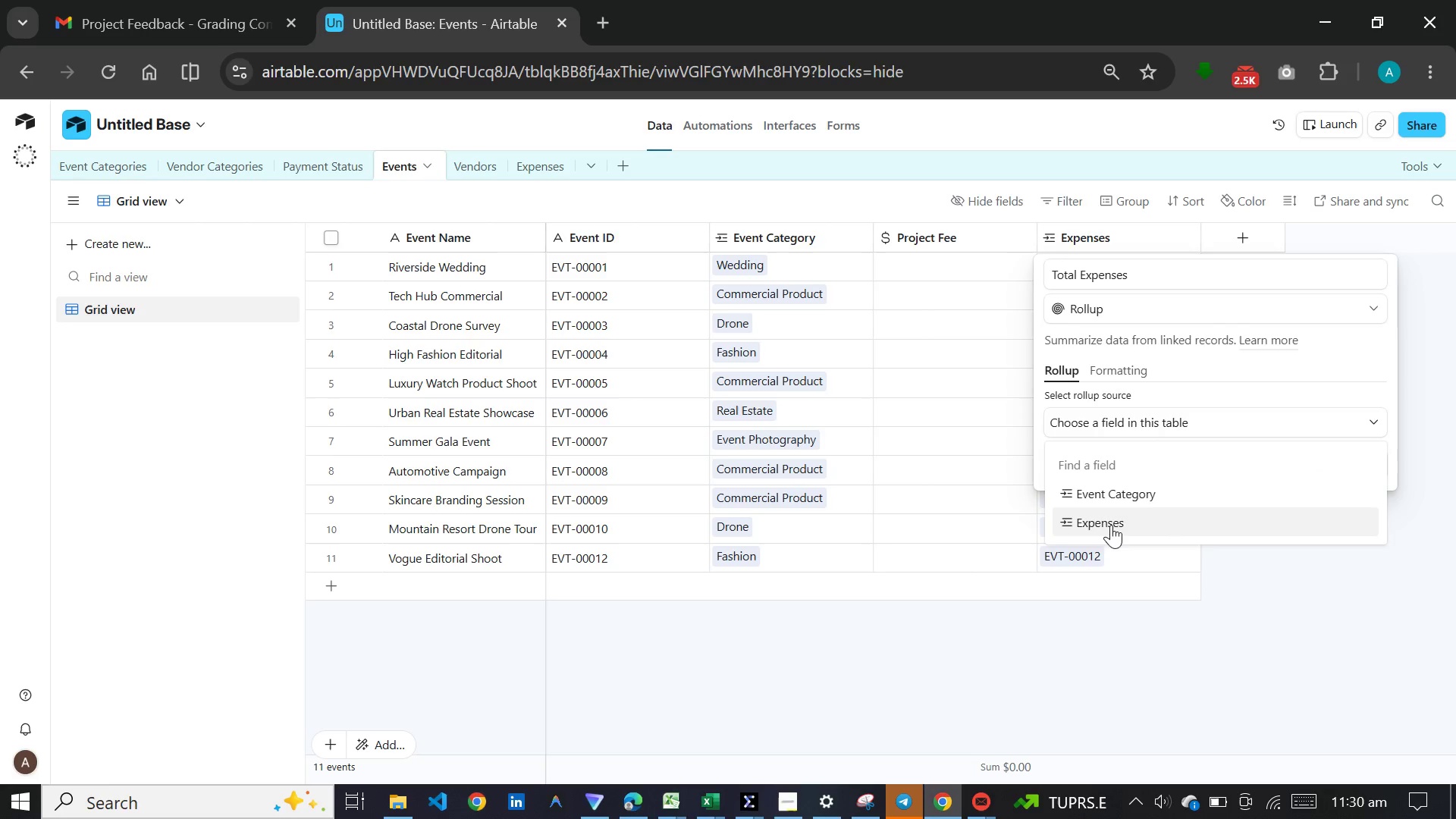 
left_click([1111, 528])
 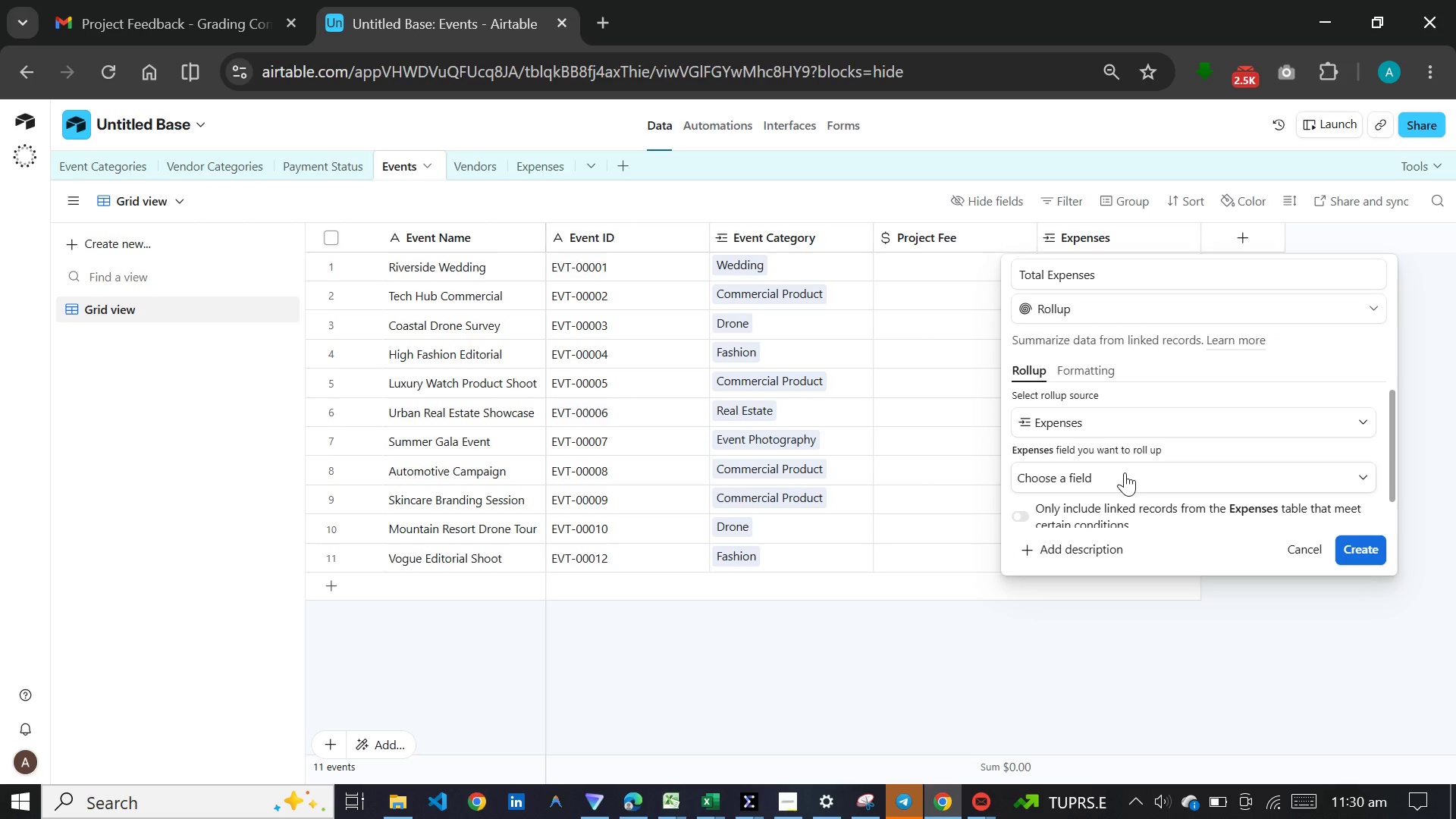 
left_click([1125, 472])
 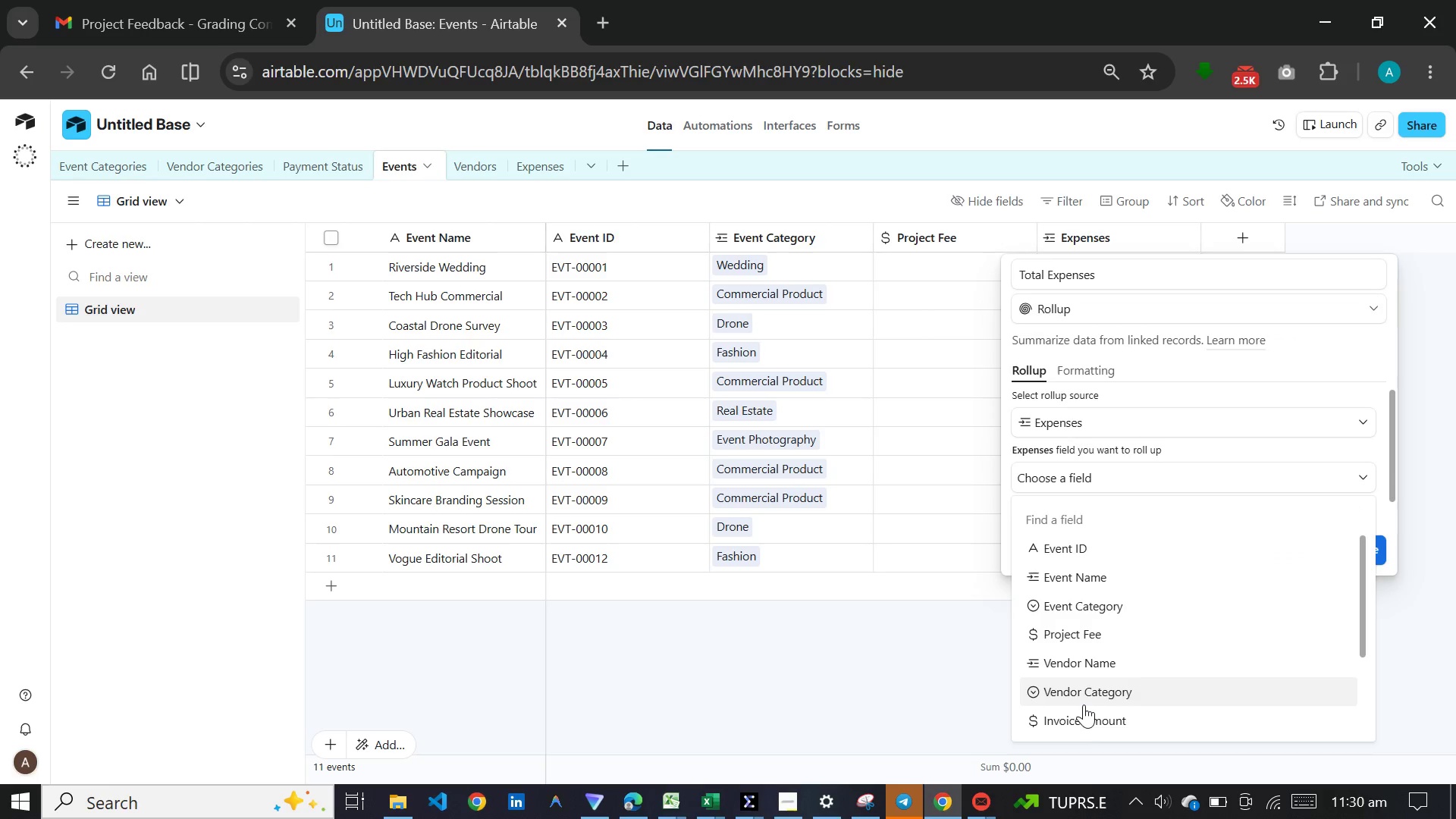 
scroll: coordinate [1105, 664], scroll_direction: down, amount: 3.0
 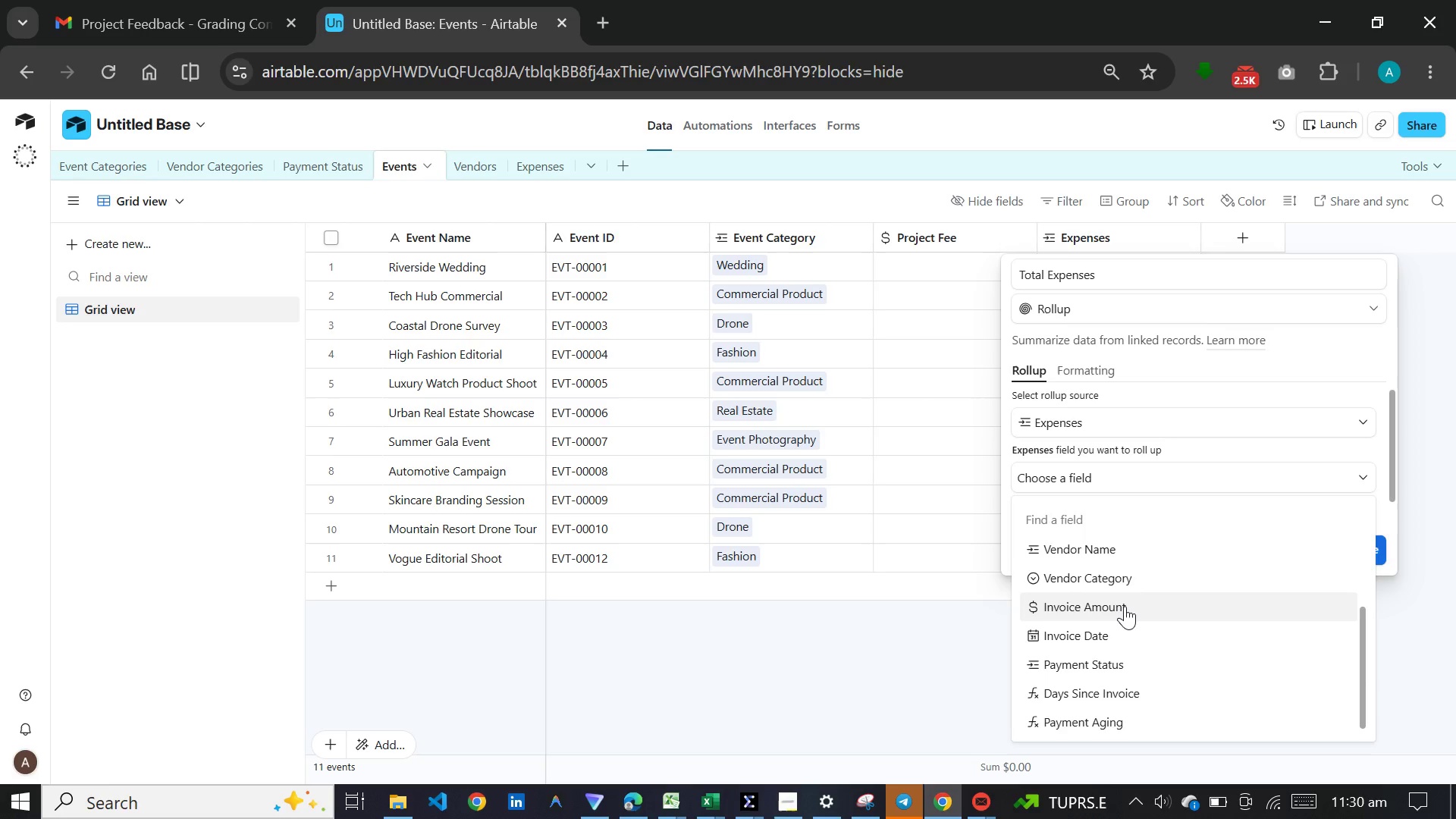 
left_click([1125, 606])
 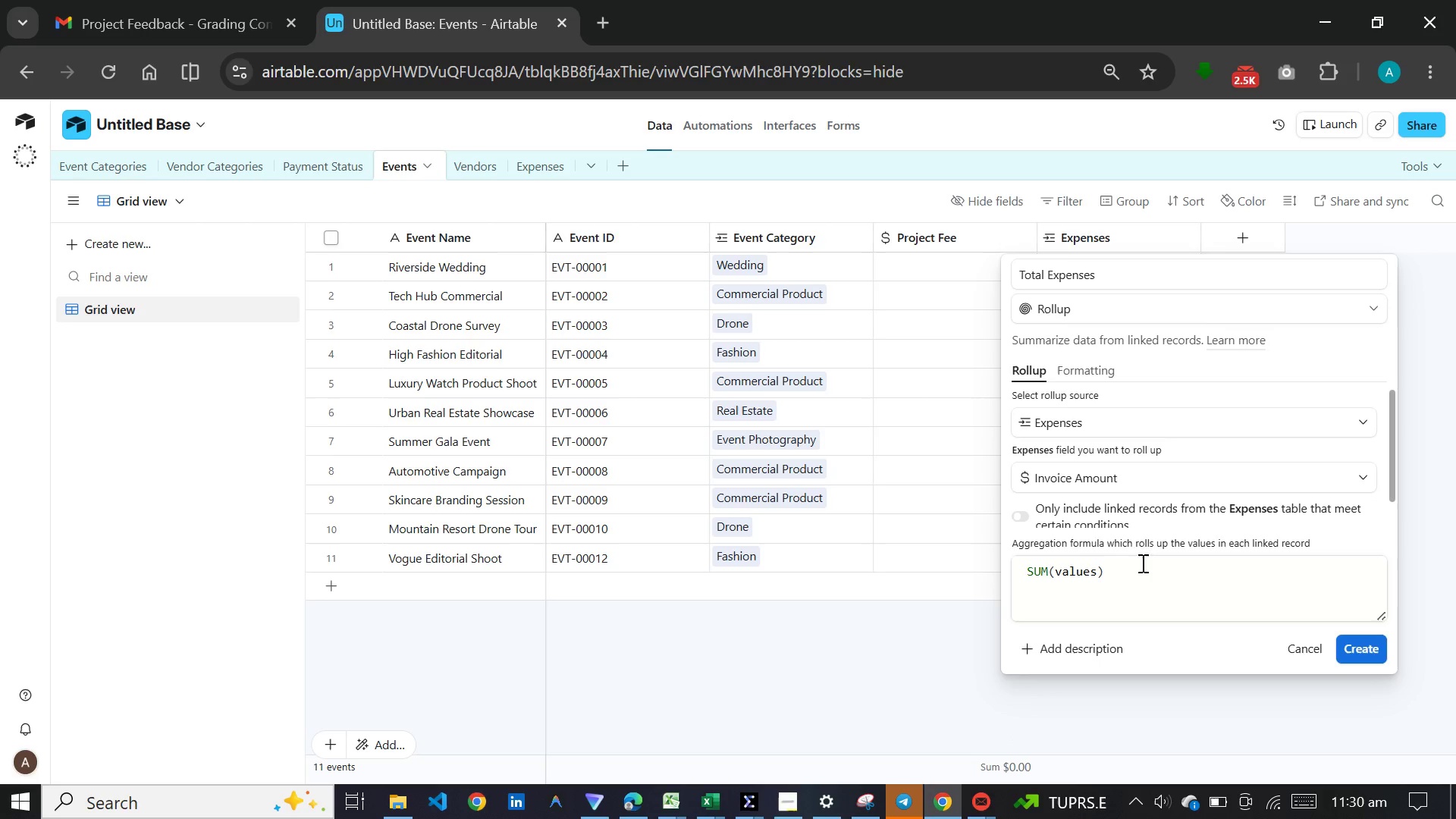 
left_click([1097, 376])
 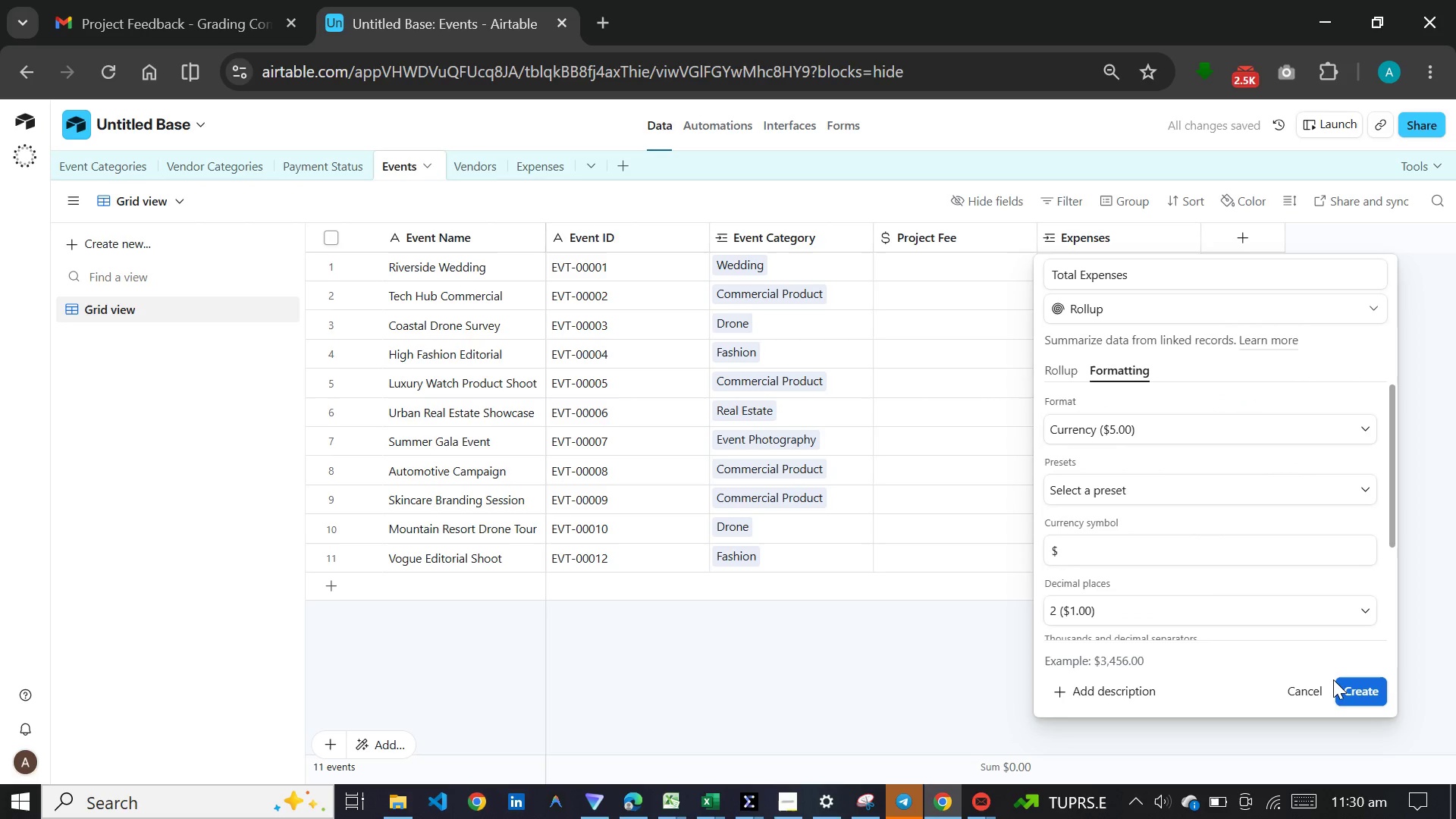 
left_click([1339, 686])
 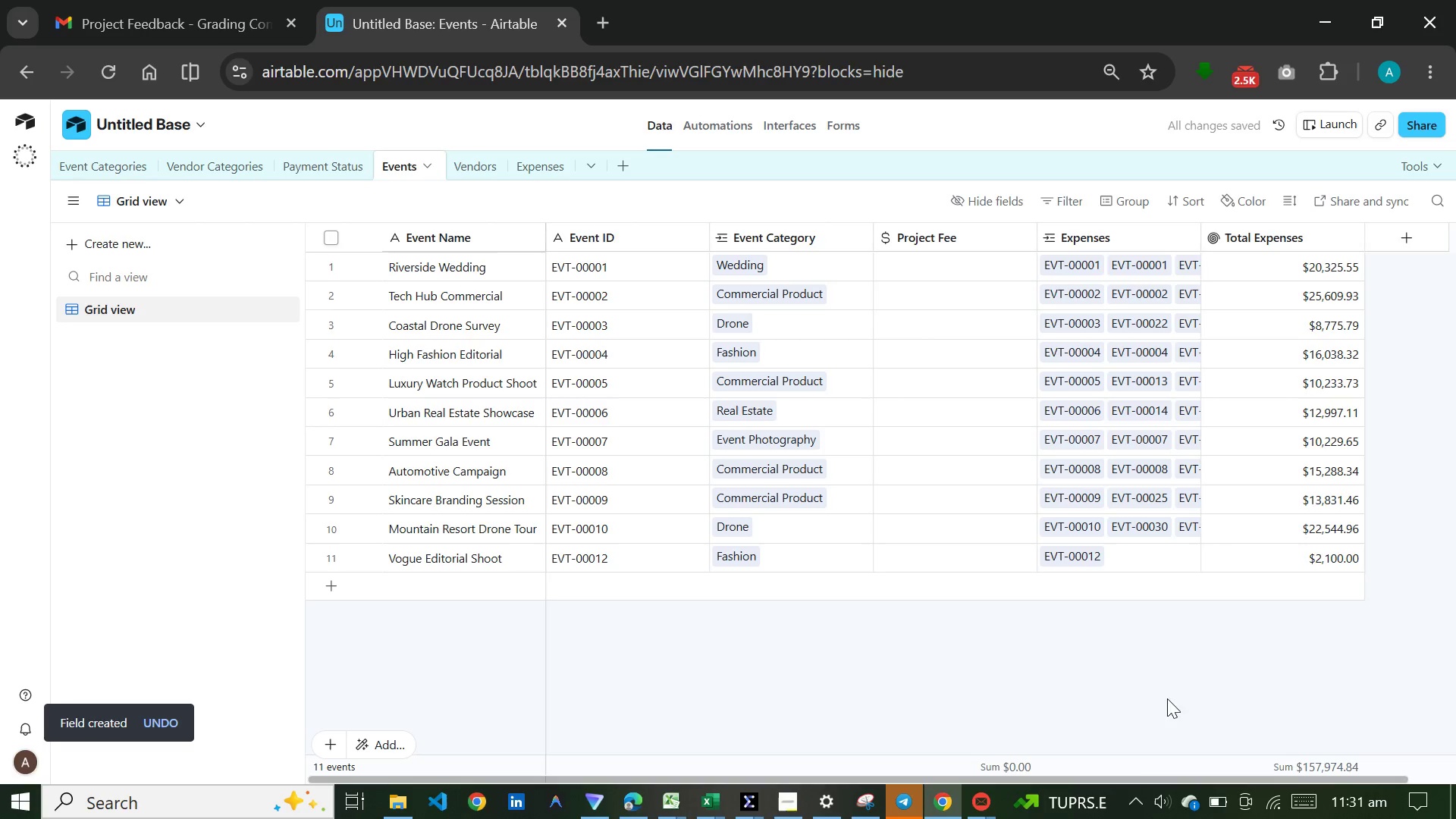 
left_click_drag(start_coordinate=[1115, 781], to_coordinate=[1289, 799])
 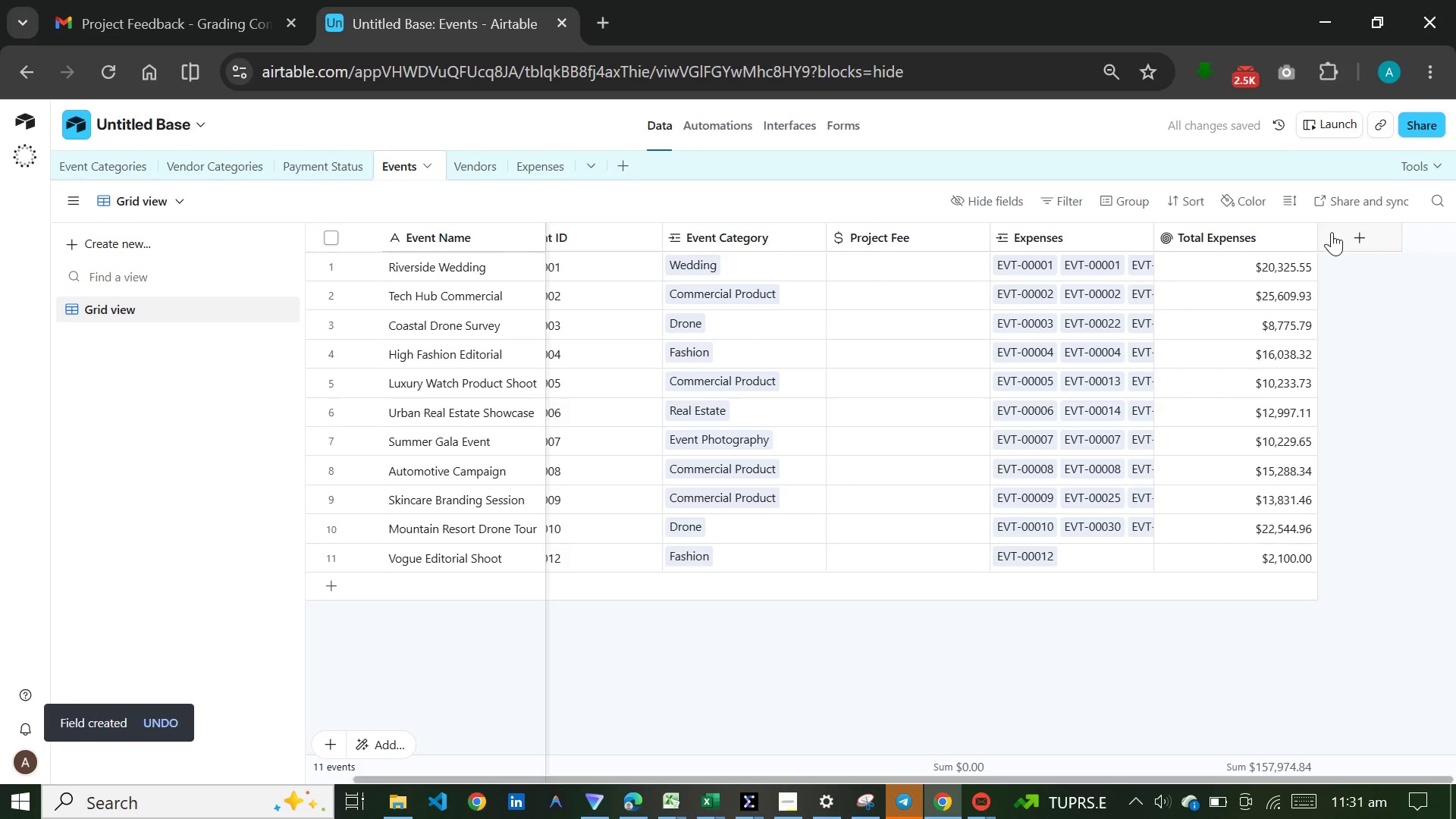 
left_click([1334, 232])
 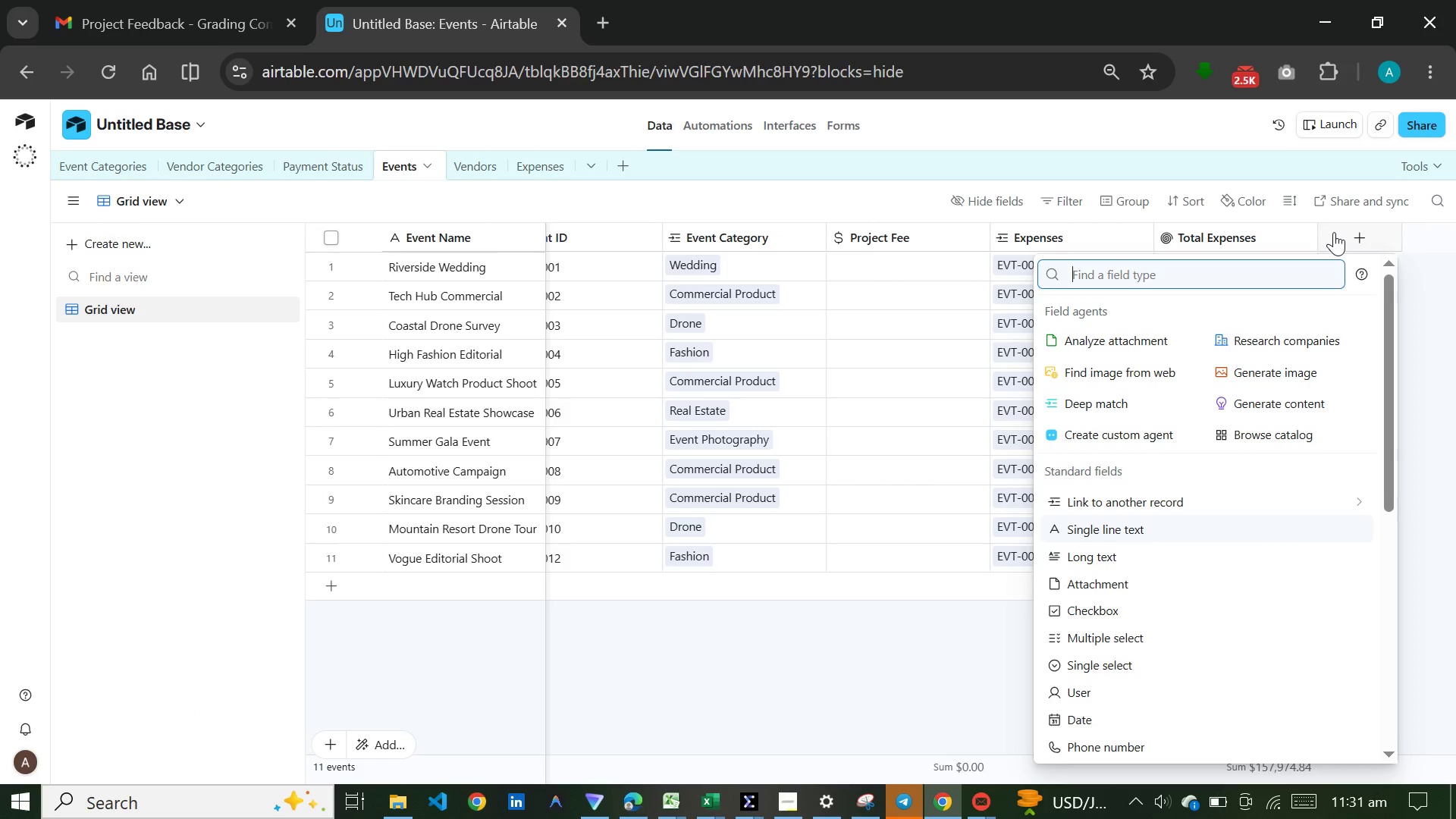 
wait(5.94)
 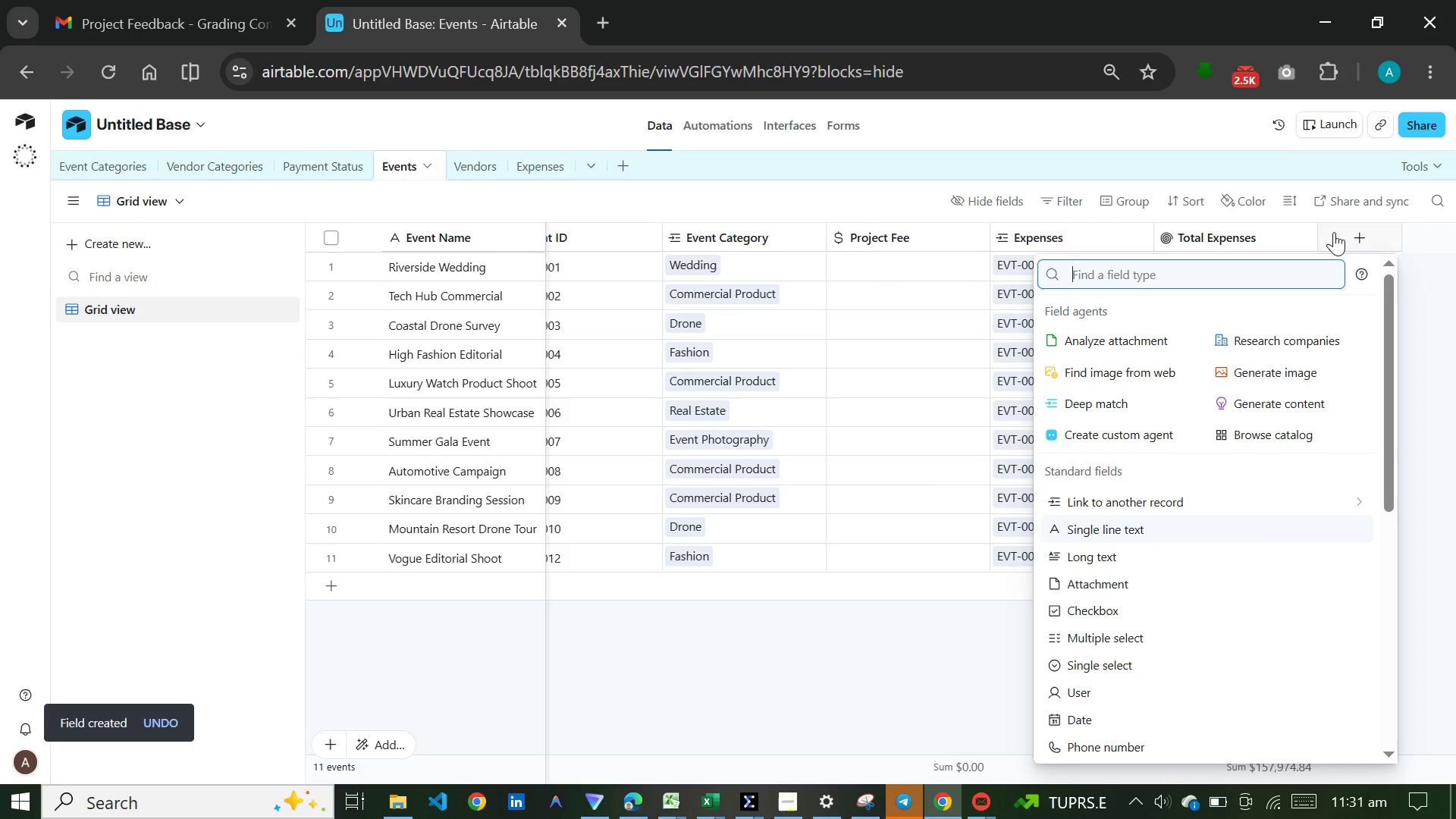 
type(roll)
 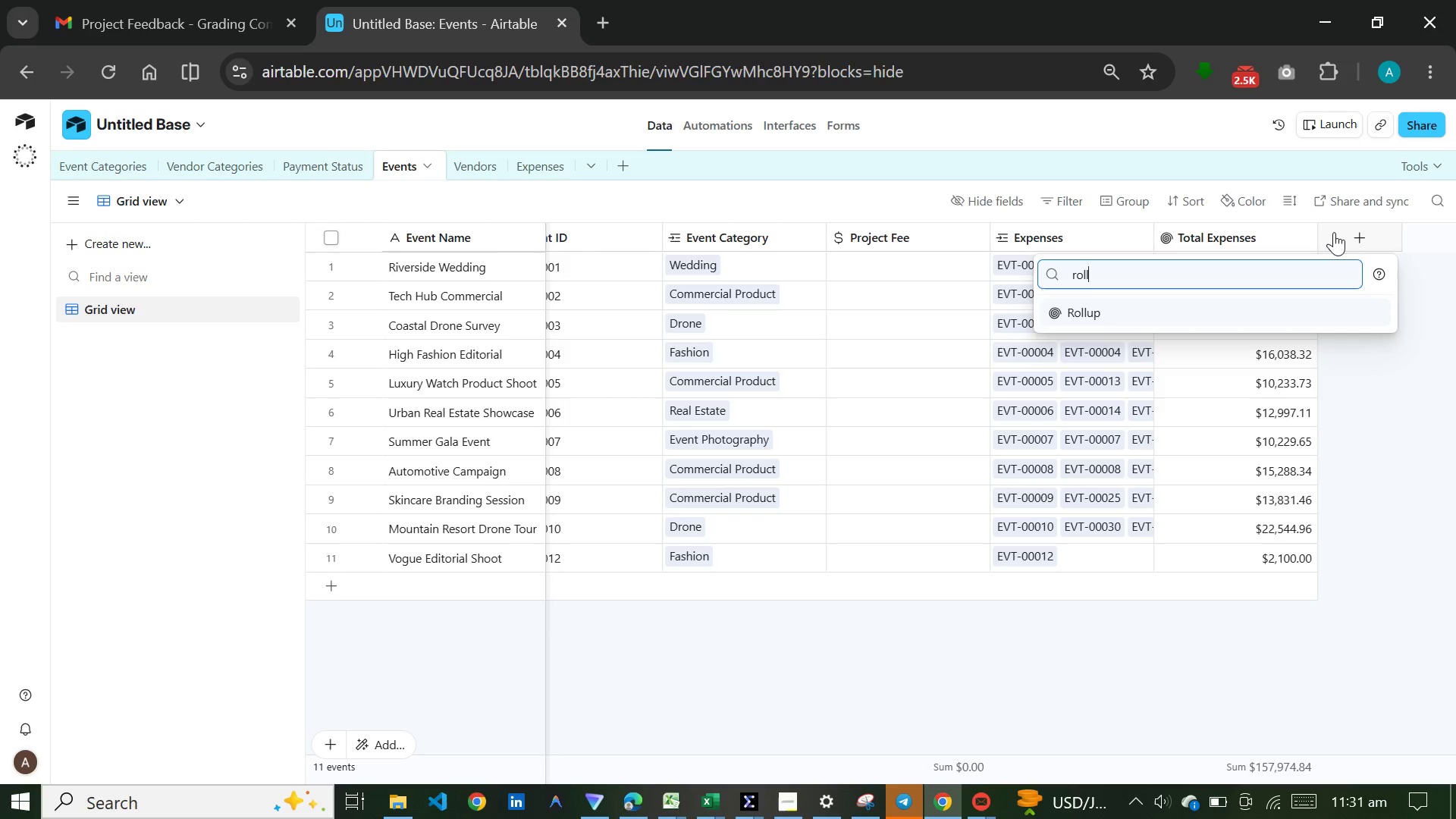 
wait(5.45)
 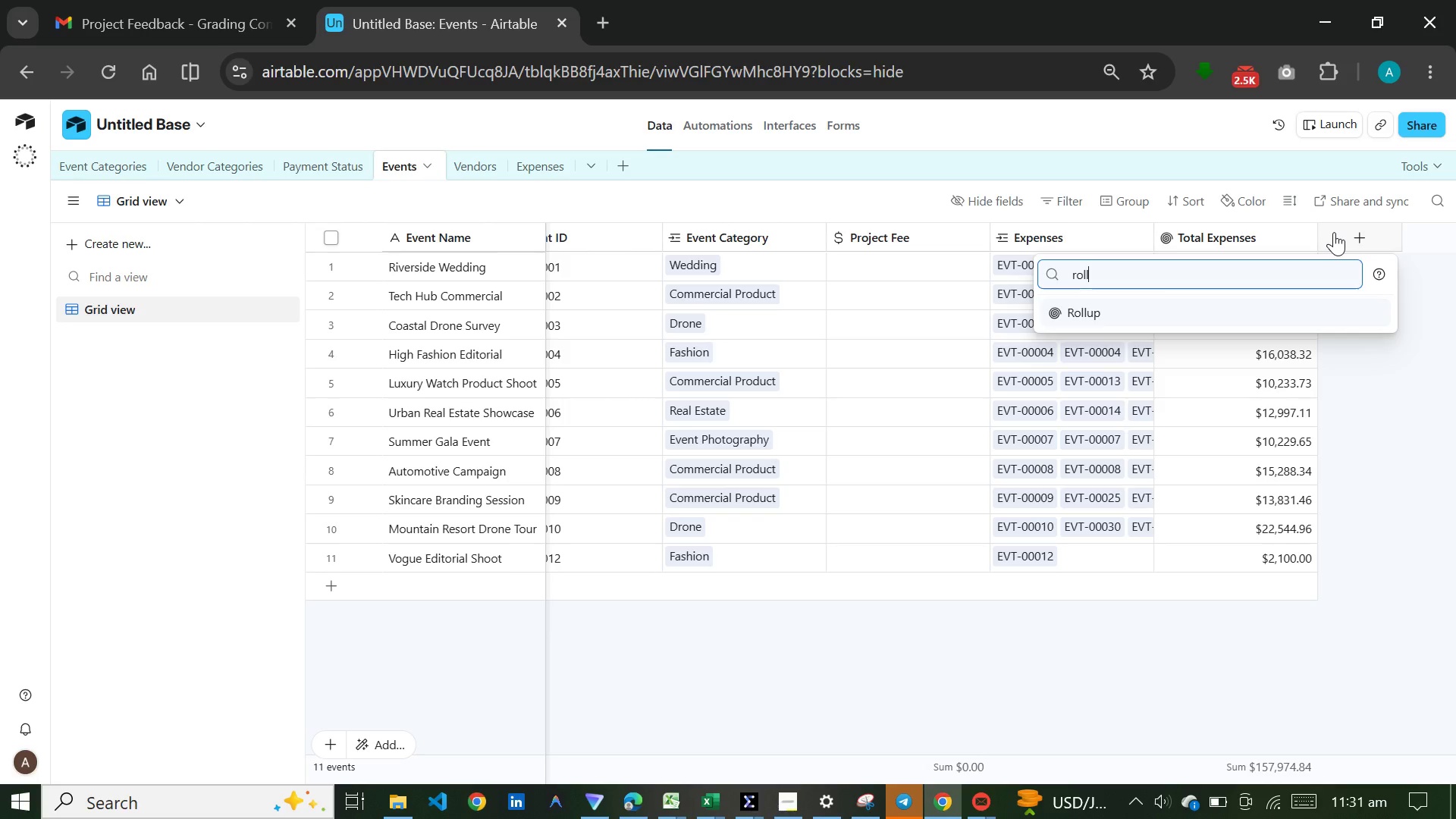 
key(Enter)
 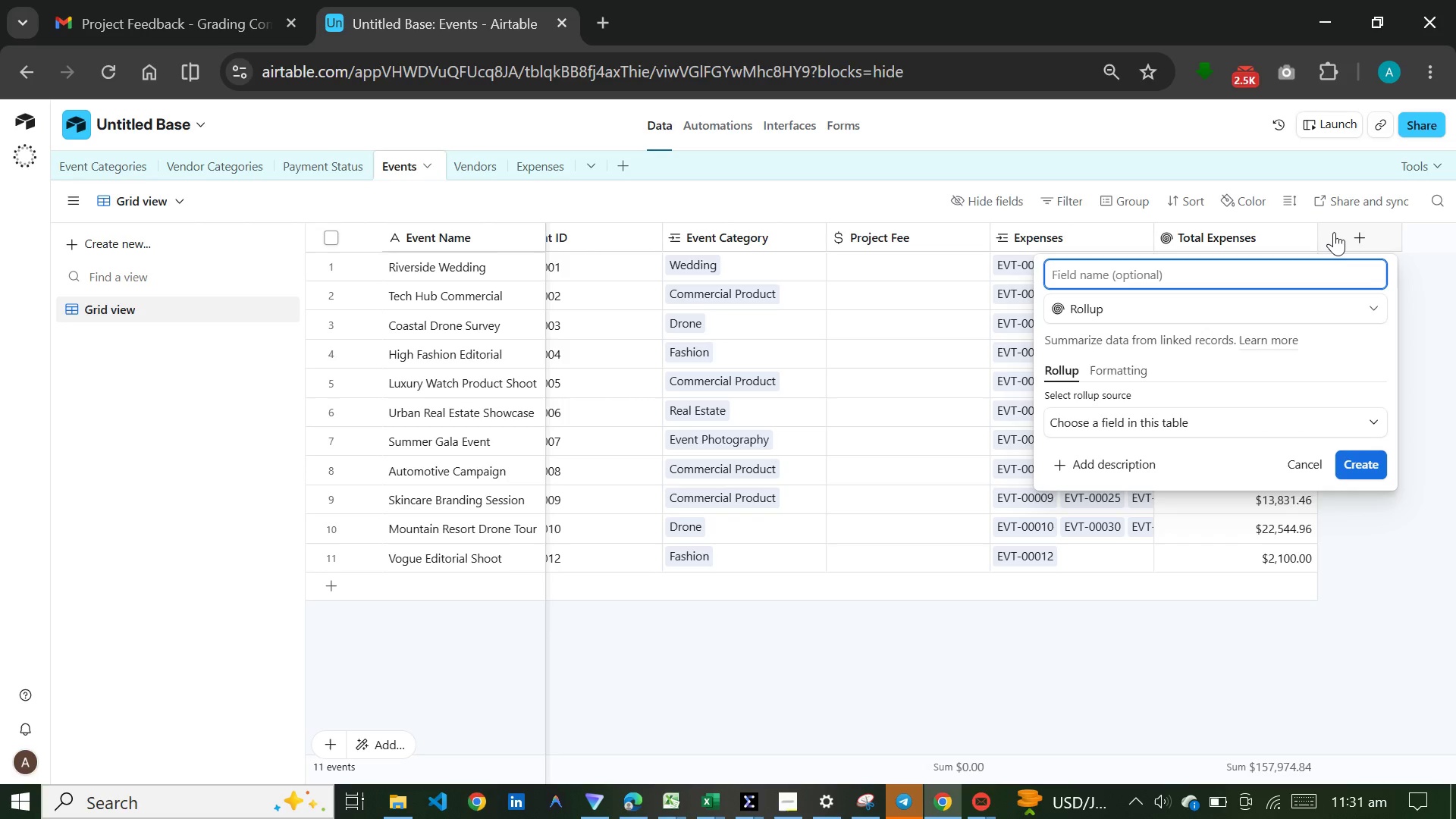 
type(Vendor Count)
 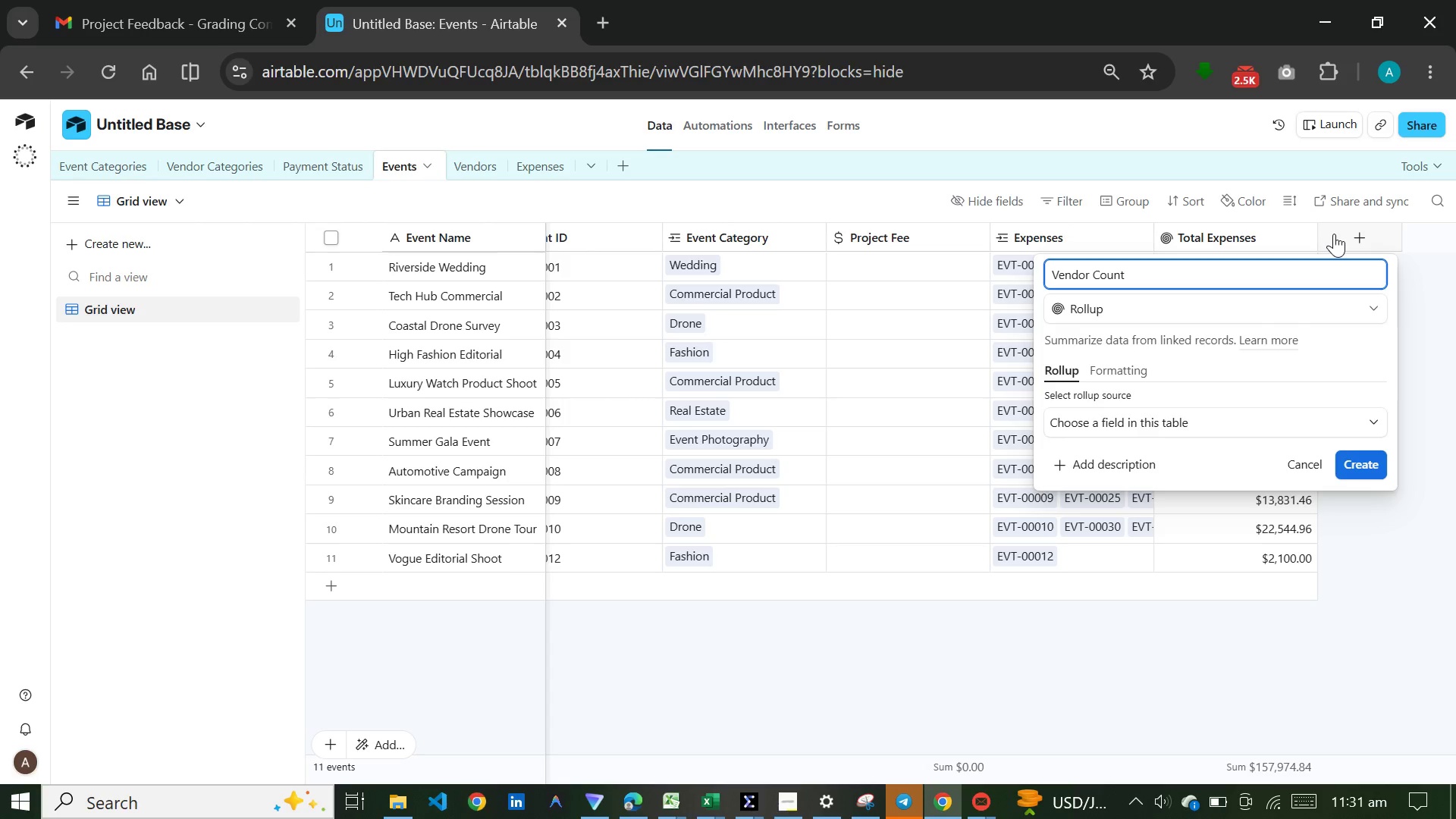 
wait(5.47)
 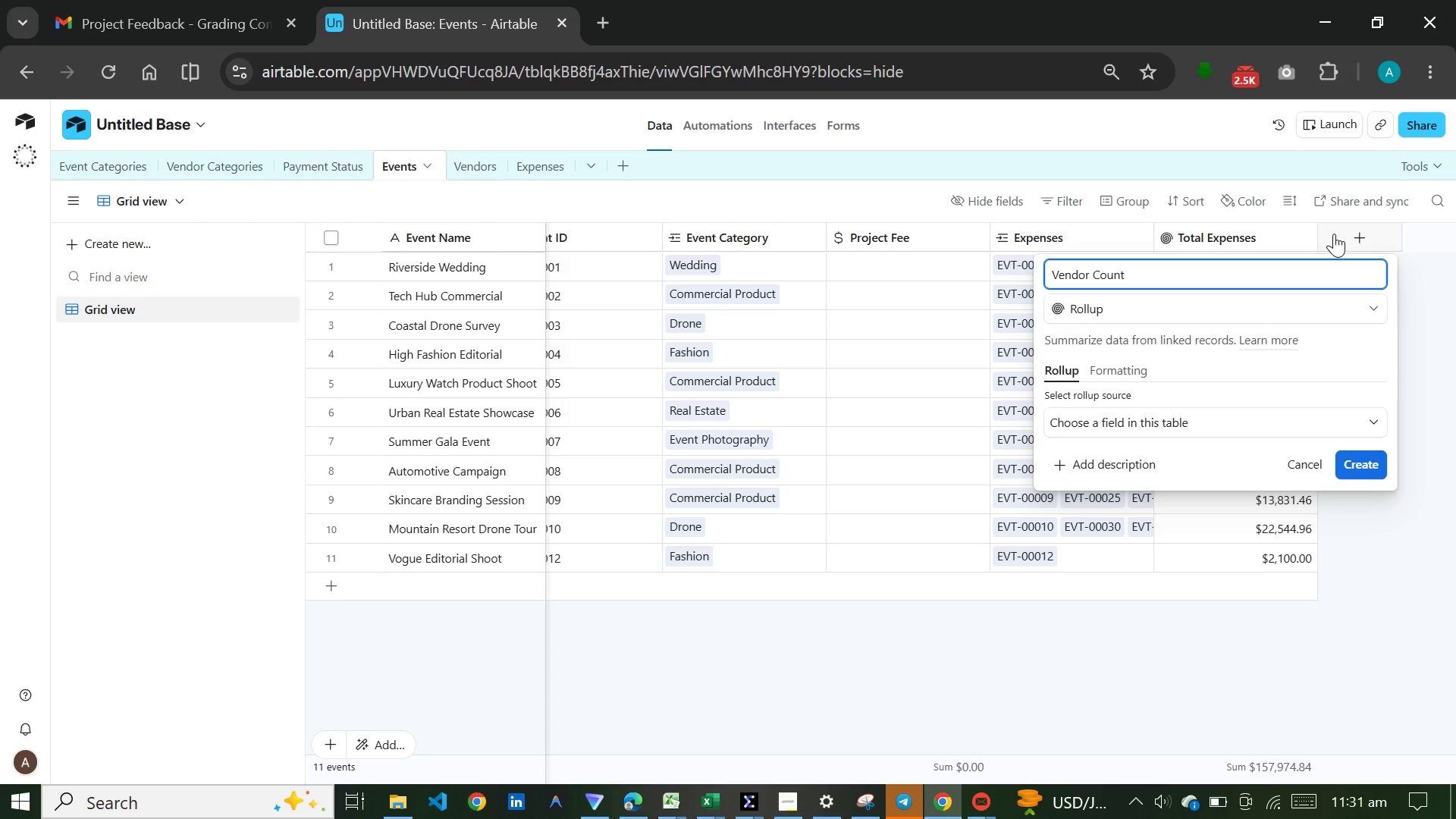 
left_click([1203, 414])
 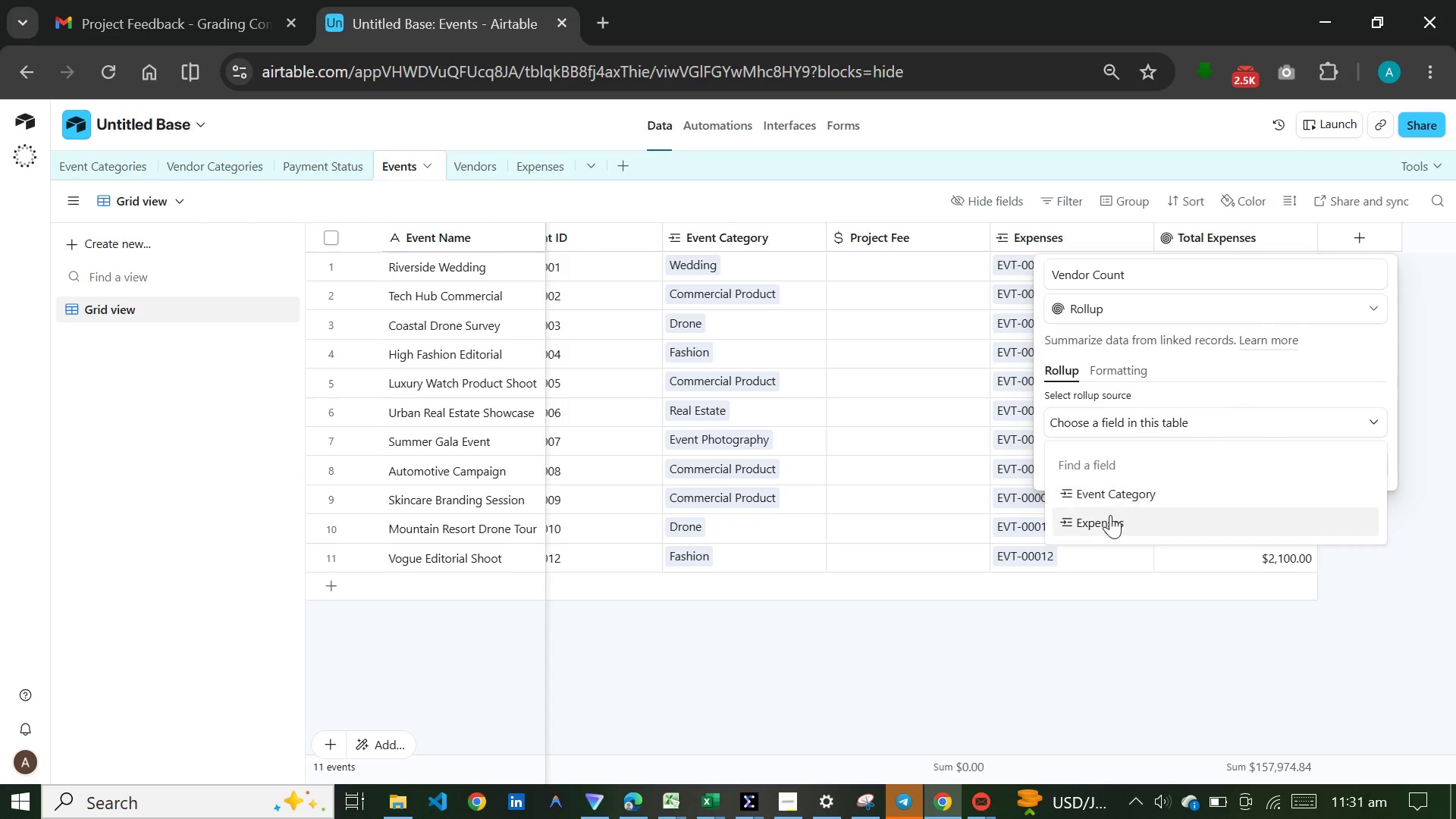 
left_click([1109, 519])
 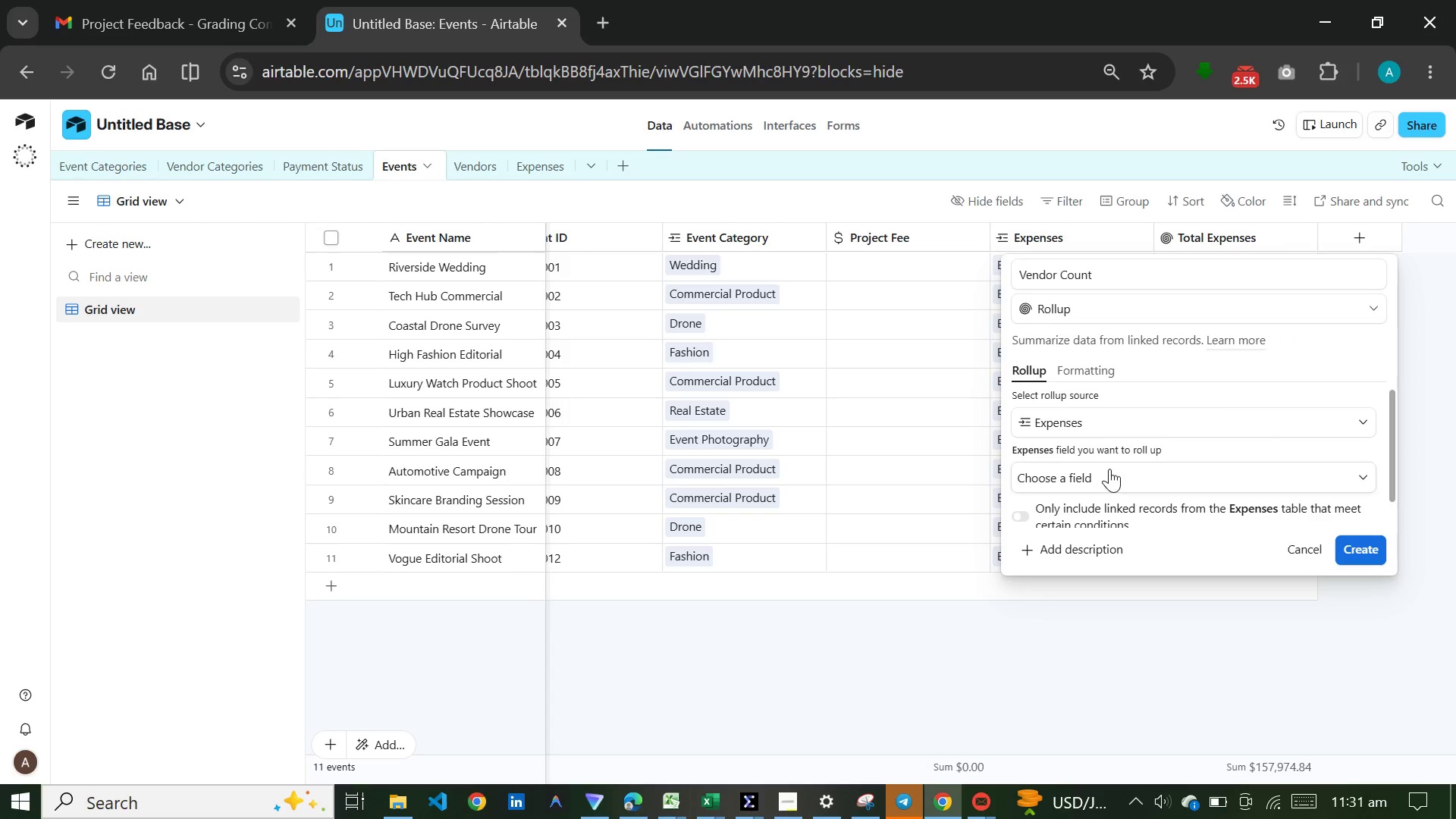 
left_click([1109, 469])
 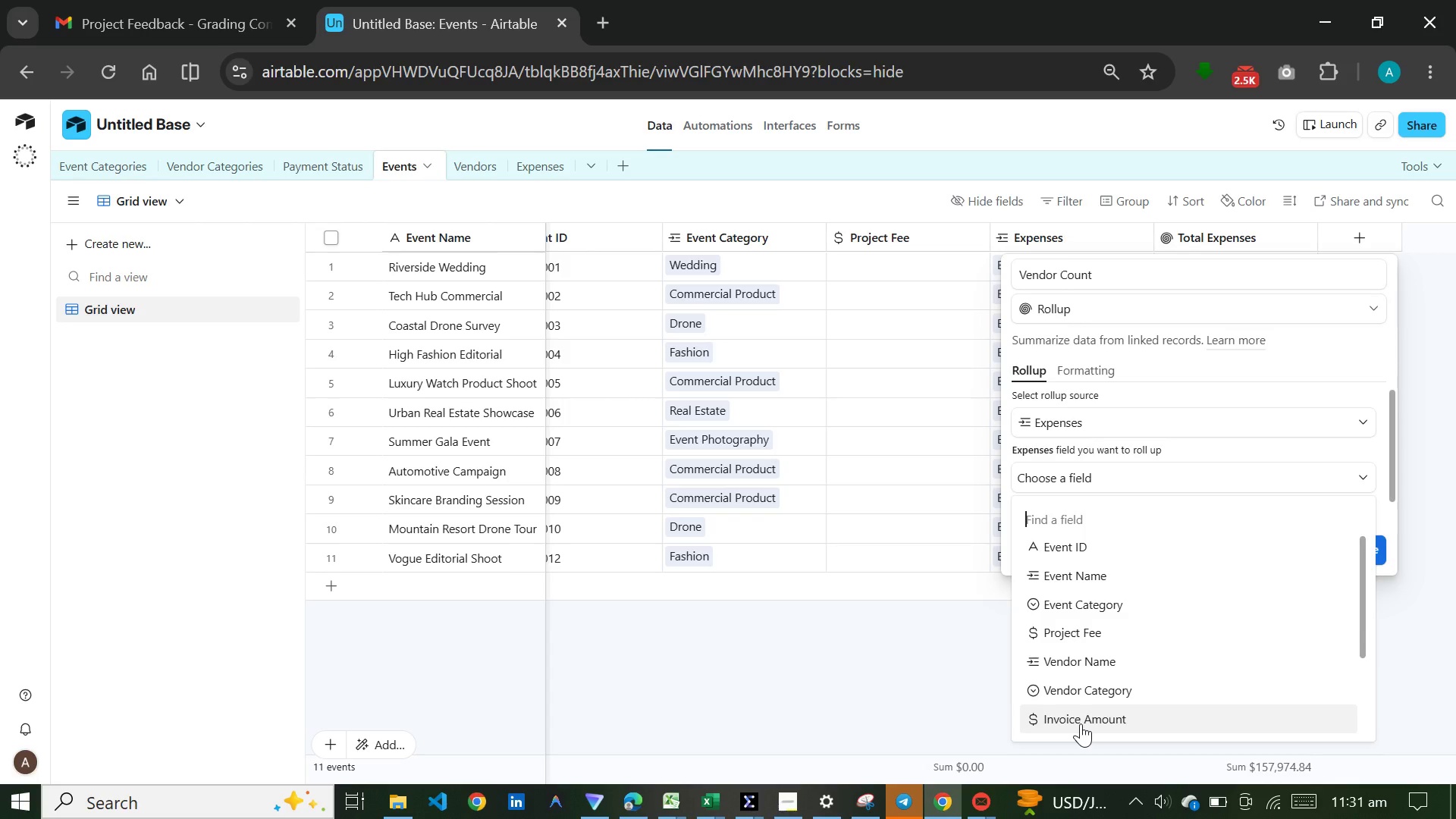 
left_click([1081, 723])
 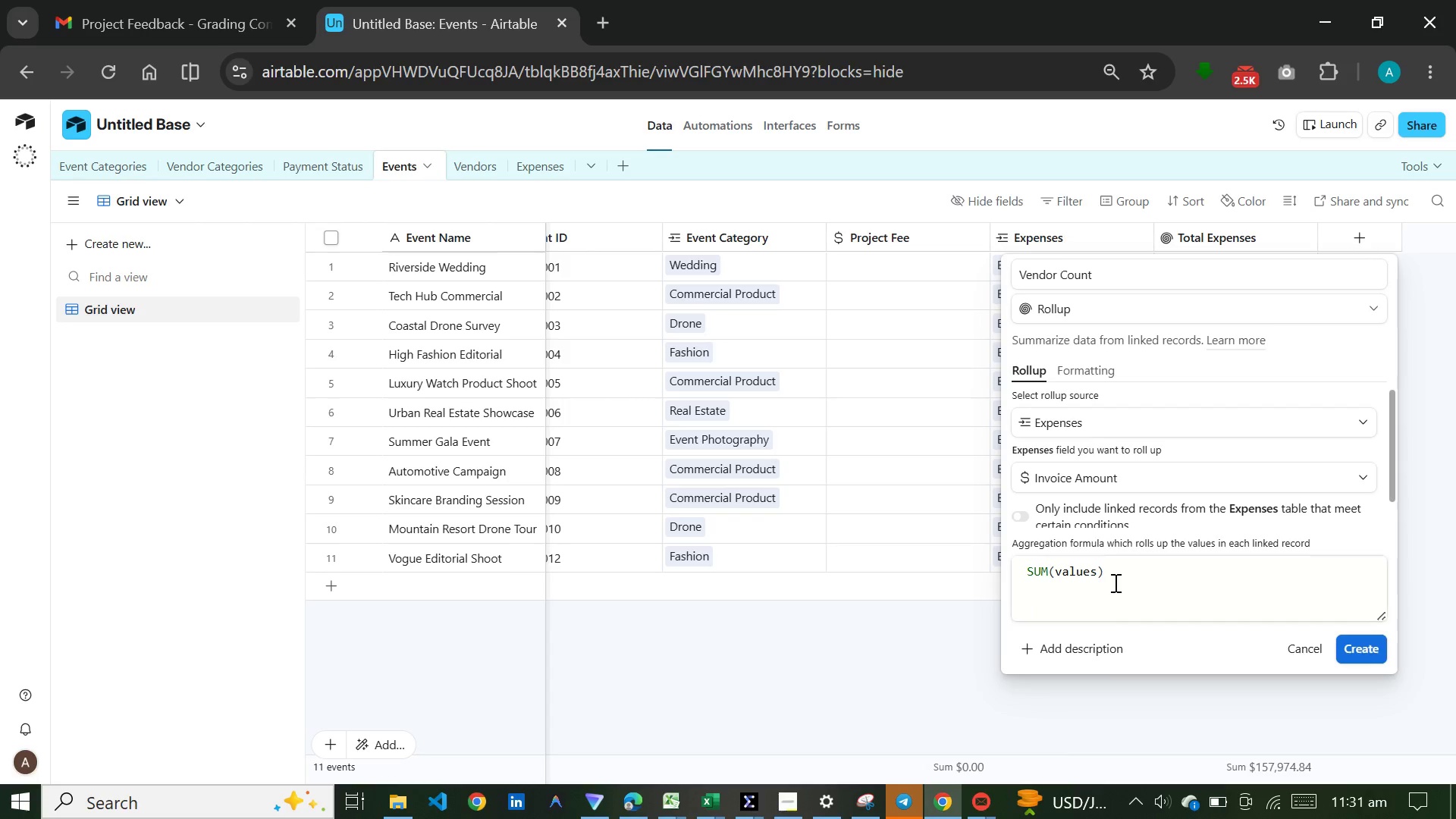 
left_click_drag(start_coordinate=[1114, 579], to_coordinate=[992, 579])
 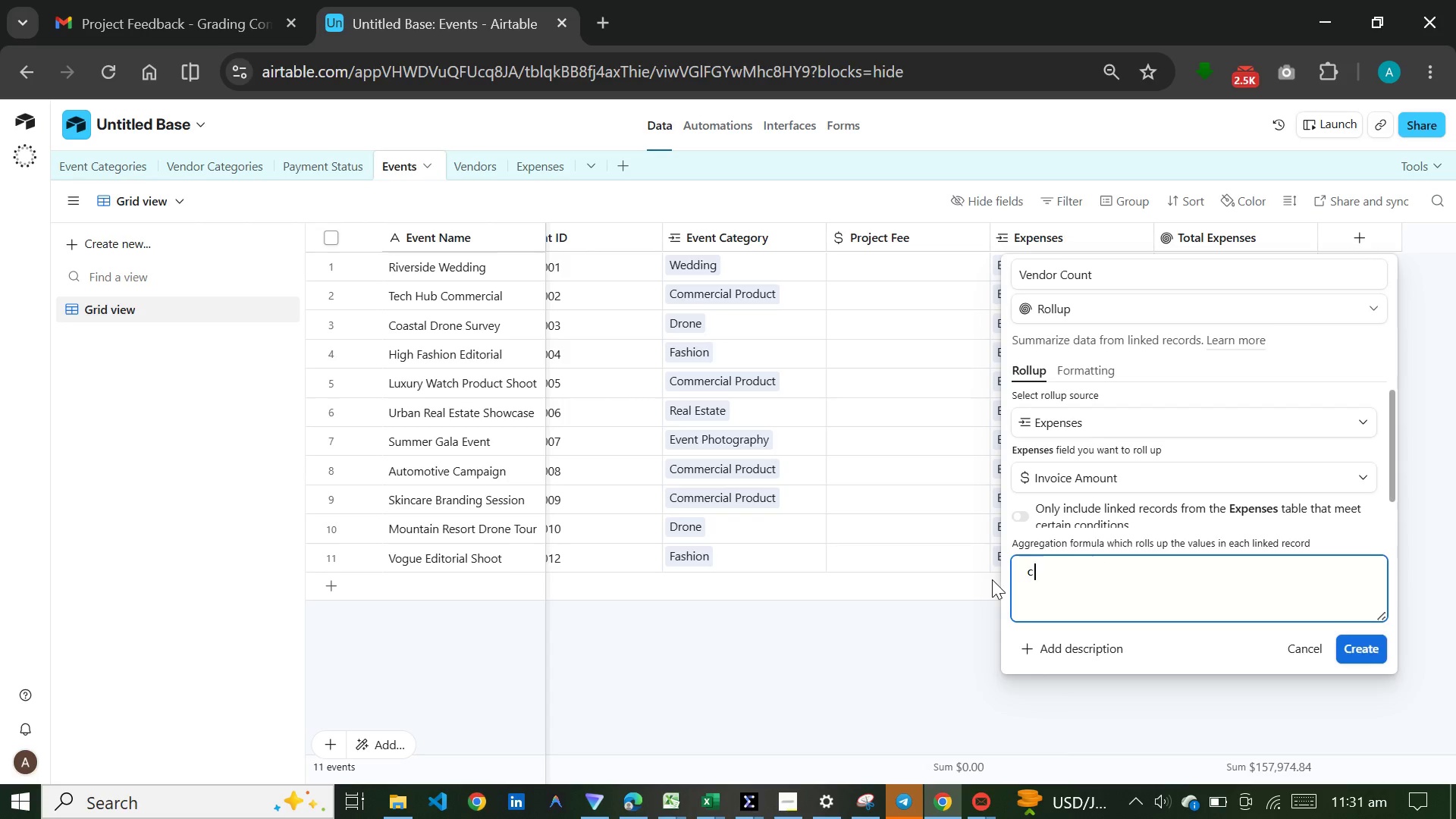 
key(C)
 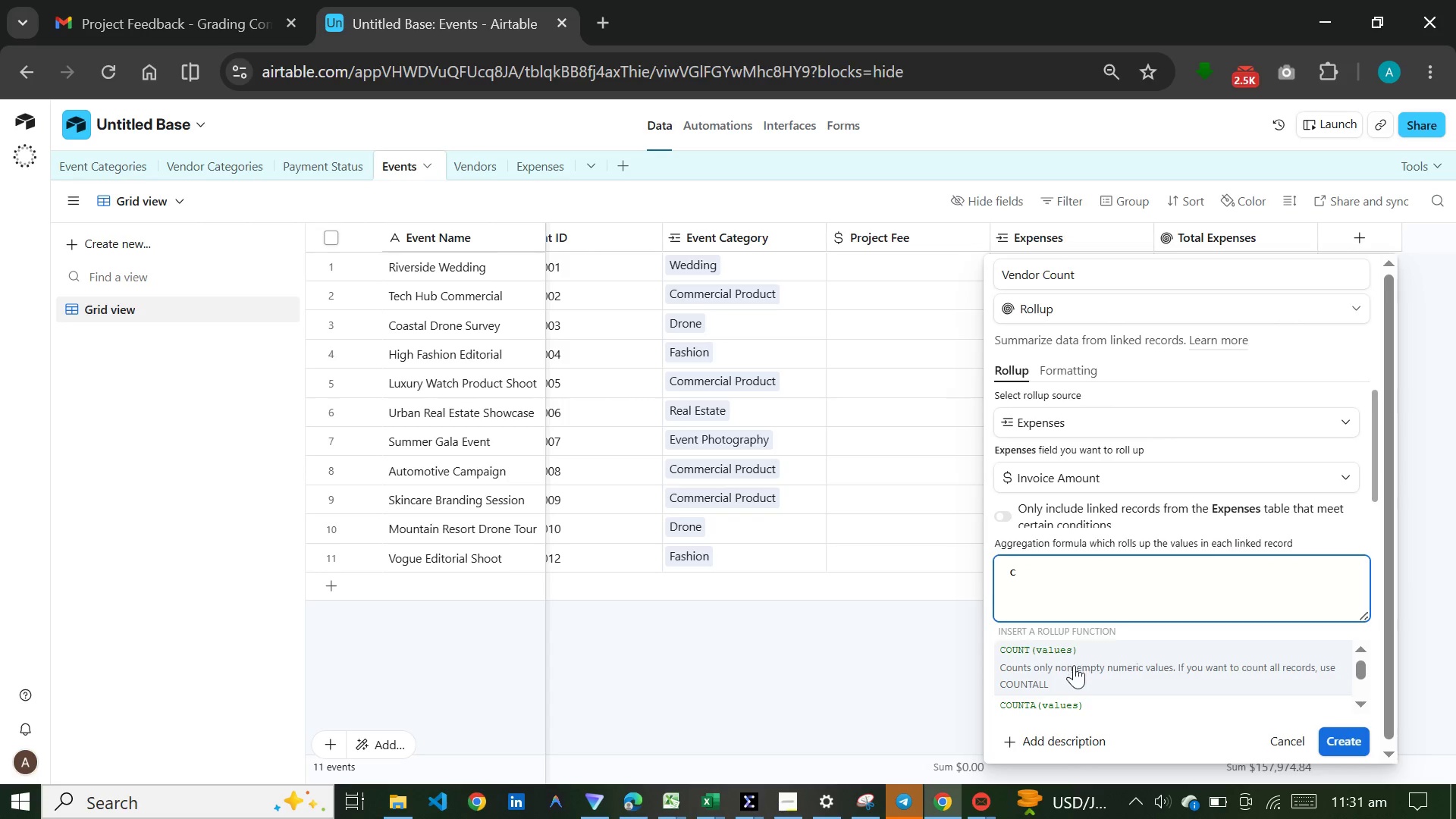 
left_click([1074, 665])
 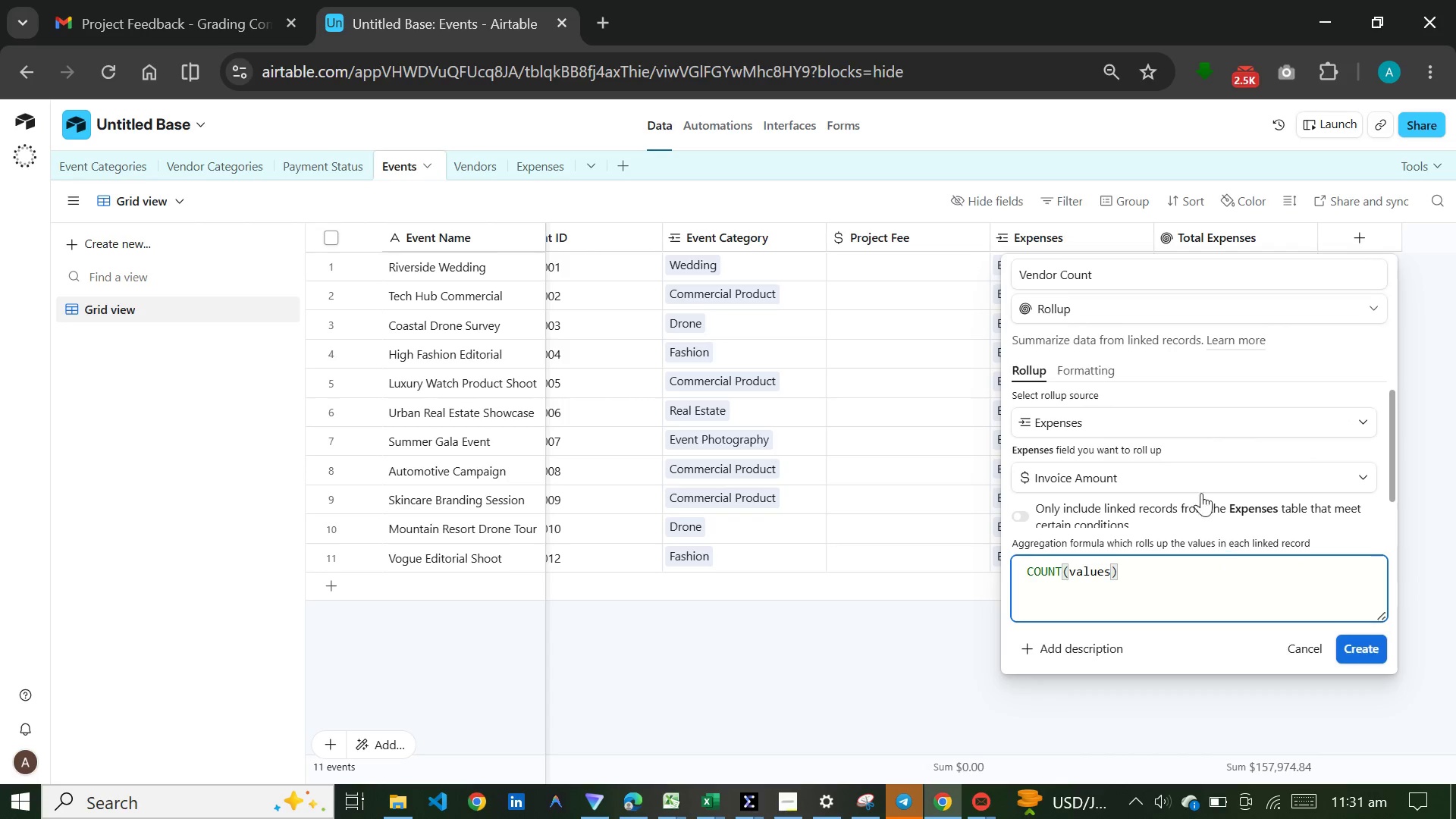 
left_click([1103, 371])
 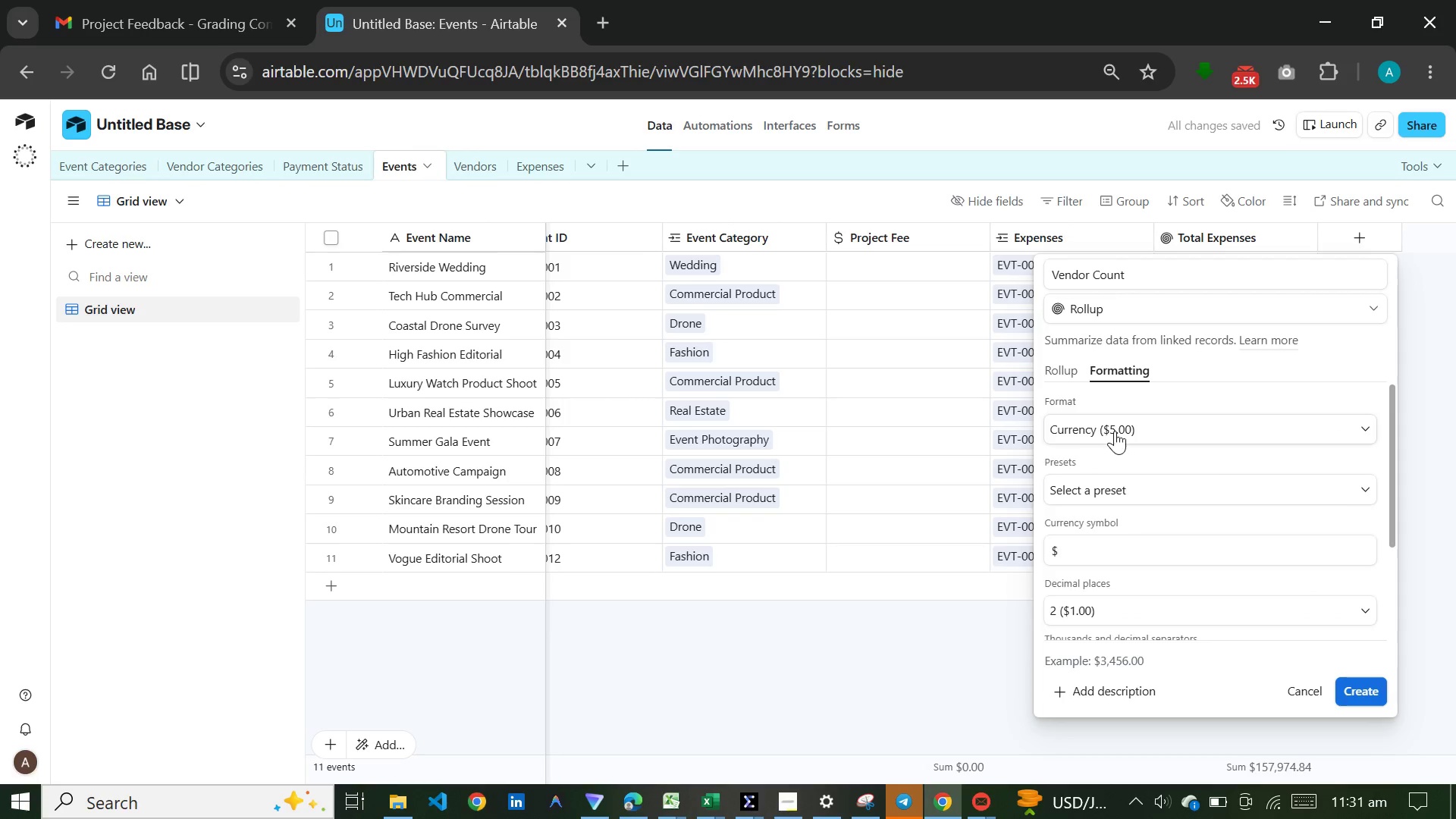 
wait(6.42)
 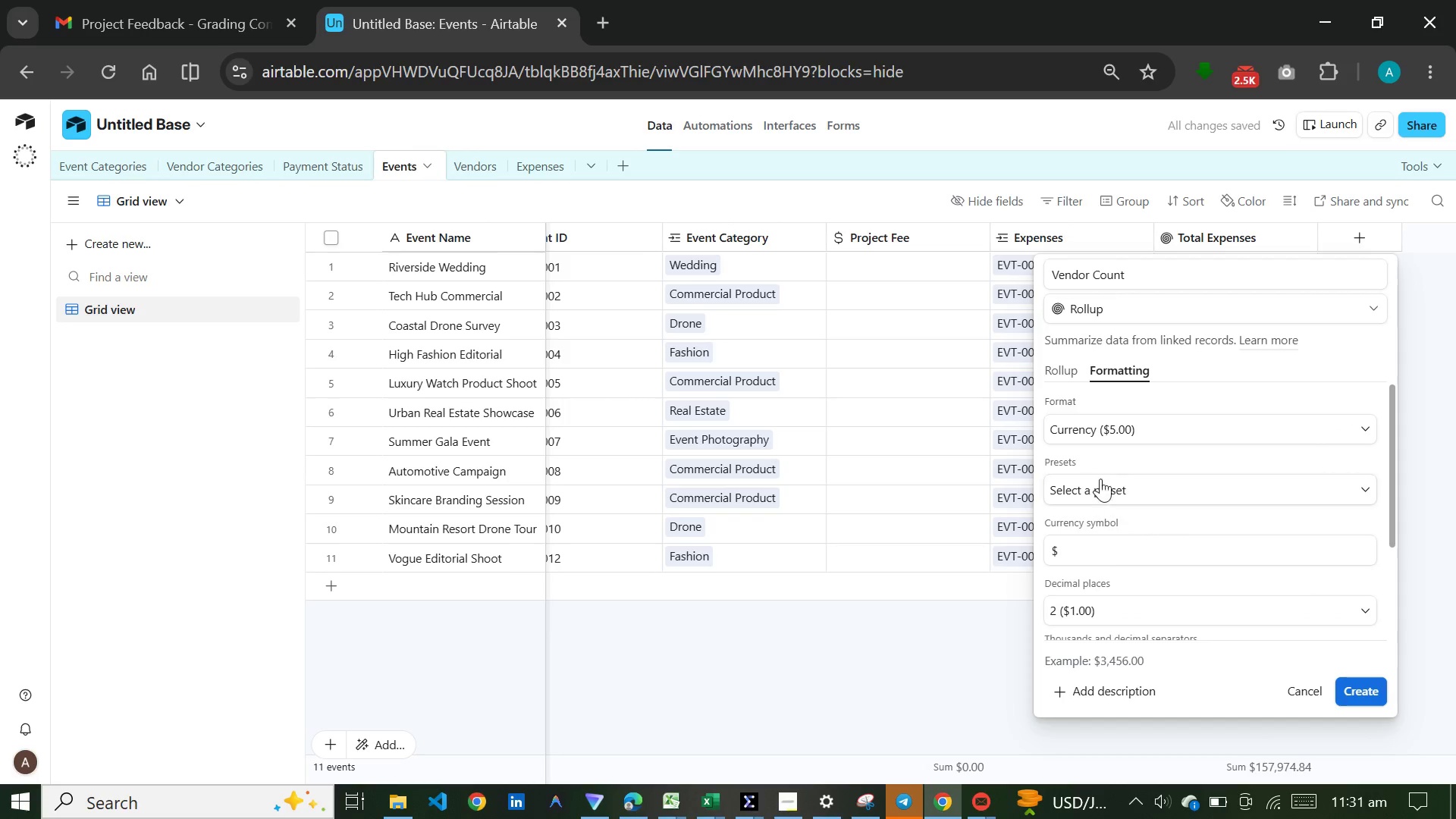 
left_click([1094, 504])
 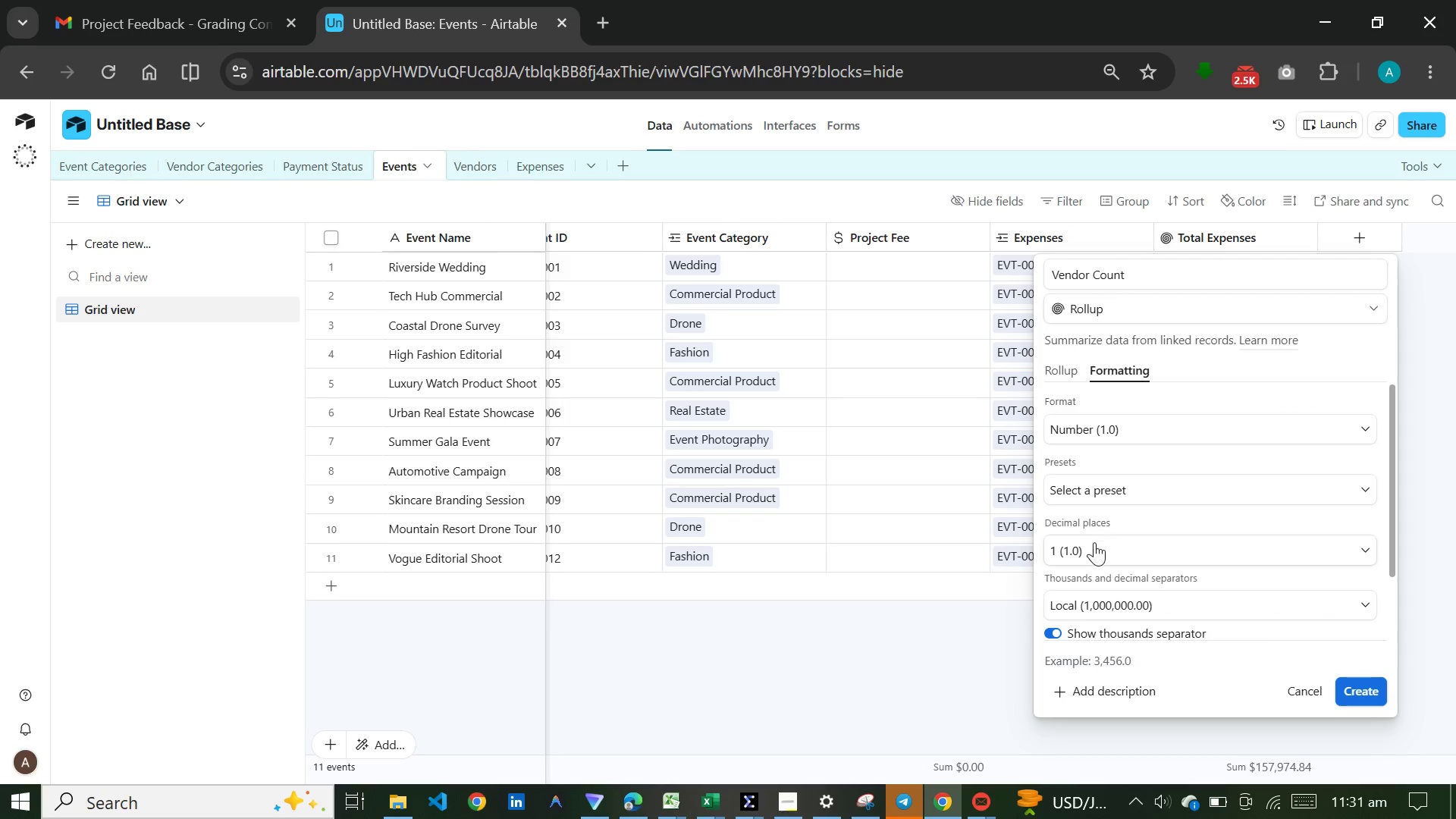 
left_click([1092, 548])
 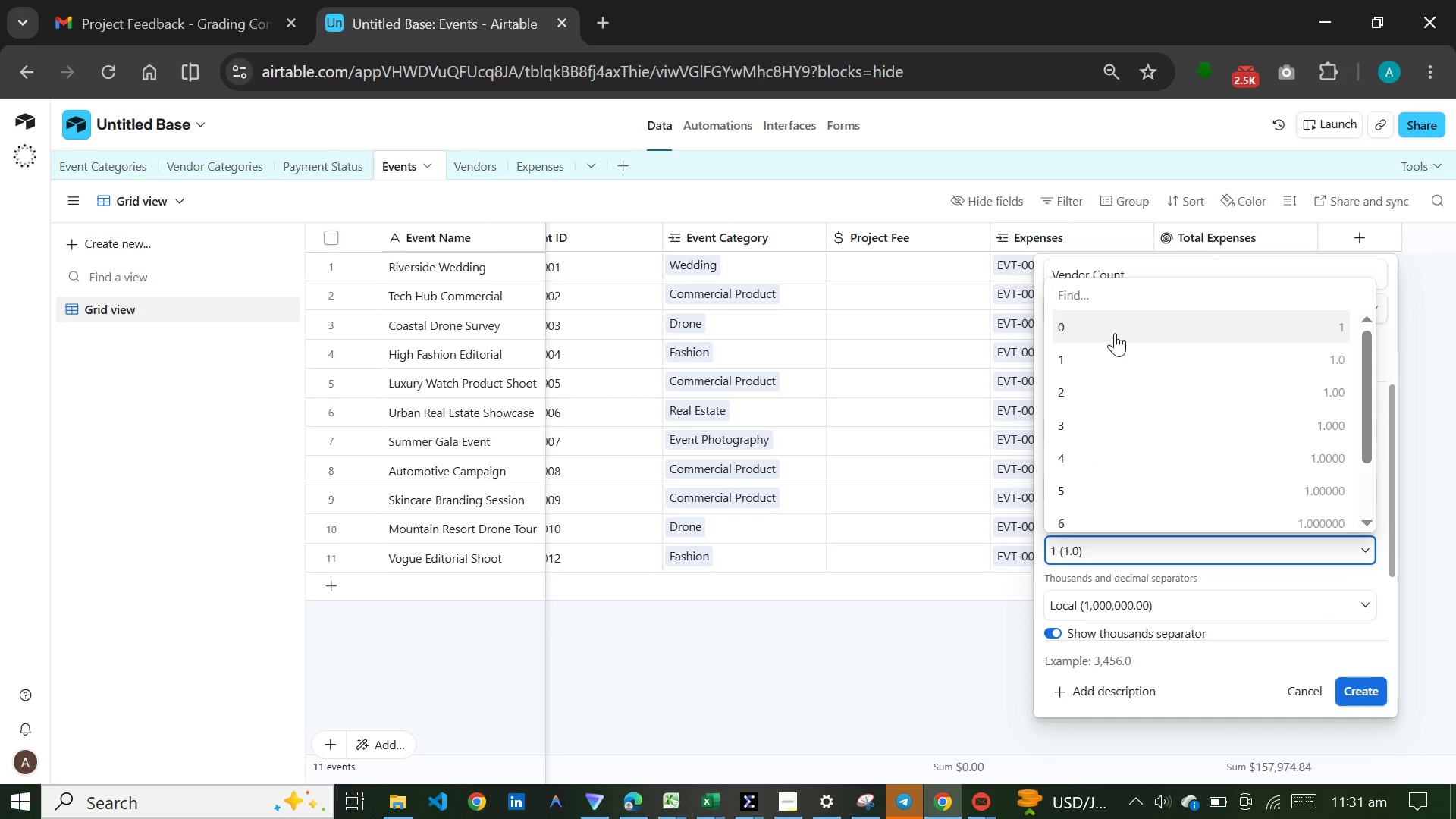 
left_click([1116, 329])
 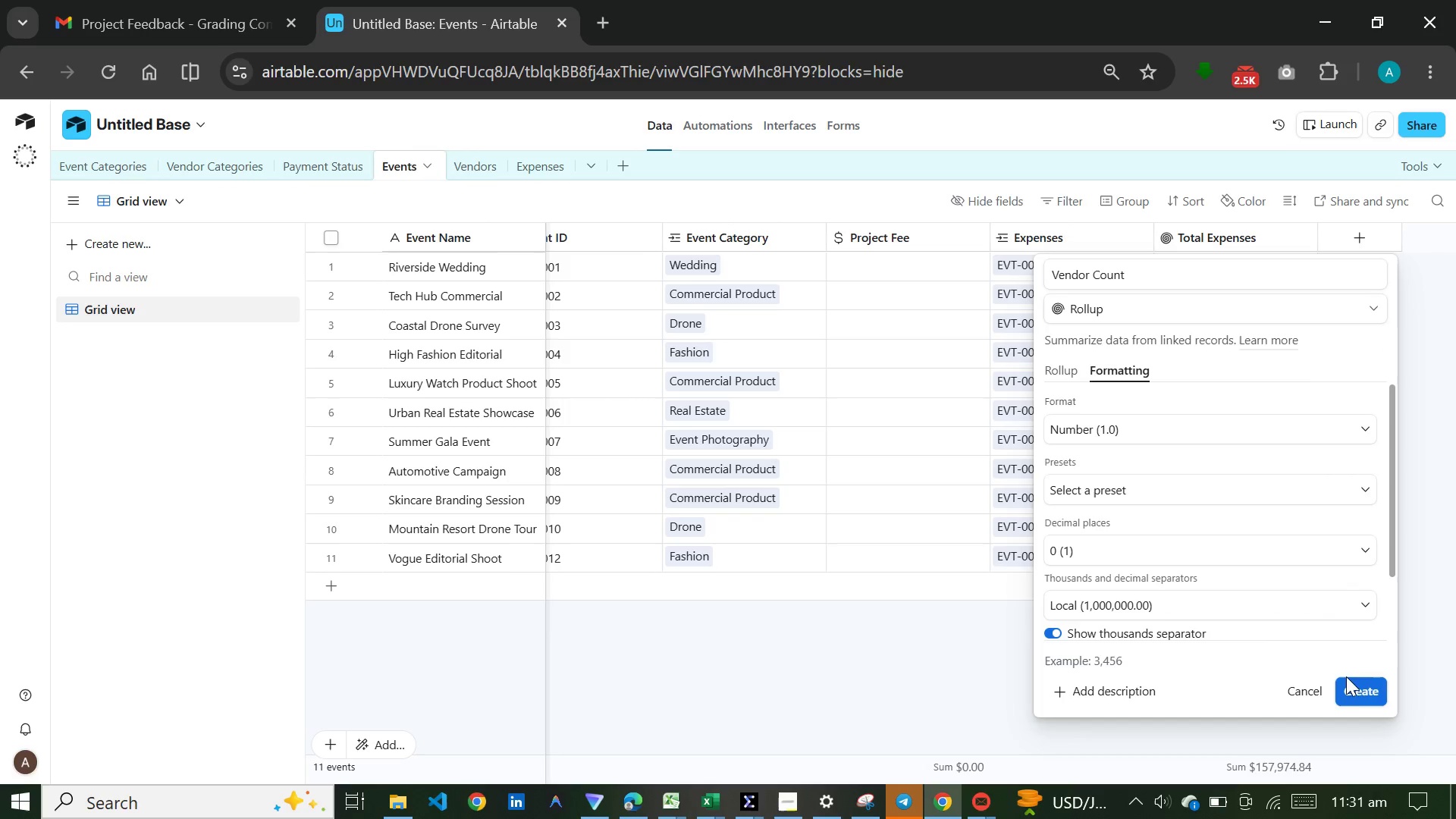 
left_click([1354, 682])
 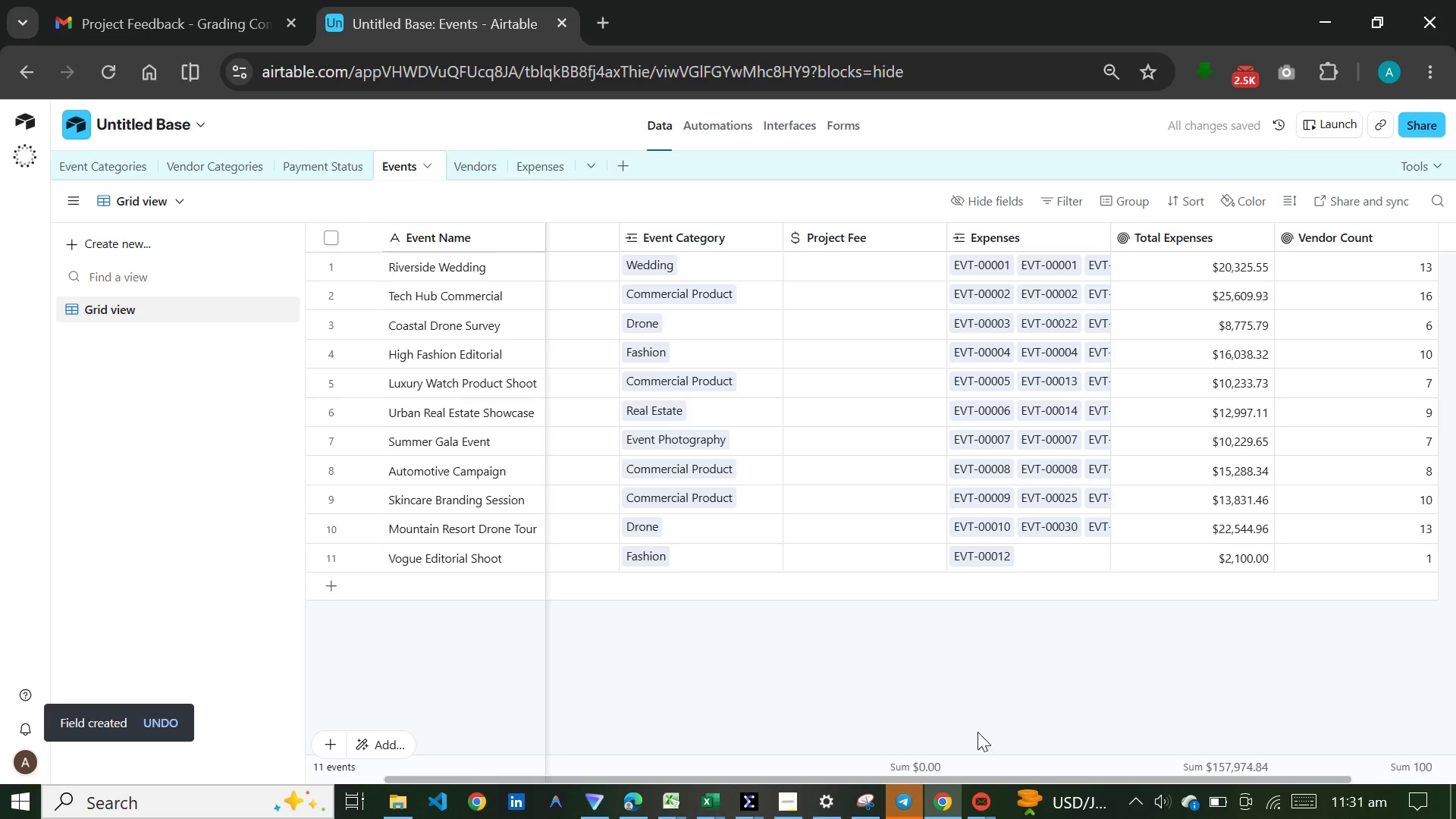 
left_click_drag(start_coordinate=[965, 777], to_coordinate=[1162, 780])
 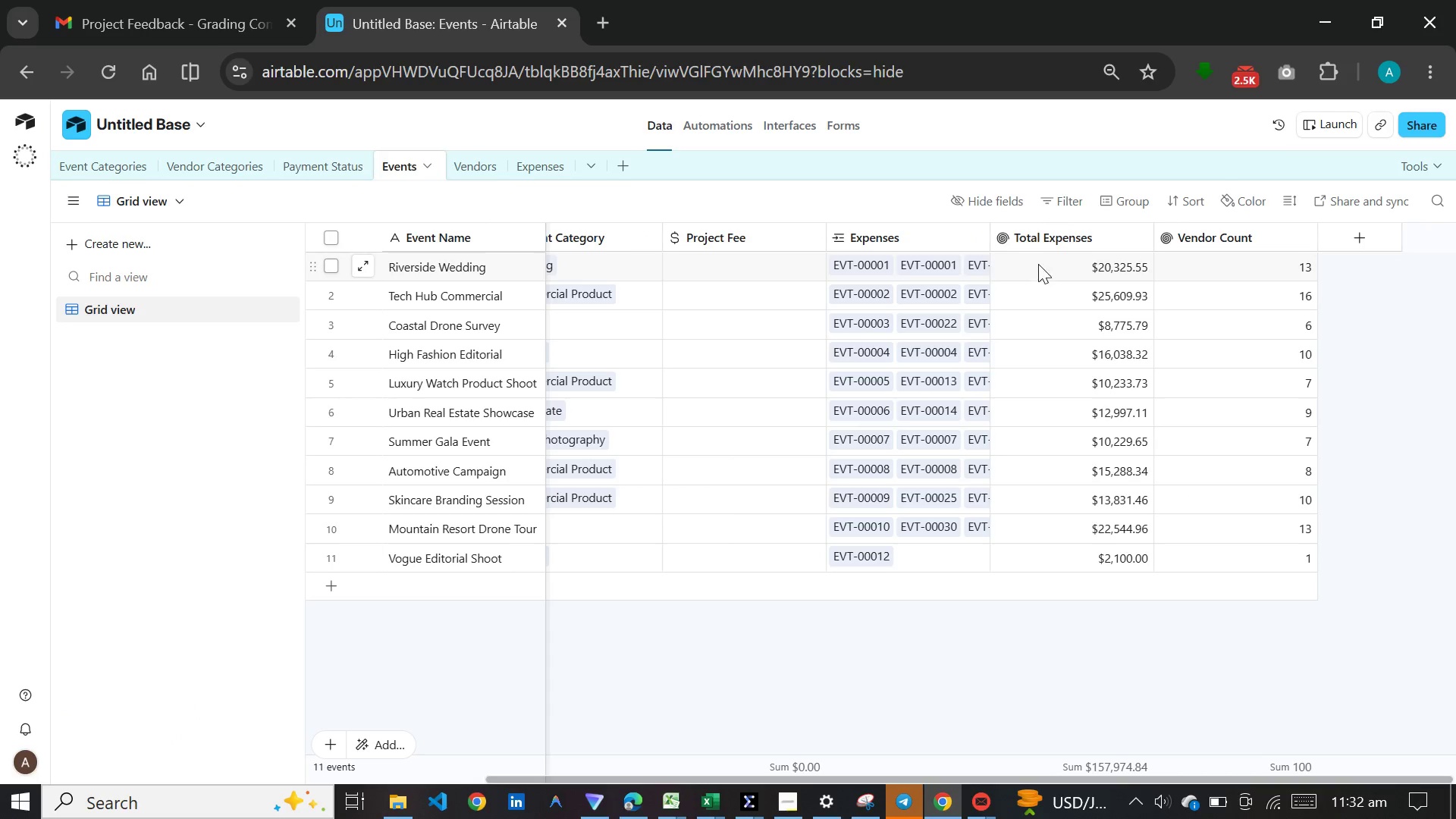 
wait(9.94)
 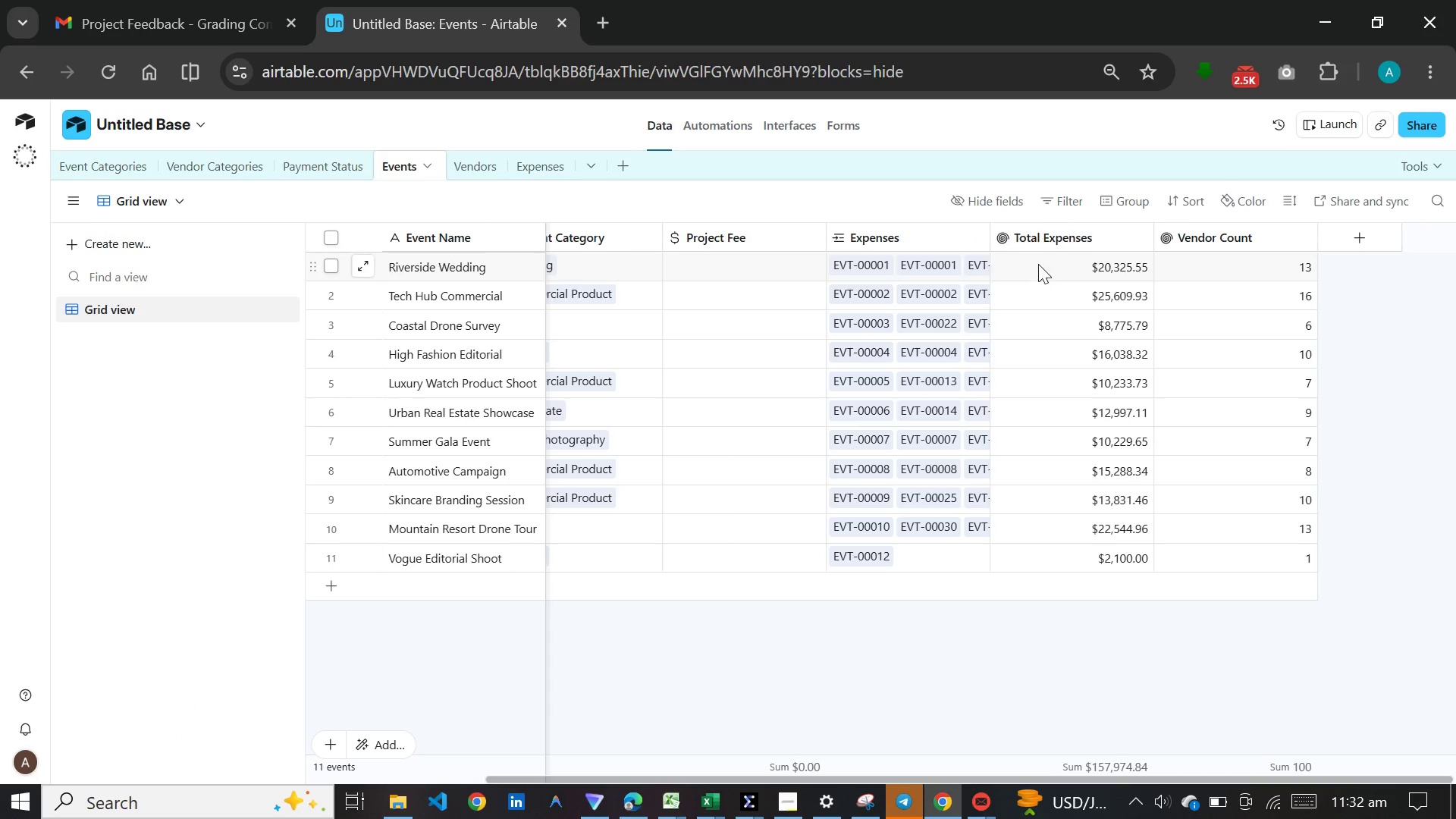 
left_click([981, 259])
 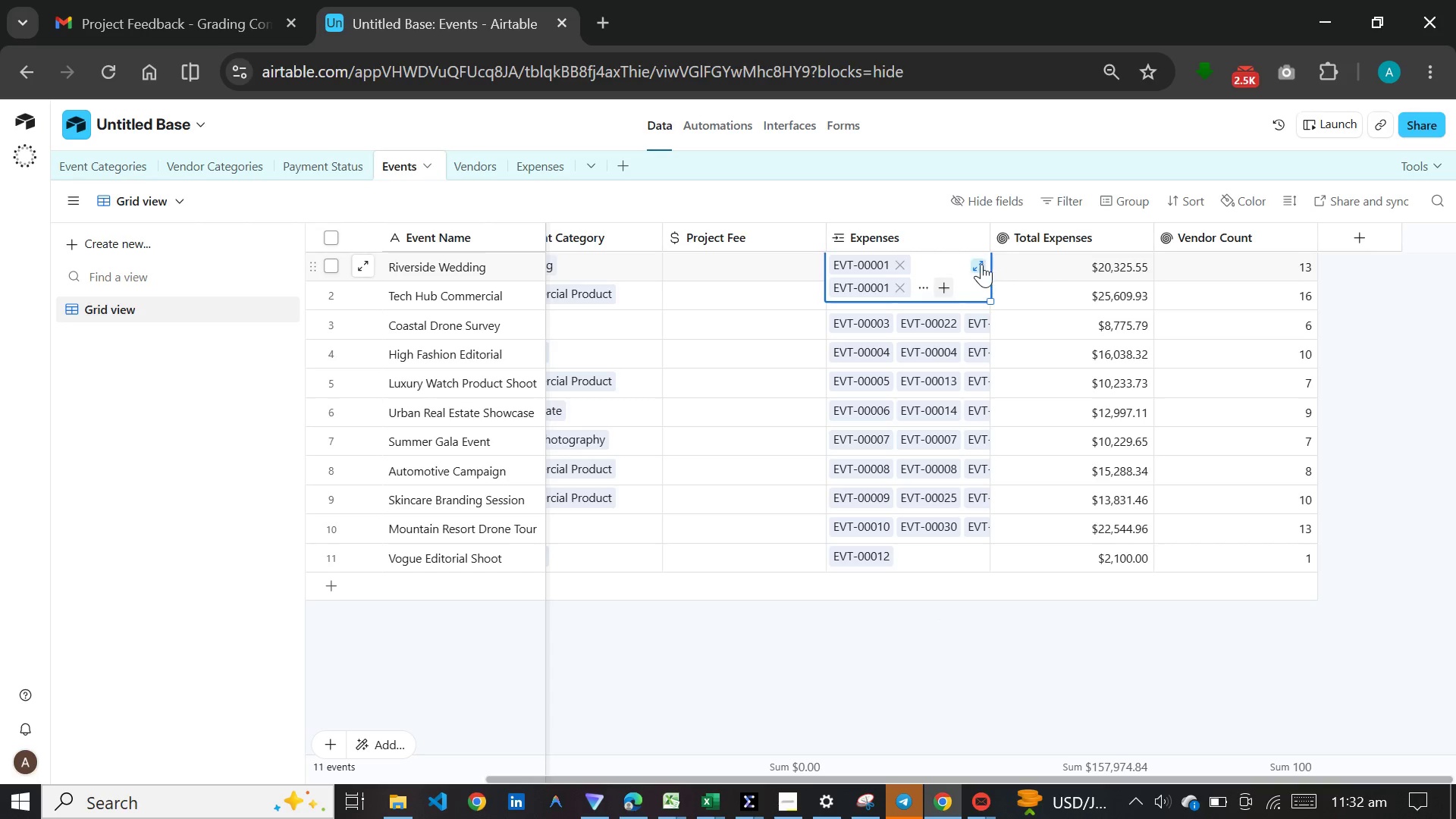 
left_click([979, 264])
 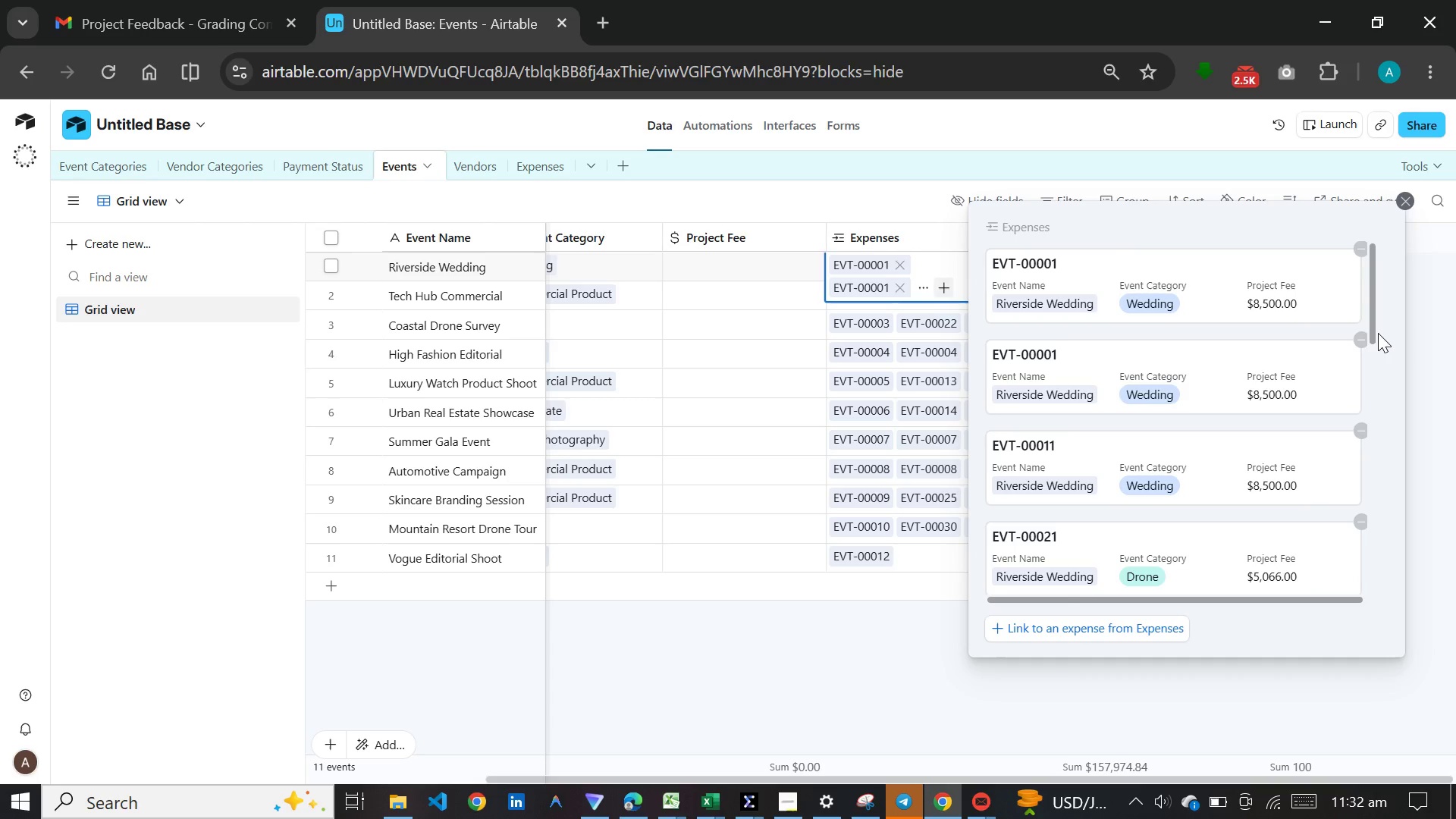 
left_click_drag(start_coordinate=[1373, 329], to_coordinate=[1315, 595])
 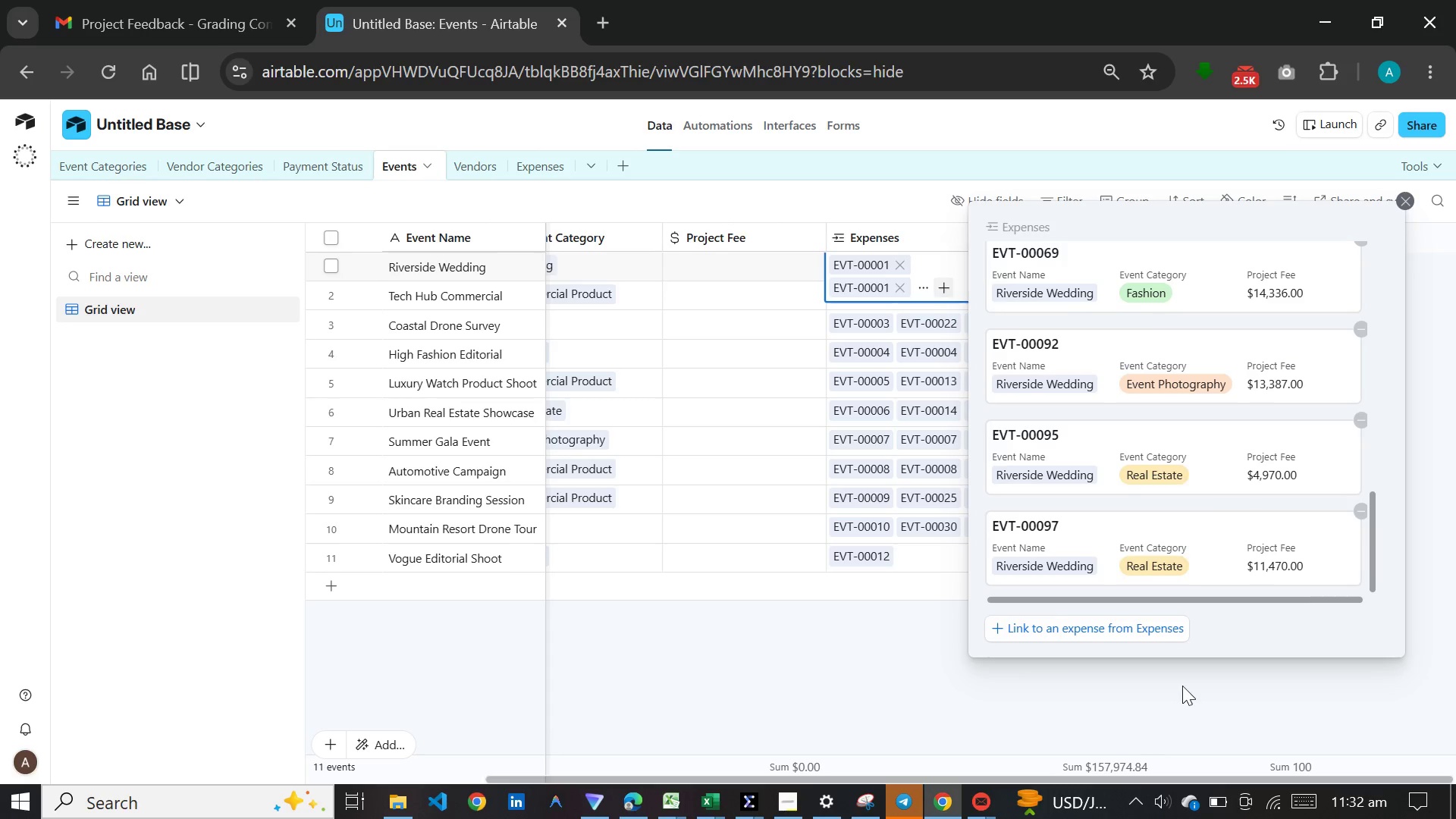 
left_click([1184, 686])
 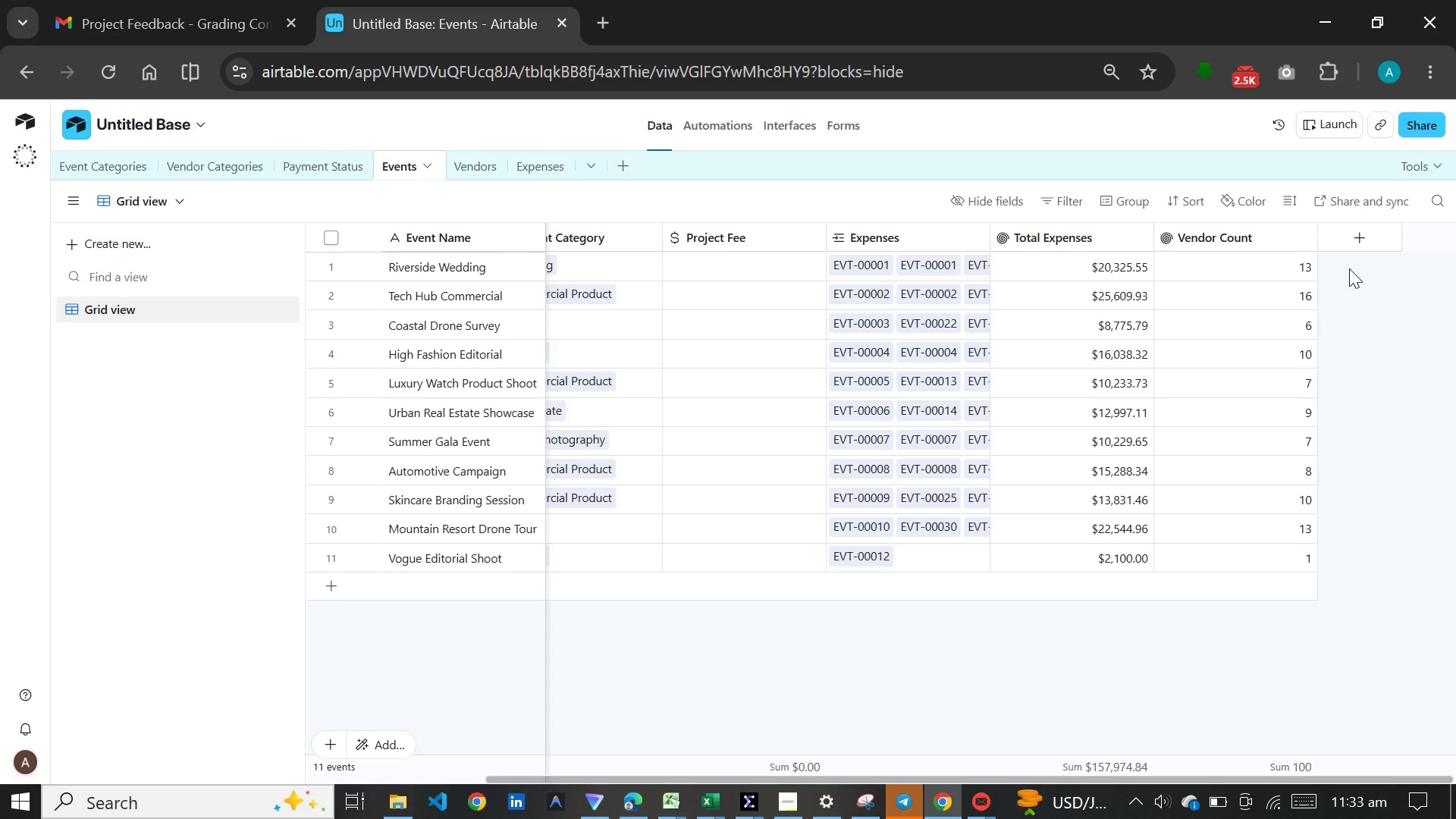 
wait(41.19)
 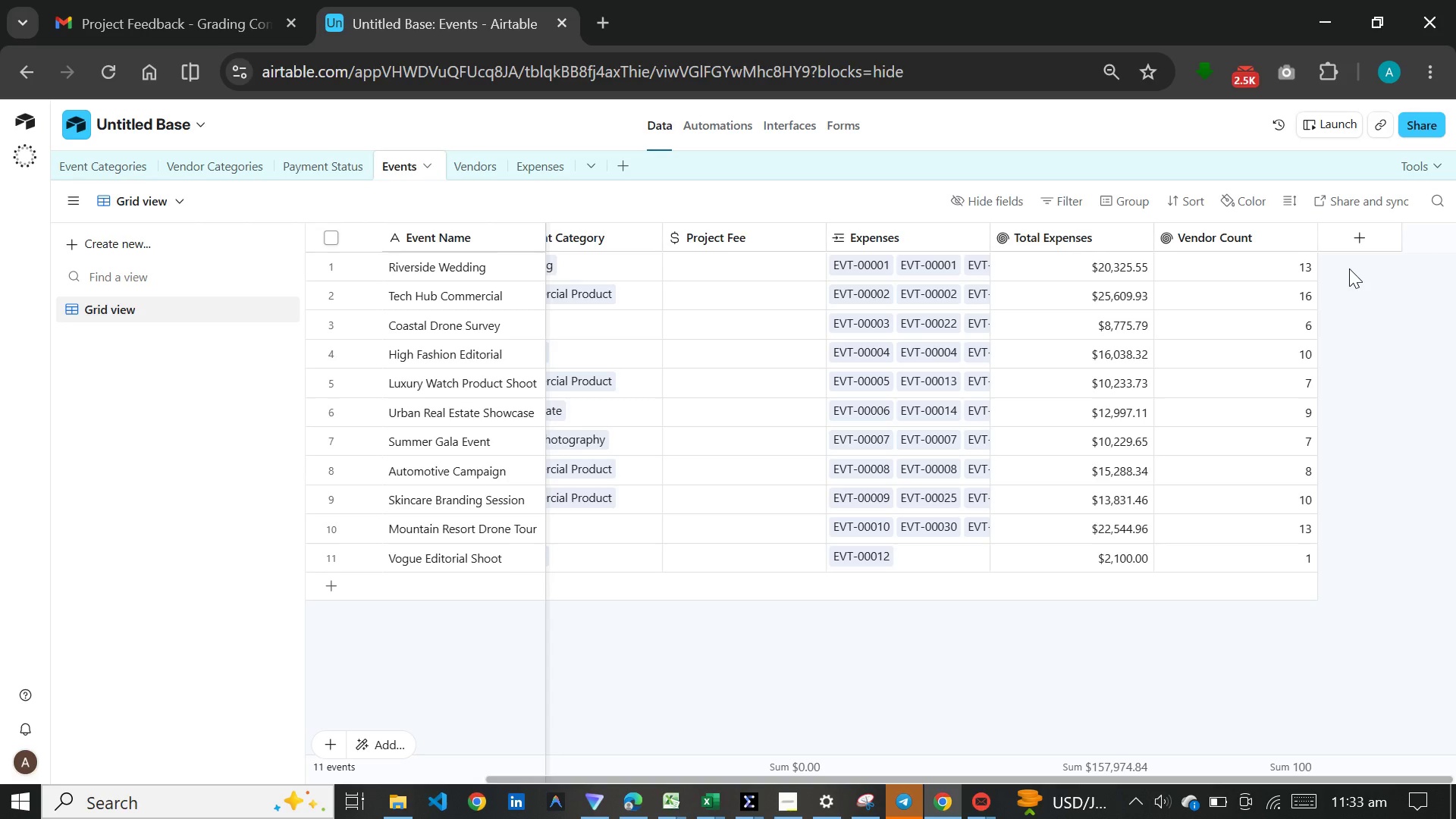 
left_click([1337, 233])
 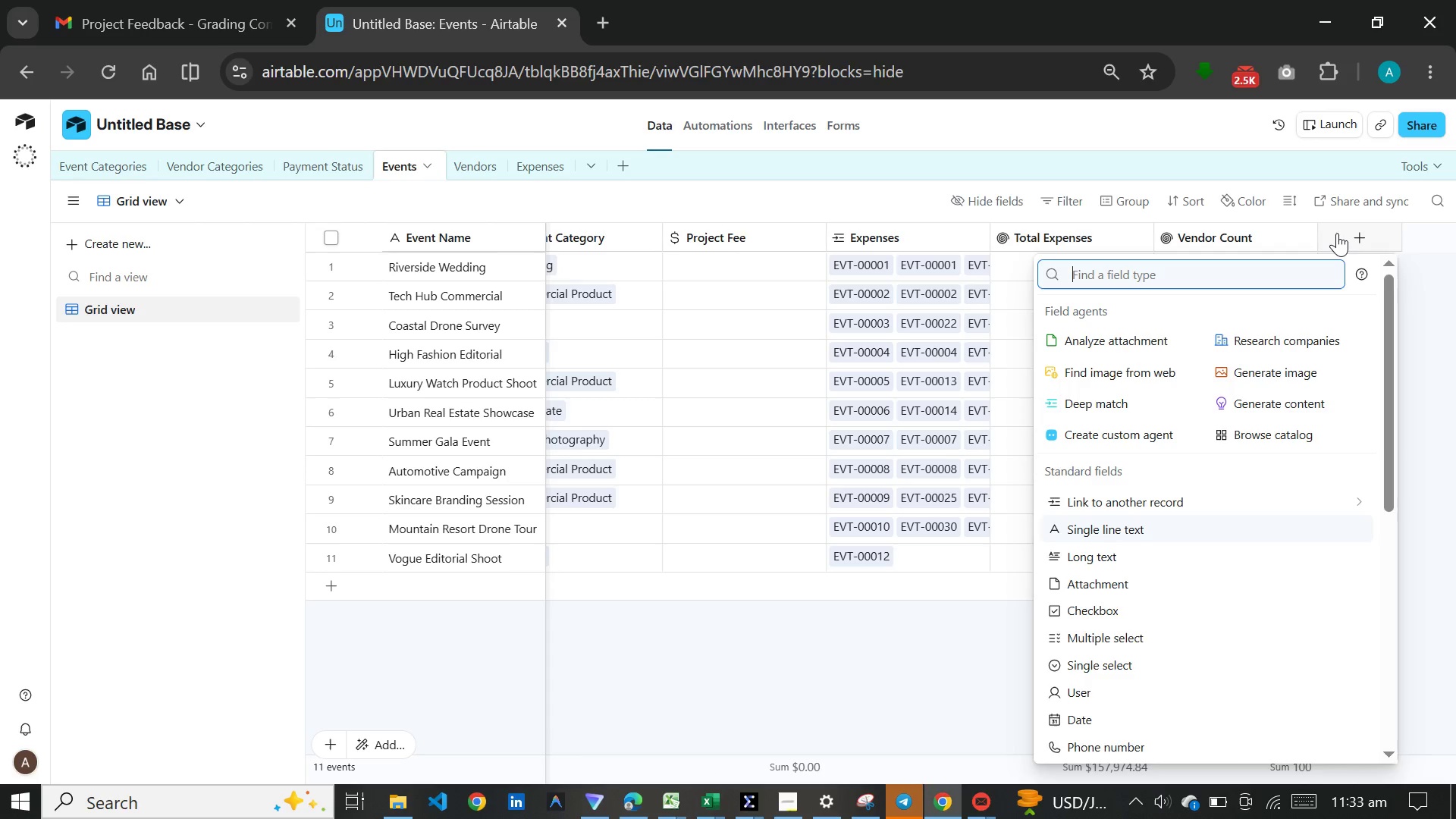 
type(form)
 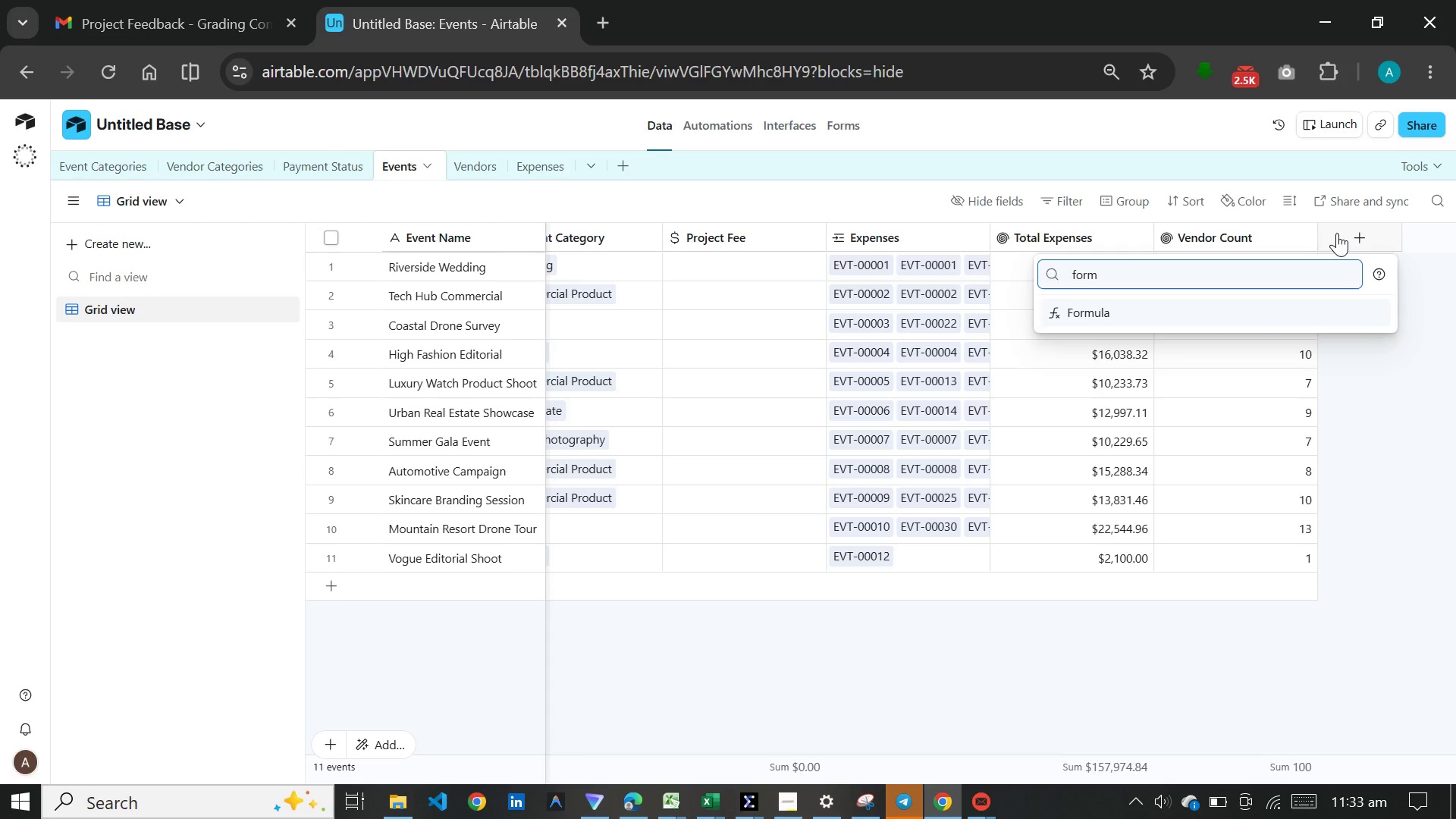 
key(Enter)
 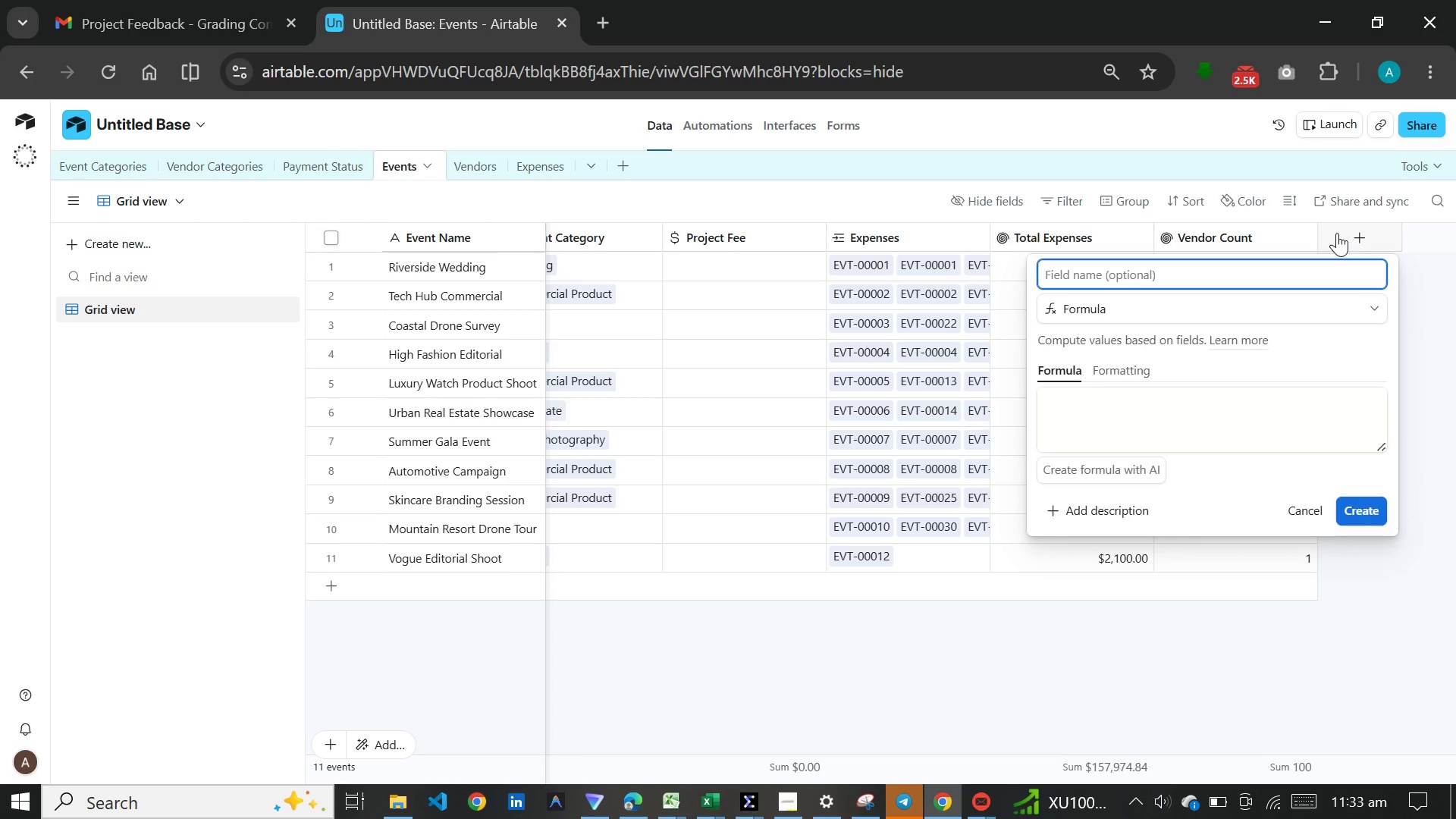 
type(Net Profit)
 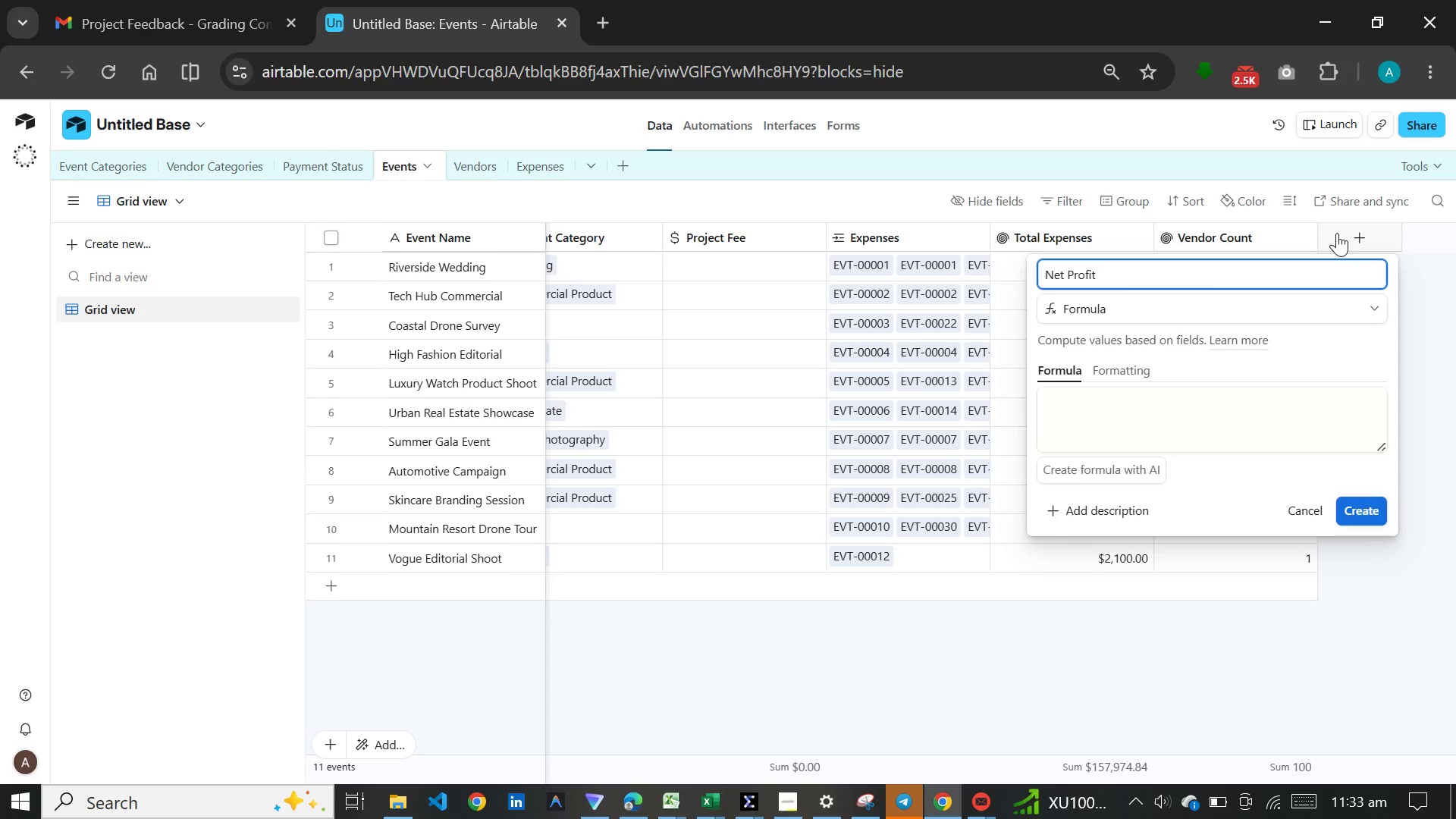 
left_click([1251, 444])
 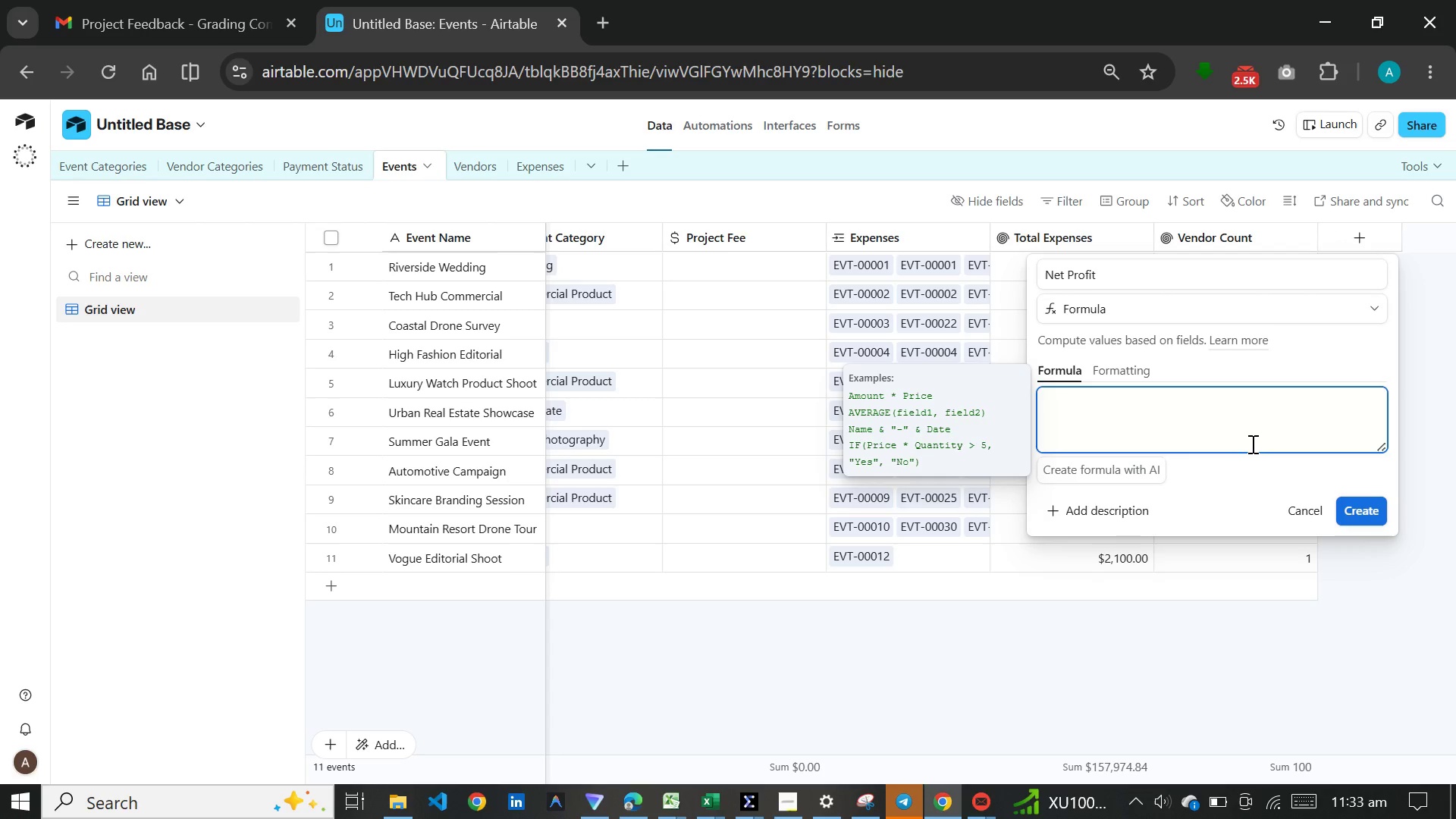 
key(Meta+V)
 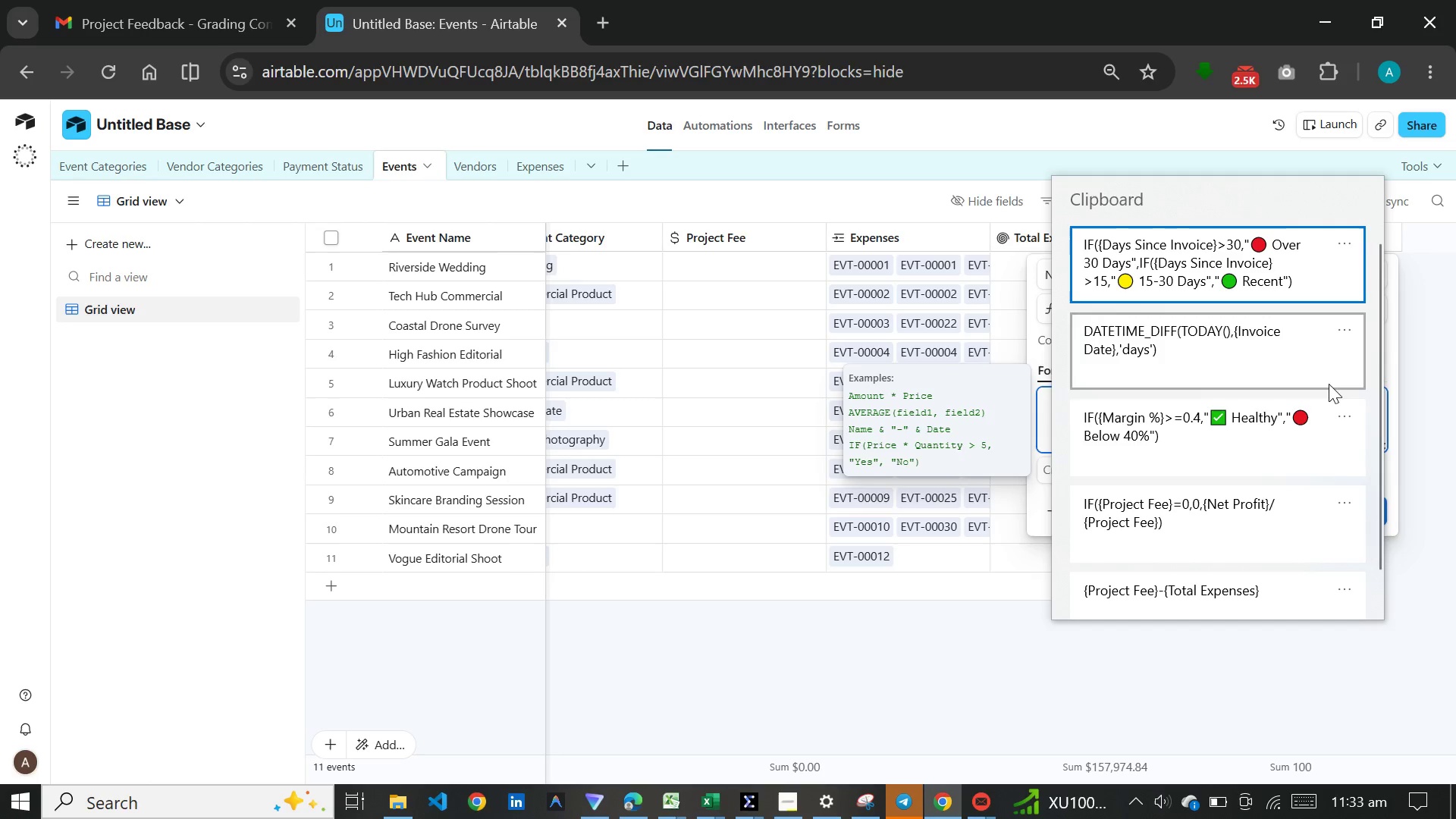 
left_click([1210, 589])
 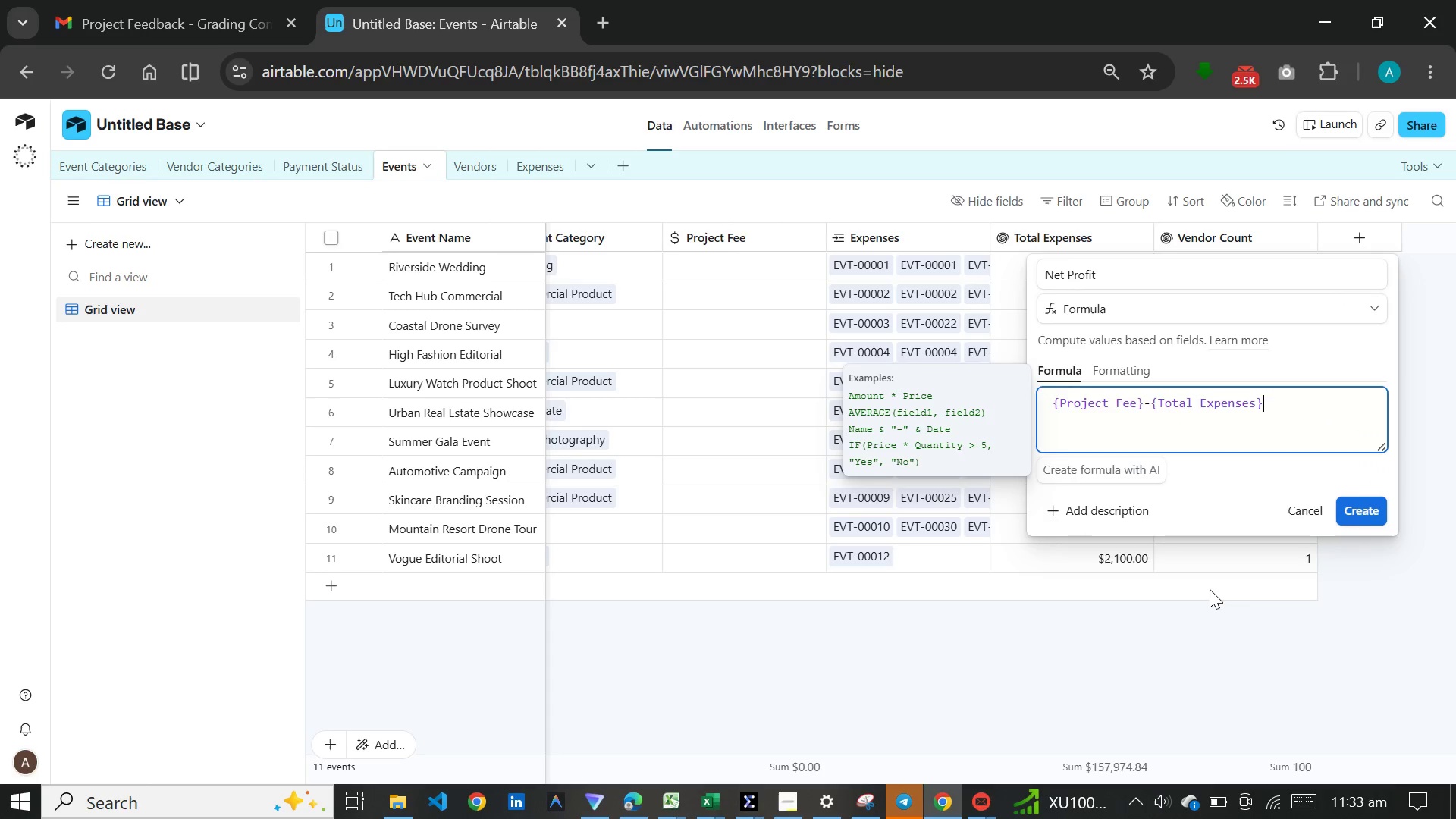 
key(Control+ControlLeft)
 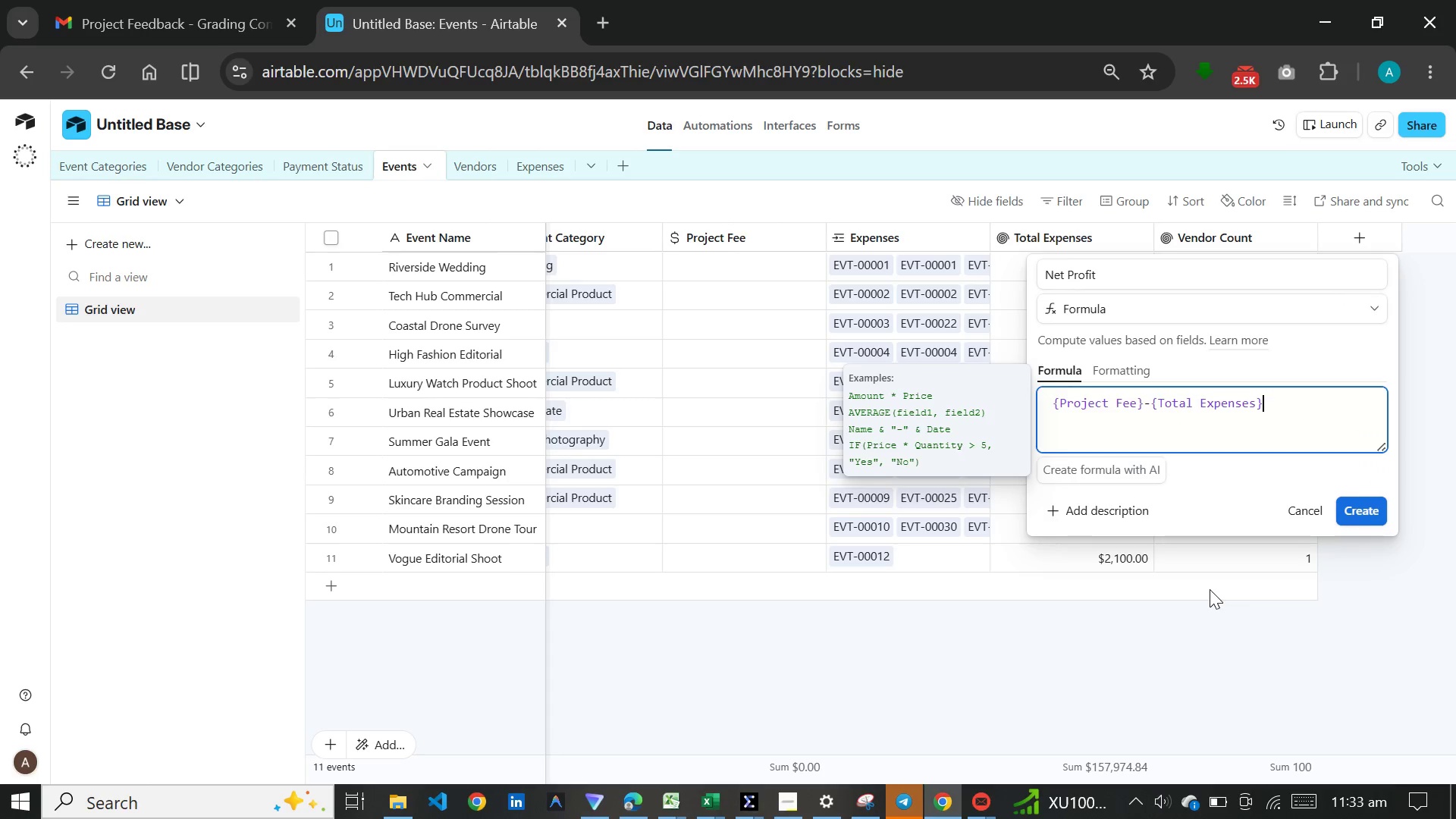 
key(Control+V)
 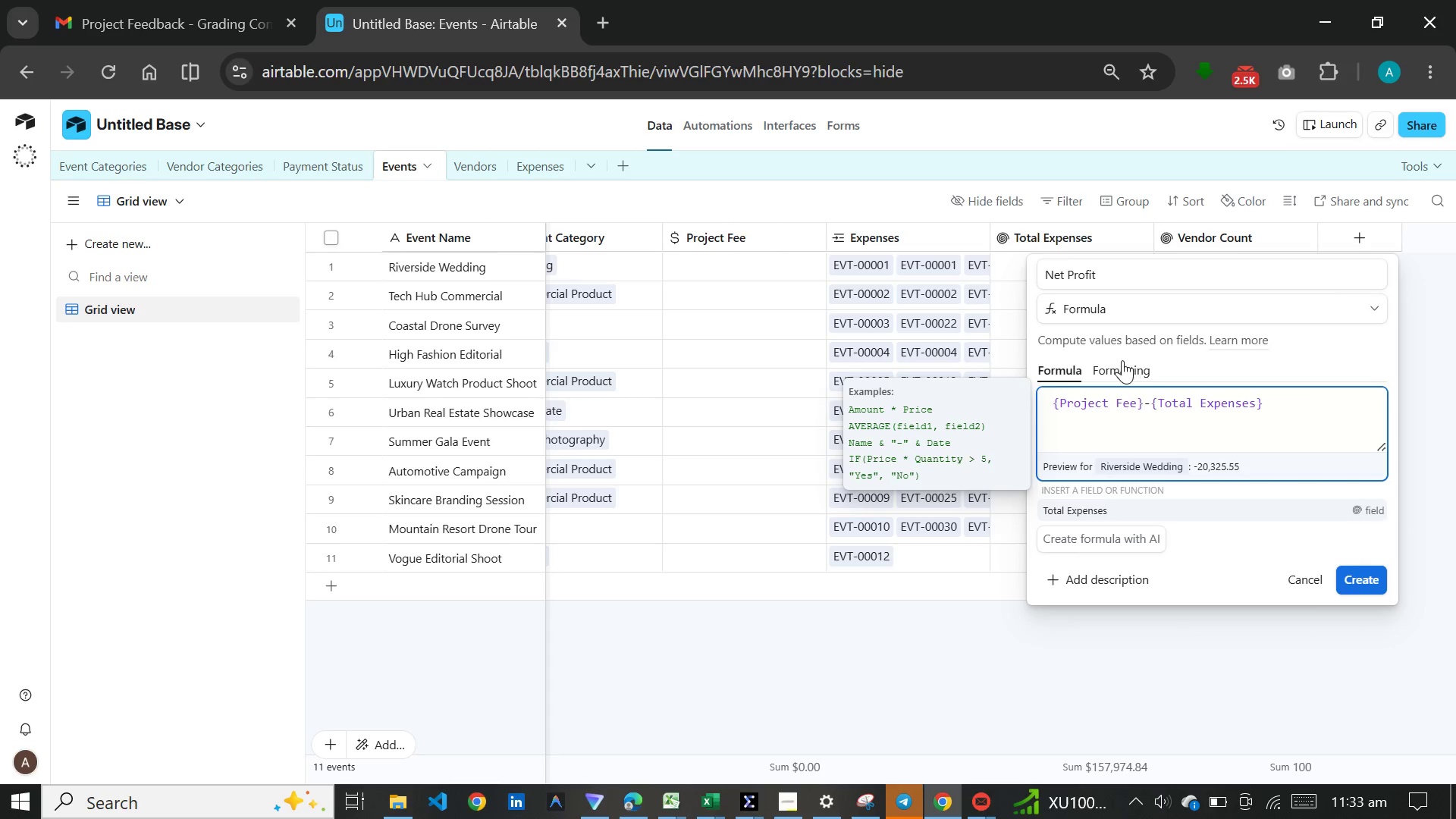 
wait(5.12)
 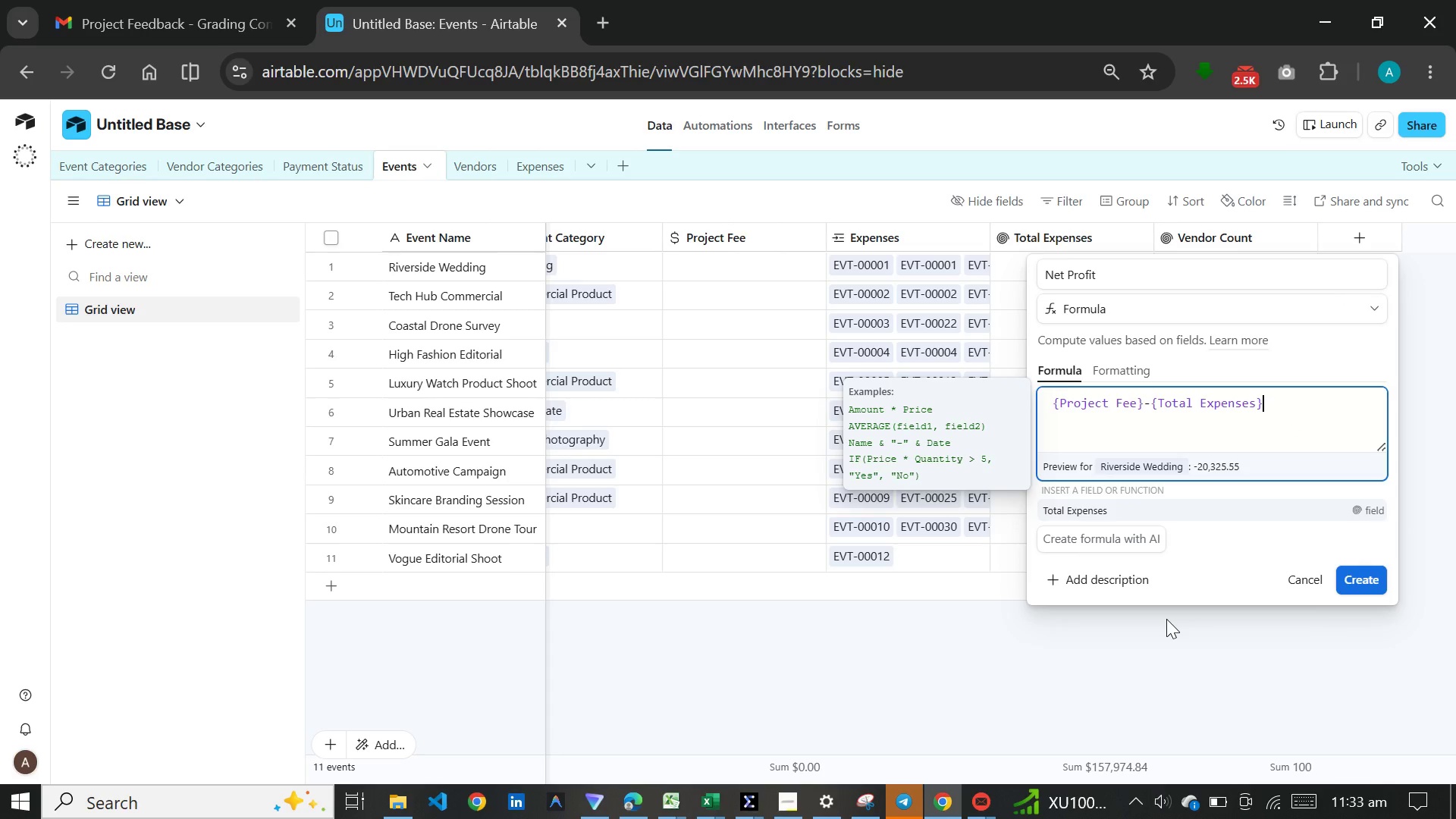 
left_click([1118, 367])
 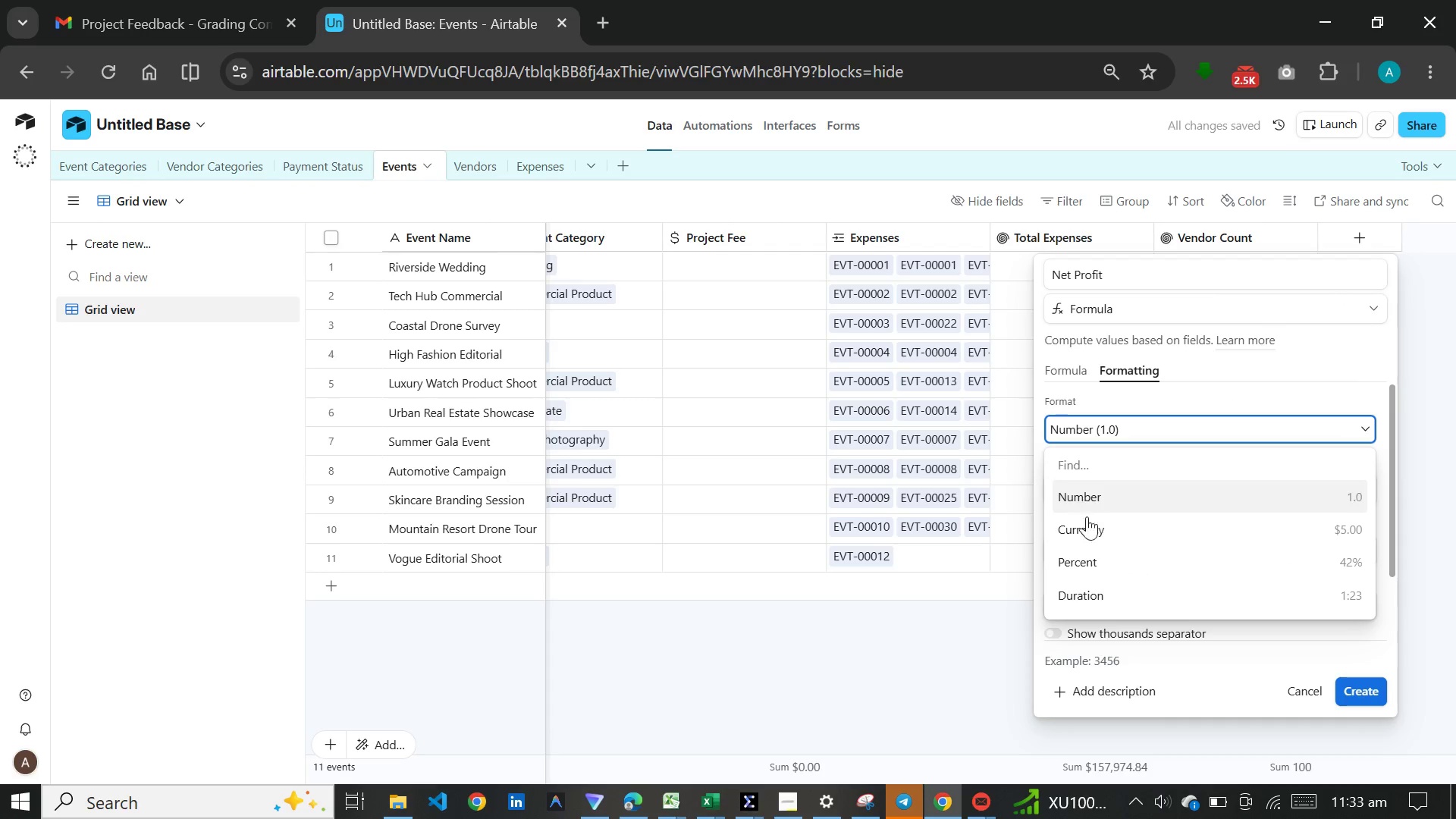 
left_click([1090, 518])
 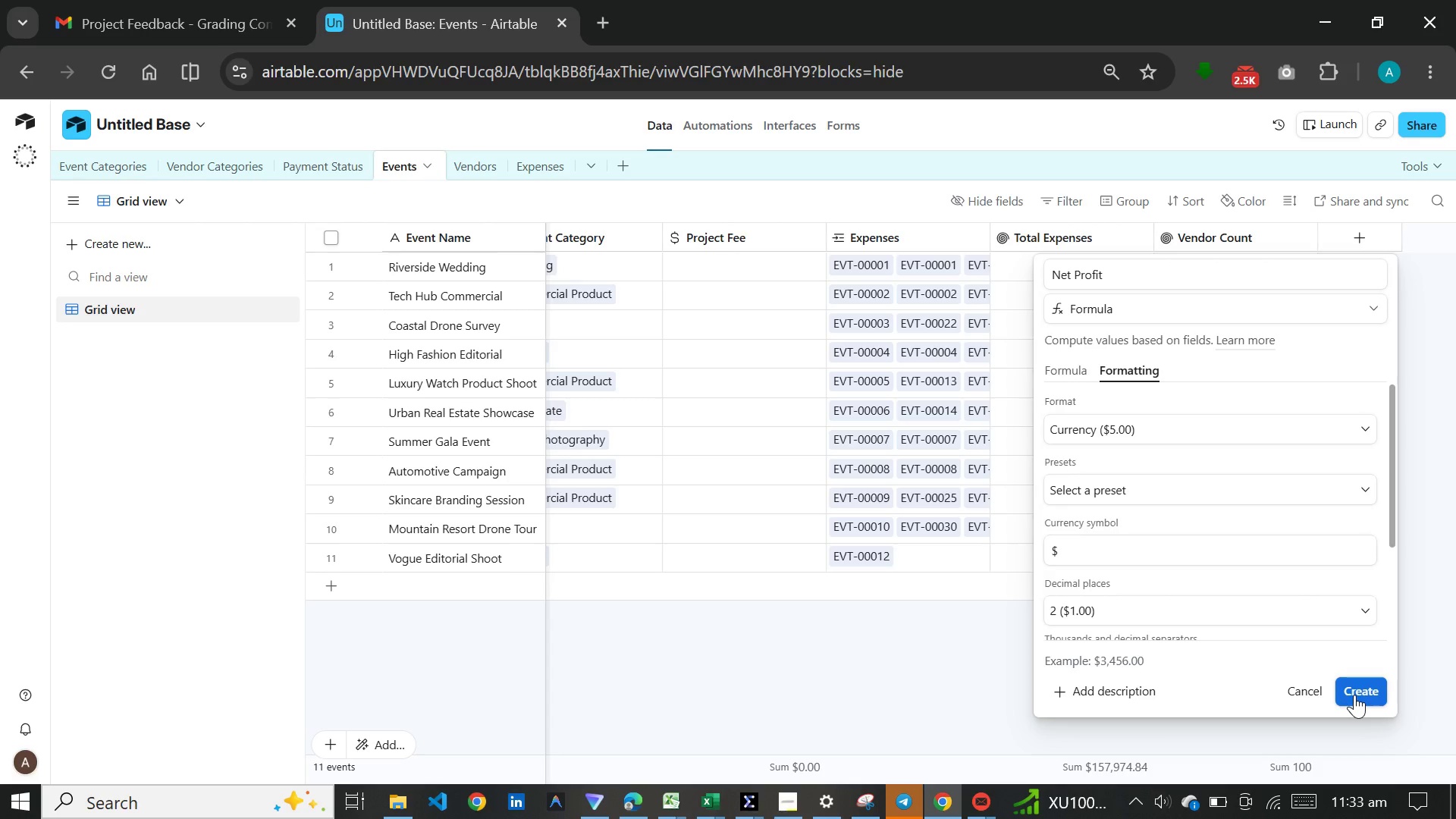 
left_click([1354, 695])
 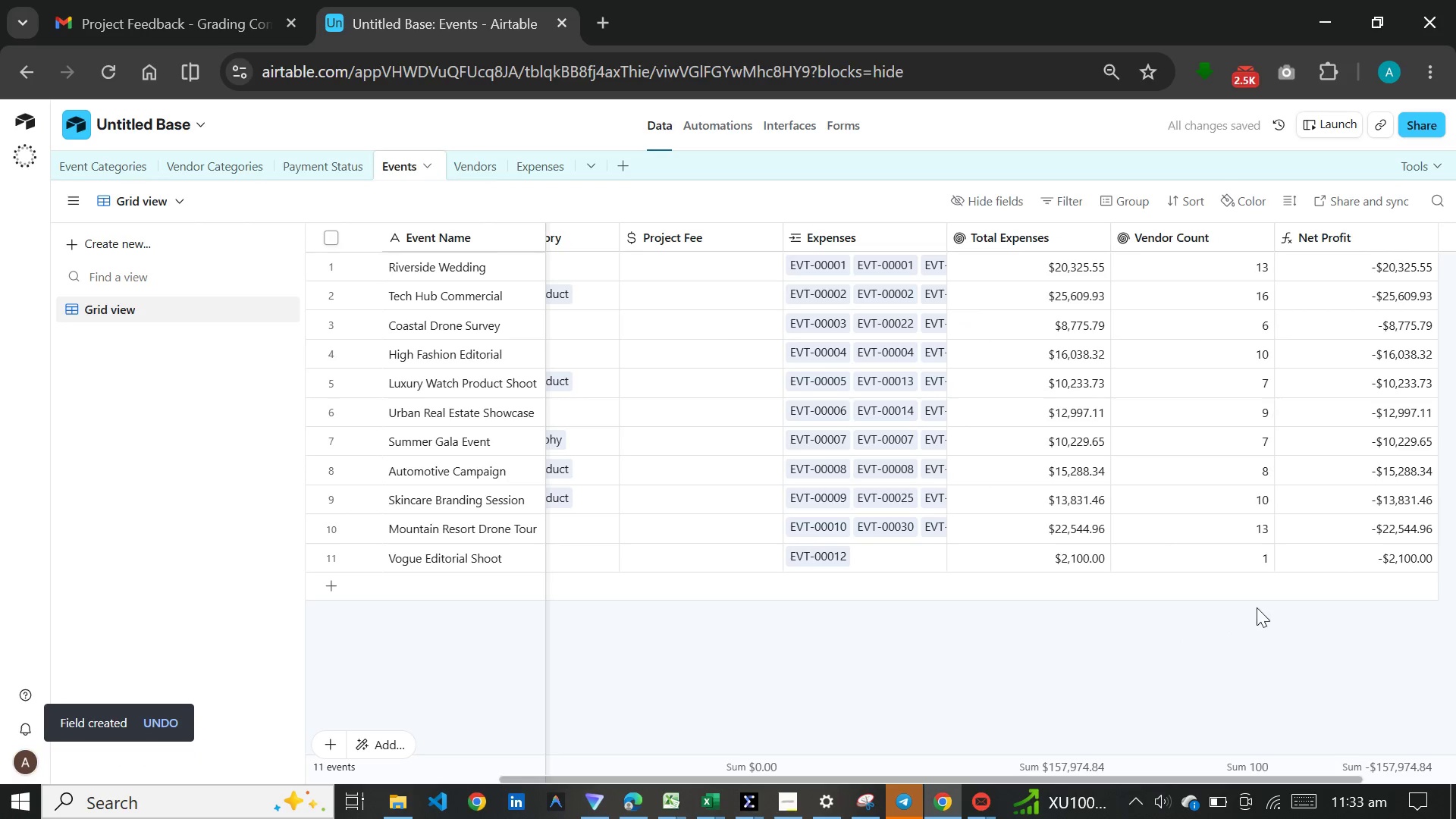 
wait(7.74)
 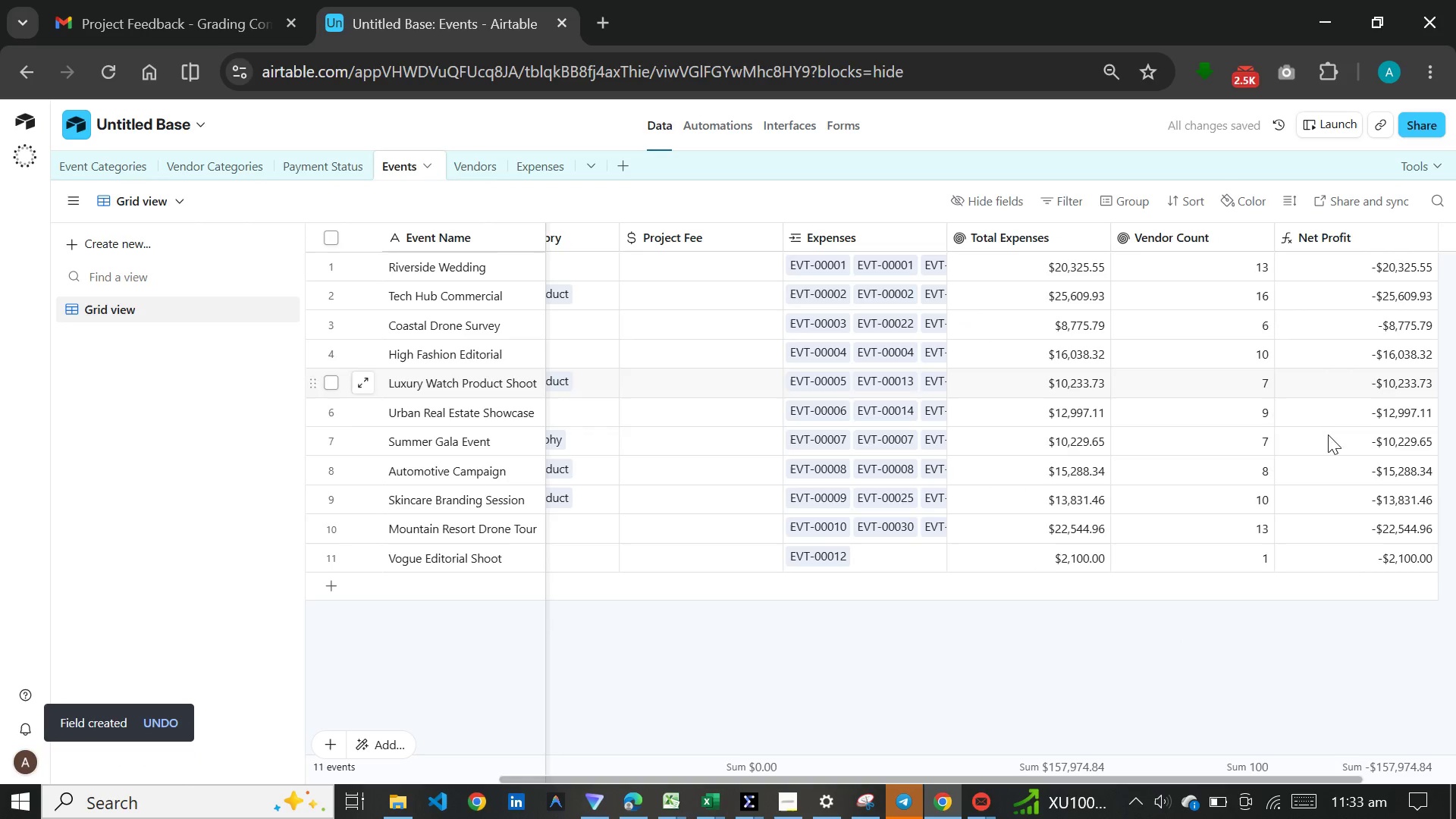 
left_click_drag(start_coordinate=[1015, 777], to_coordinate=[1138, 787])
 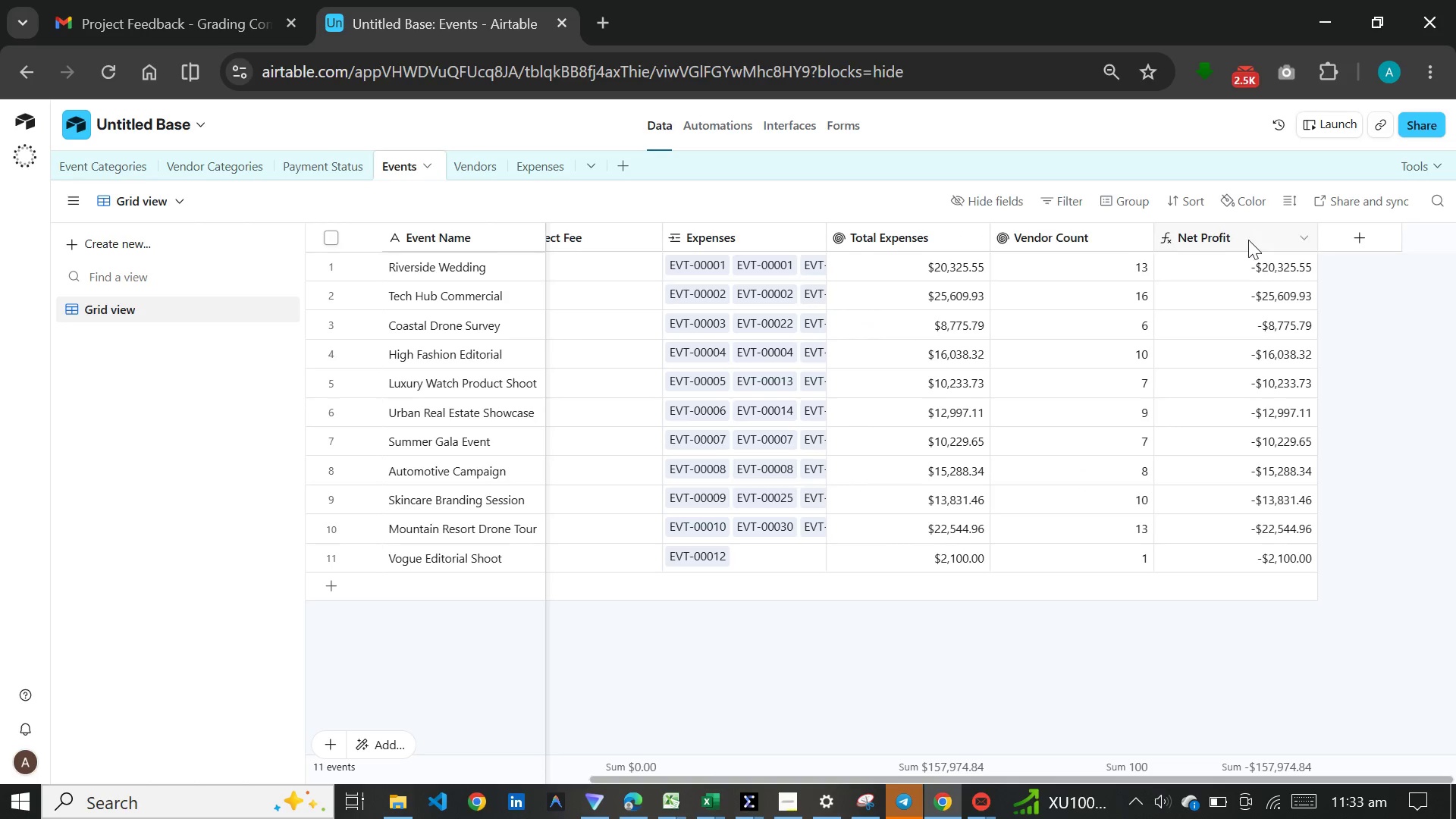 
double_click([1248, 237])
 